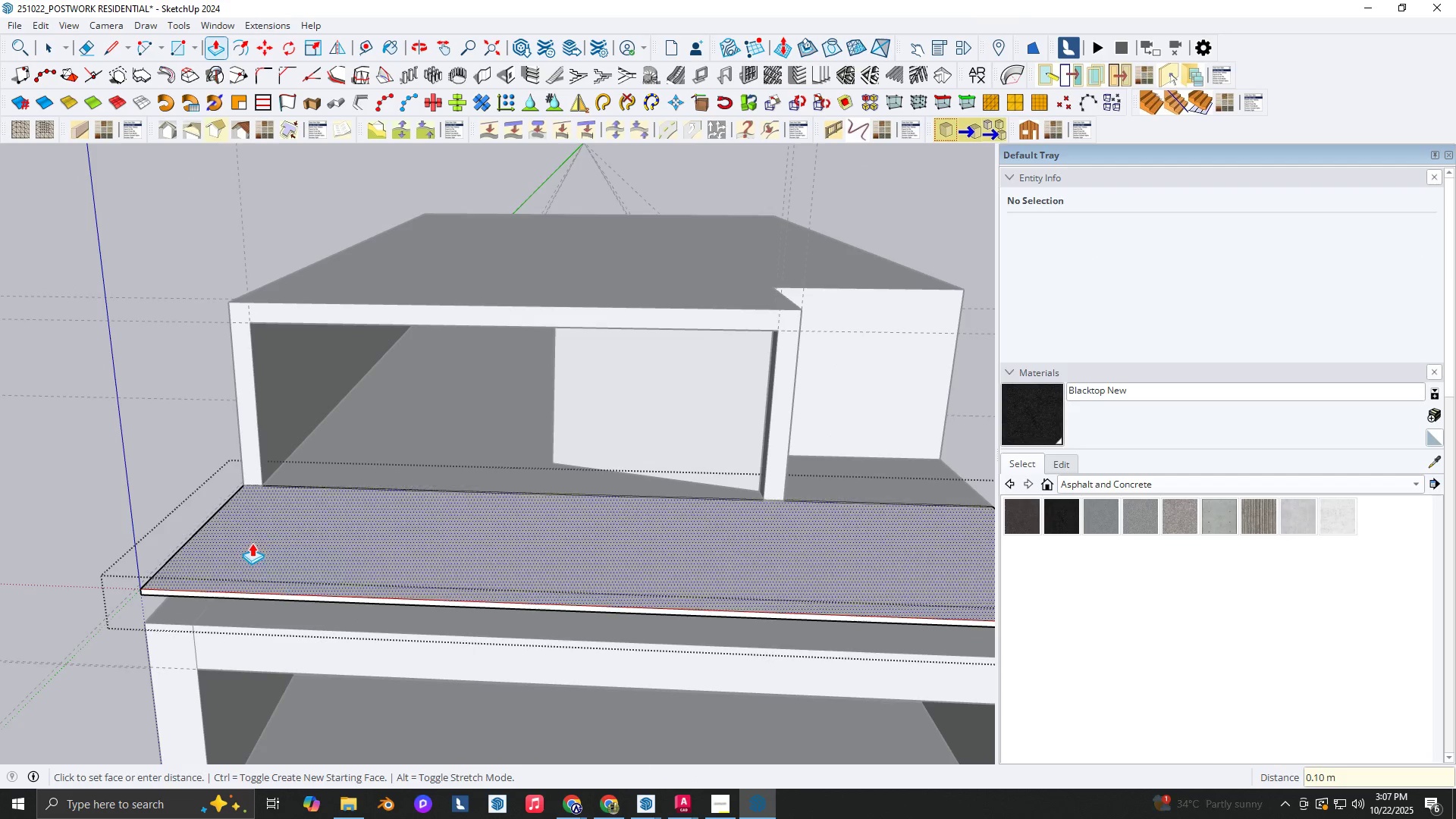 
key(Control+Z)
 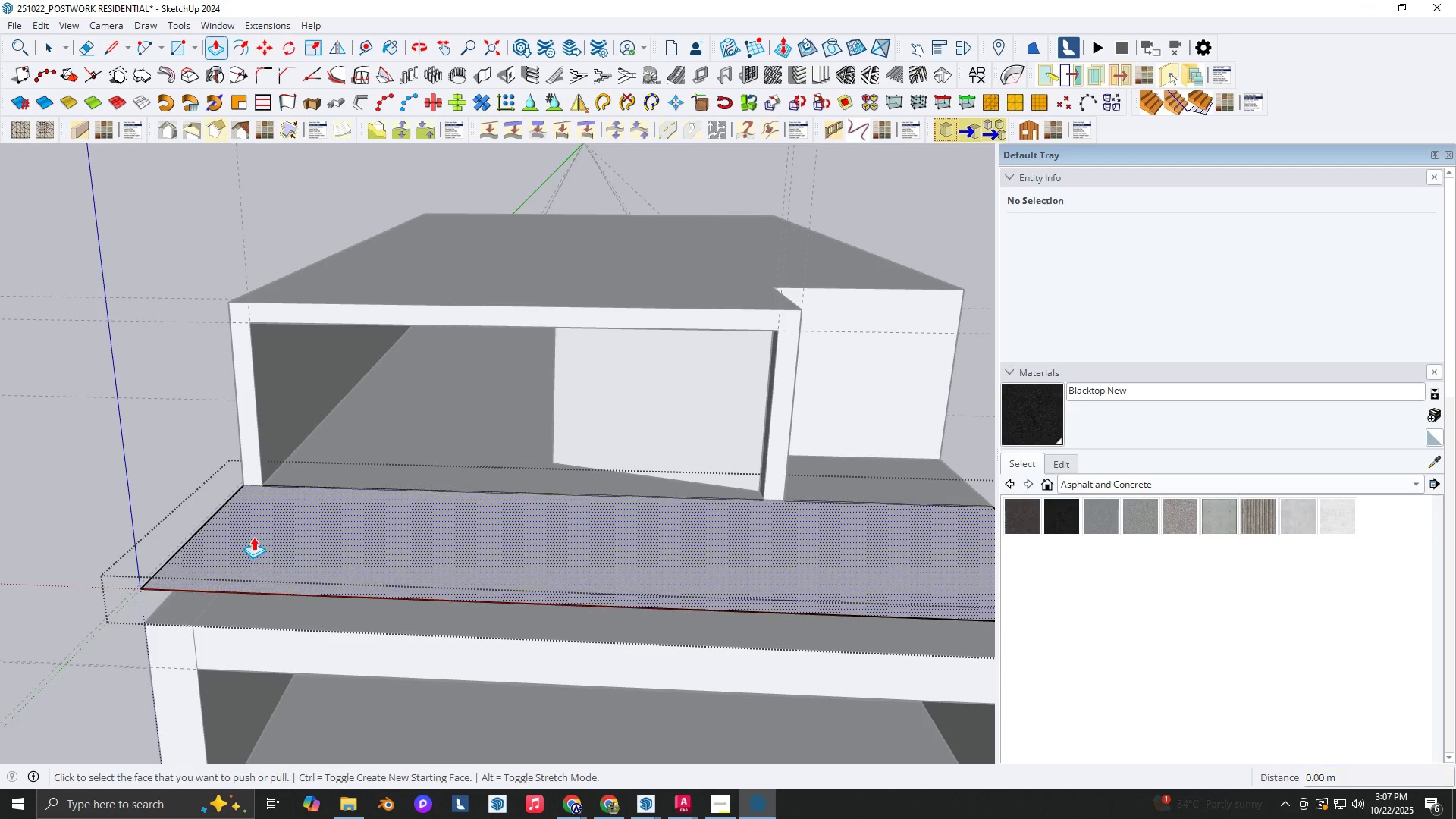 
left_click([253, 537])
 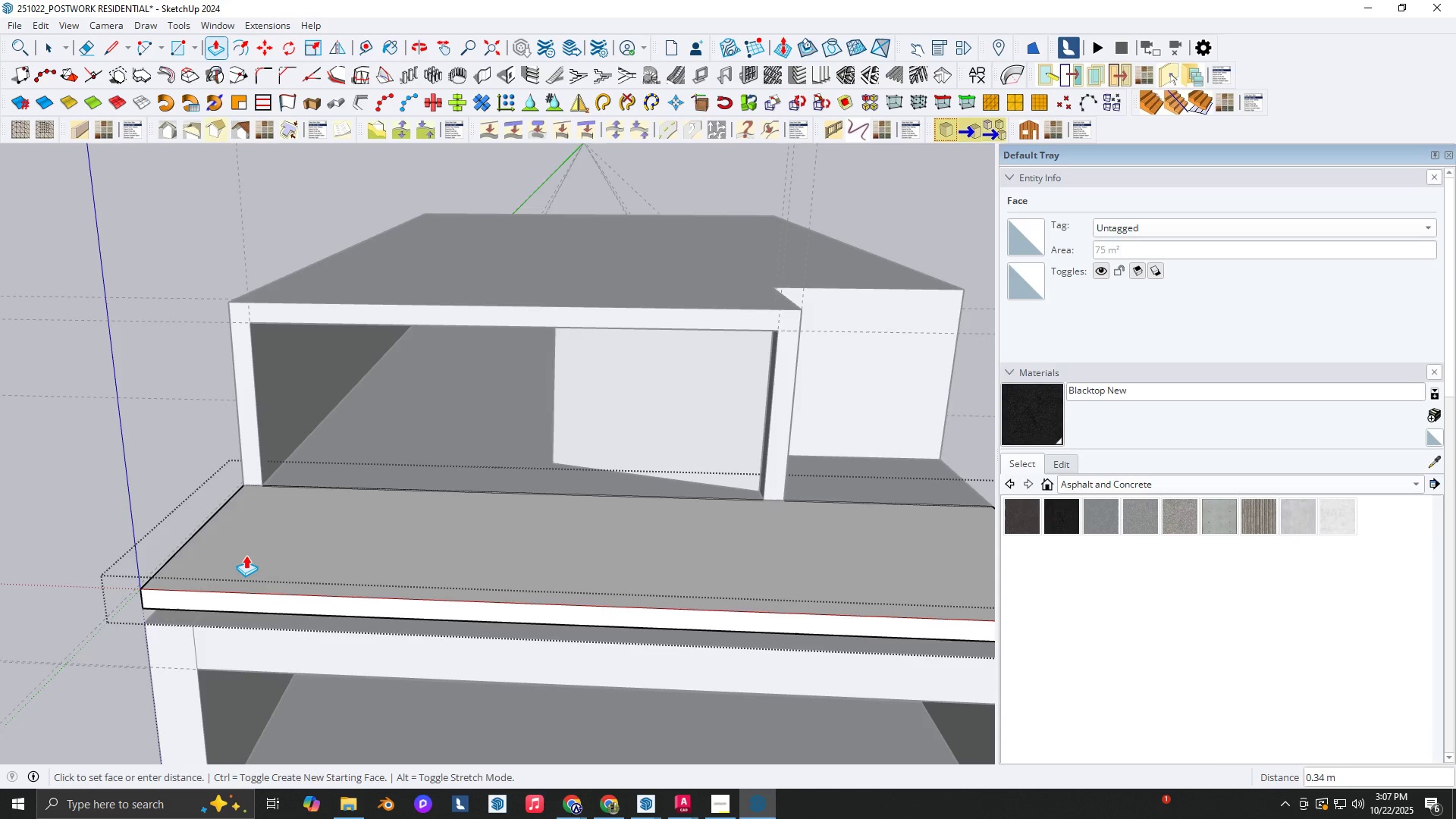 
key(NumpadDecimal)
 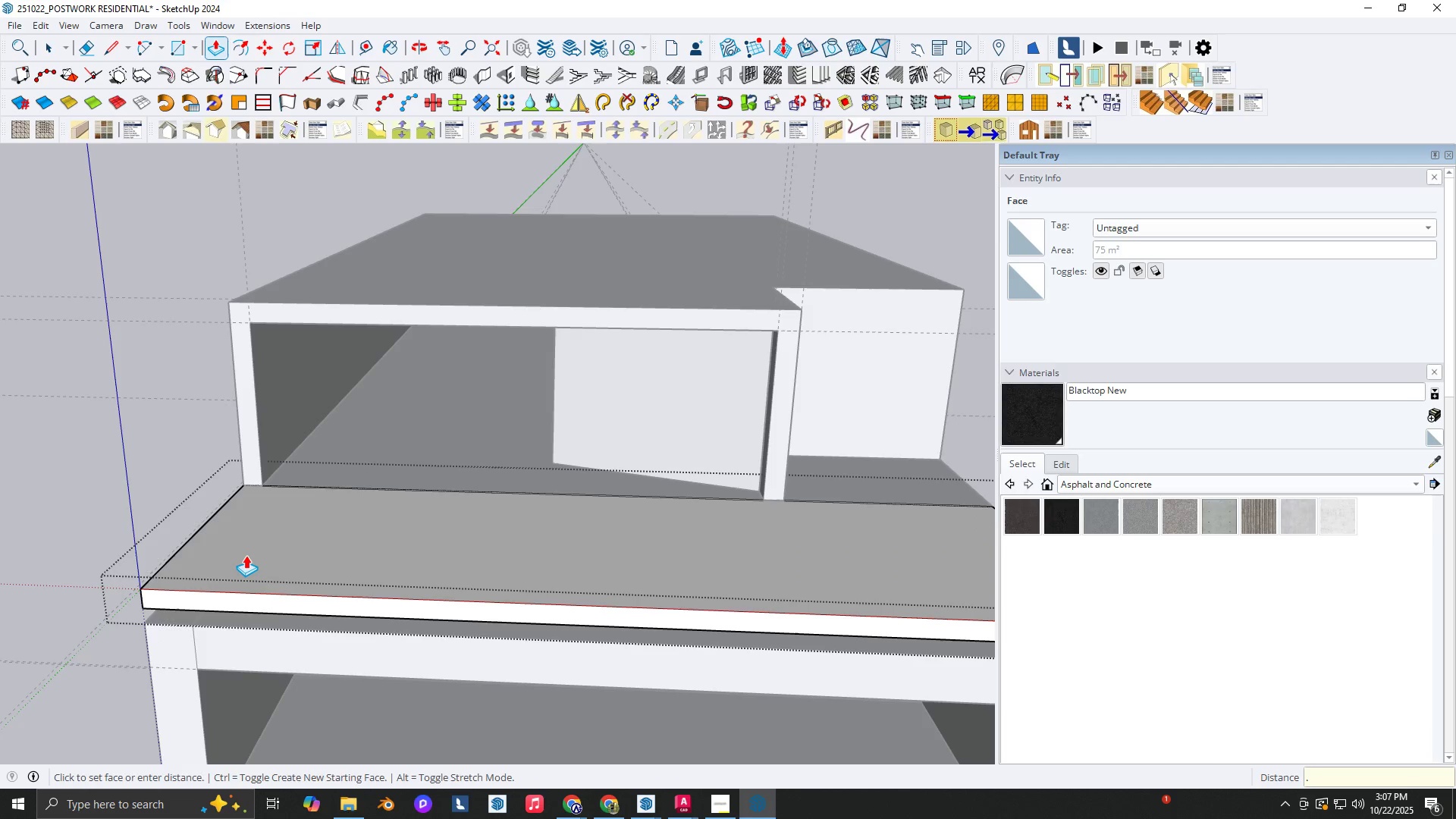 
key(Numpad2)
 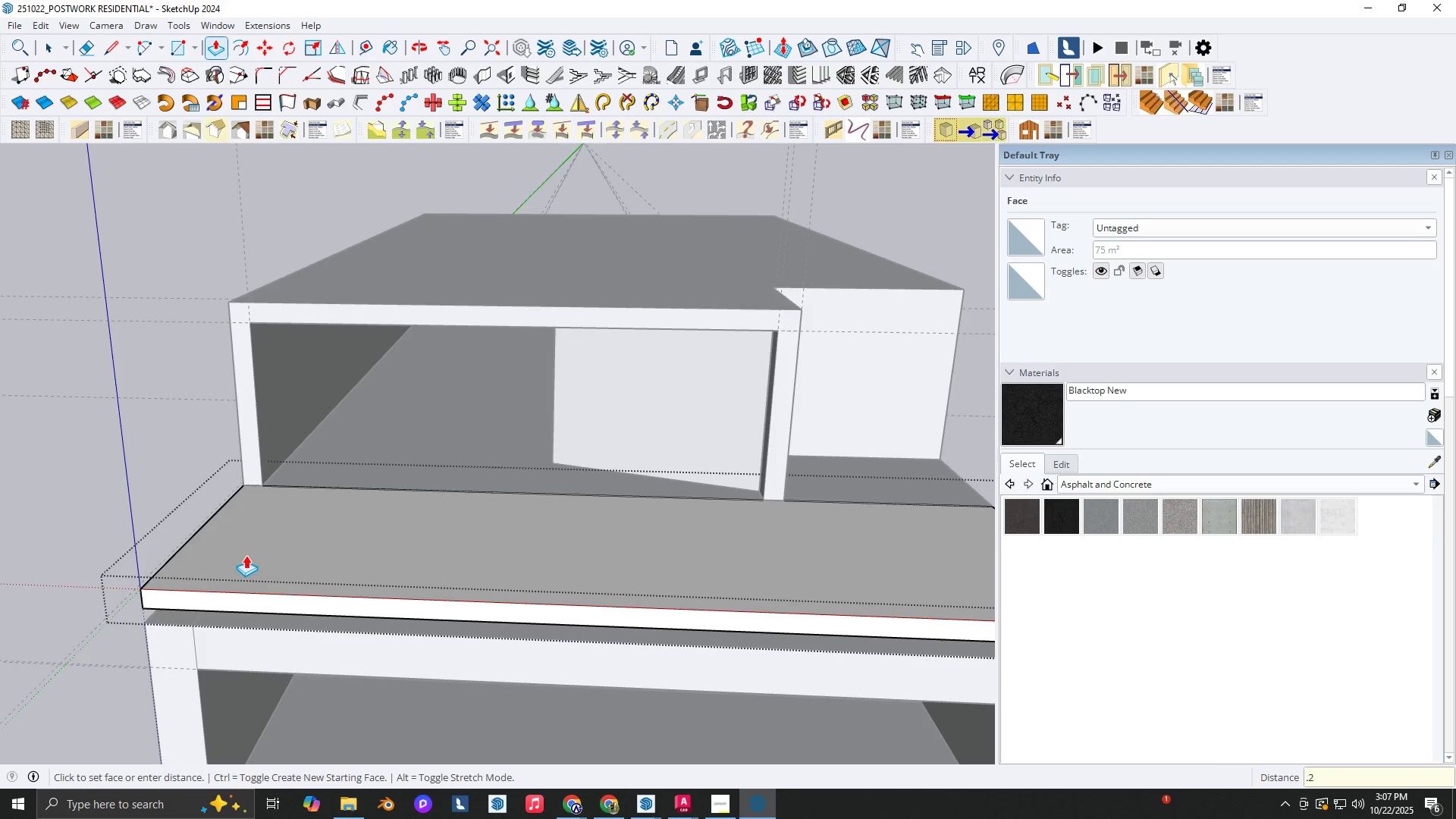 
key(NumpadEnter)
 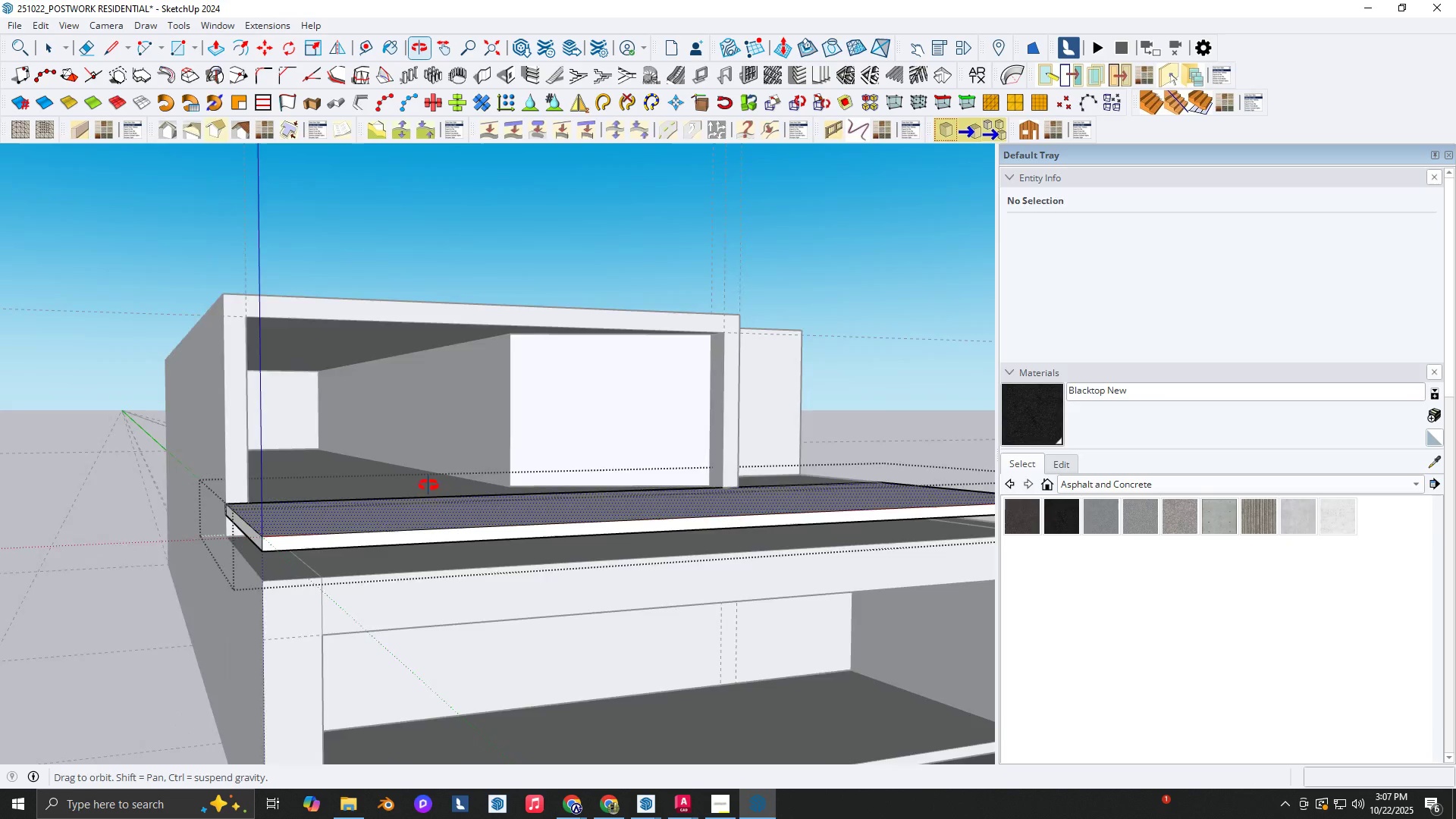 
key(Space)
 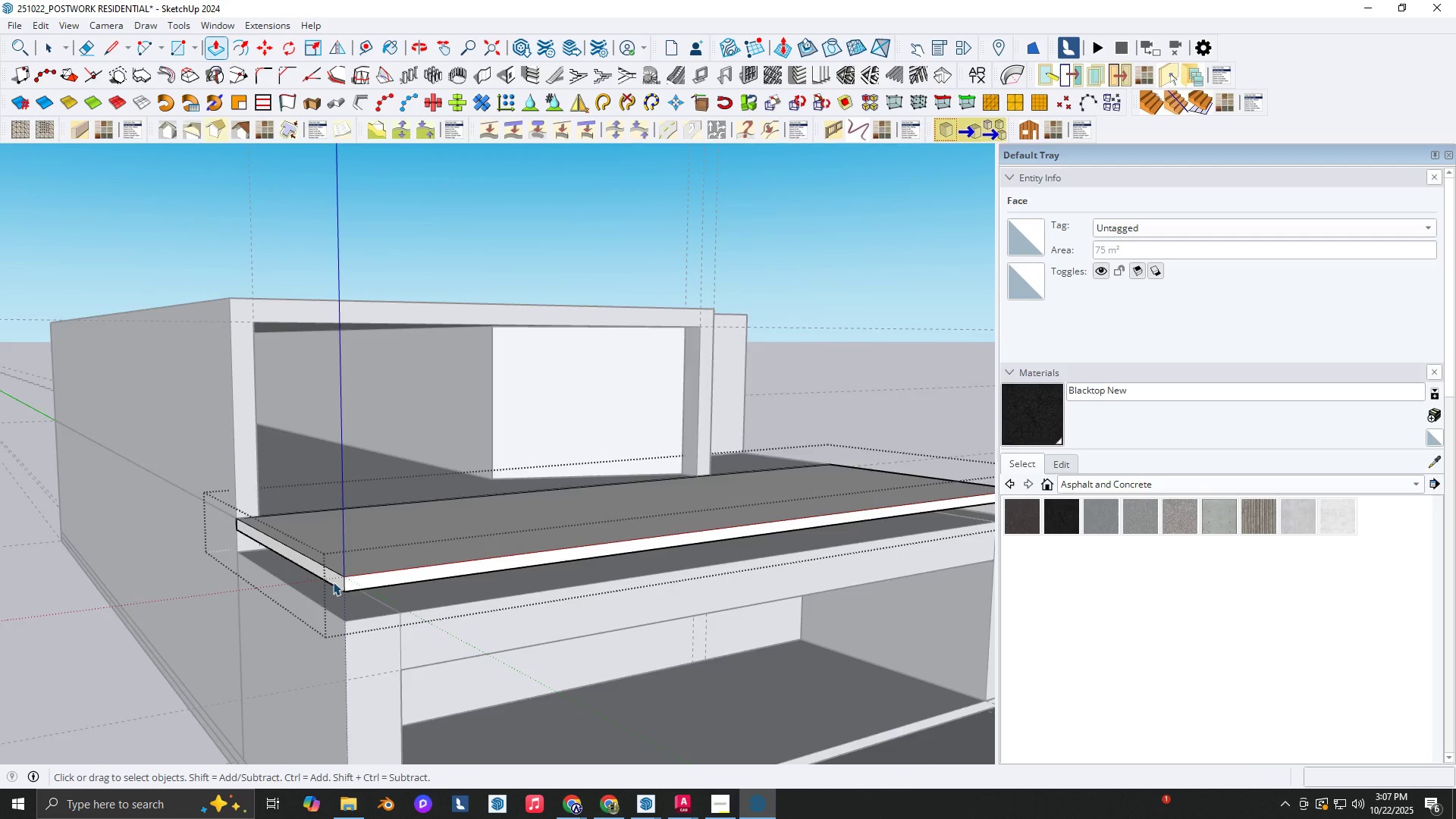 
scroll: coordinate [329, 578], scroll_direction: up, amount: 7.0
 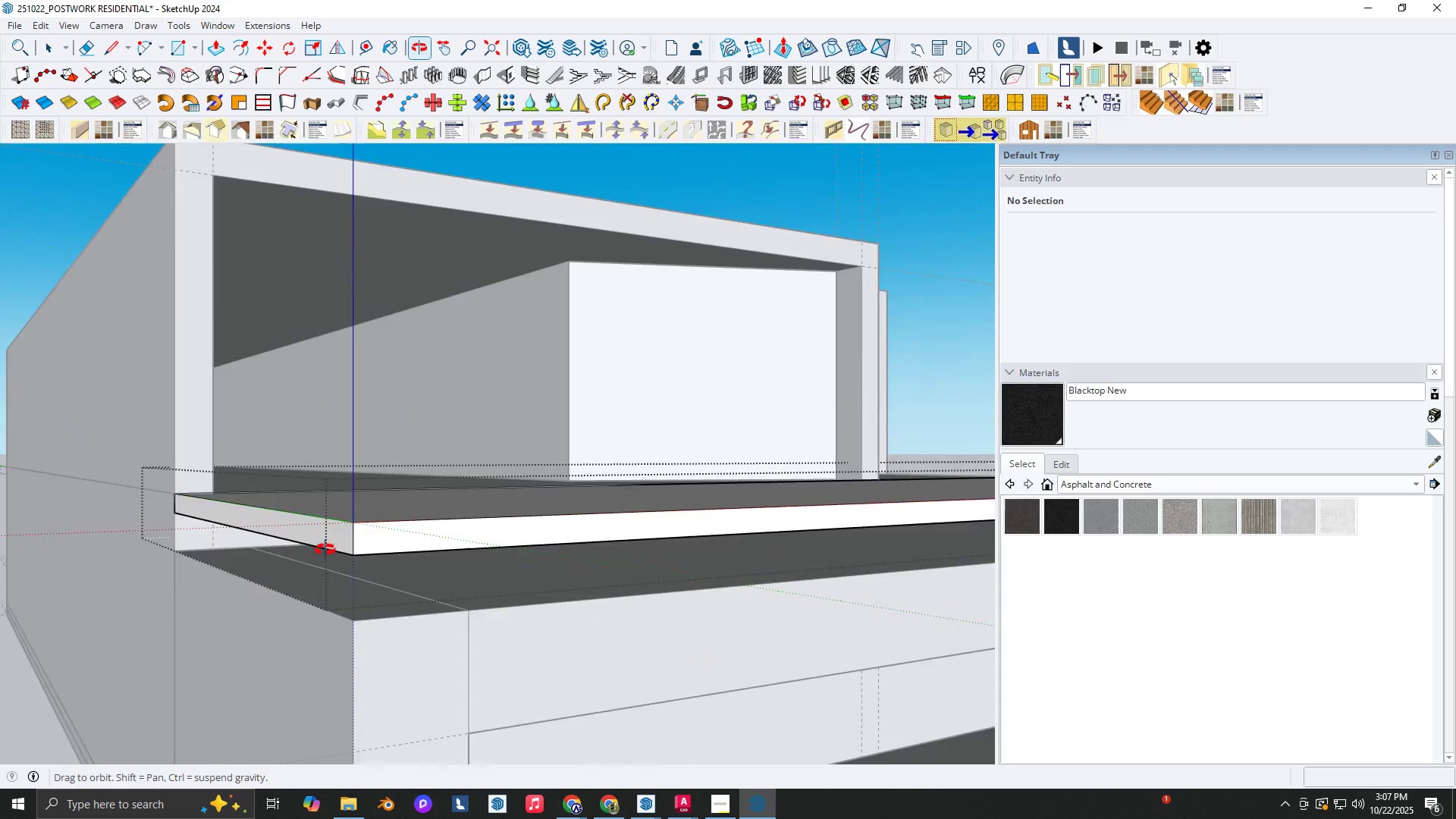 
scroll: coordinate [290, 601], scroll_direction: down, amount: 4.0
 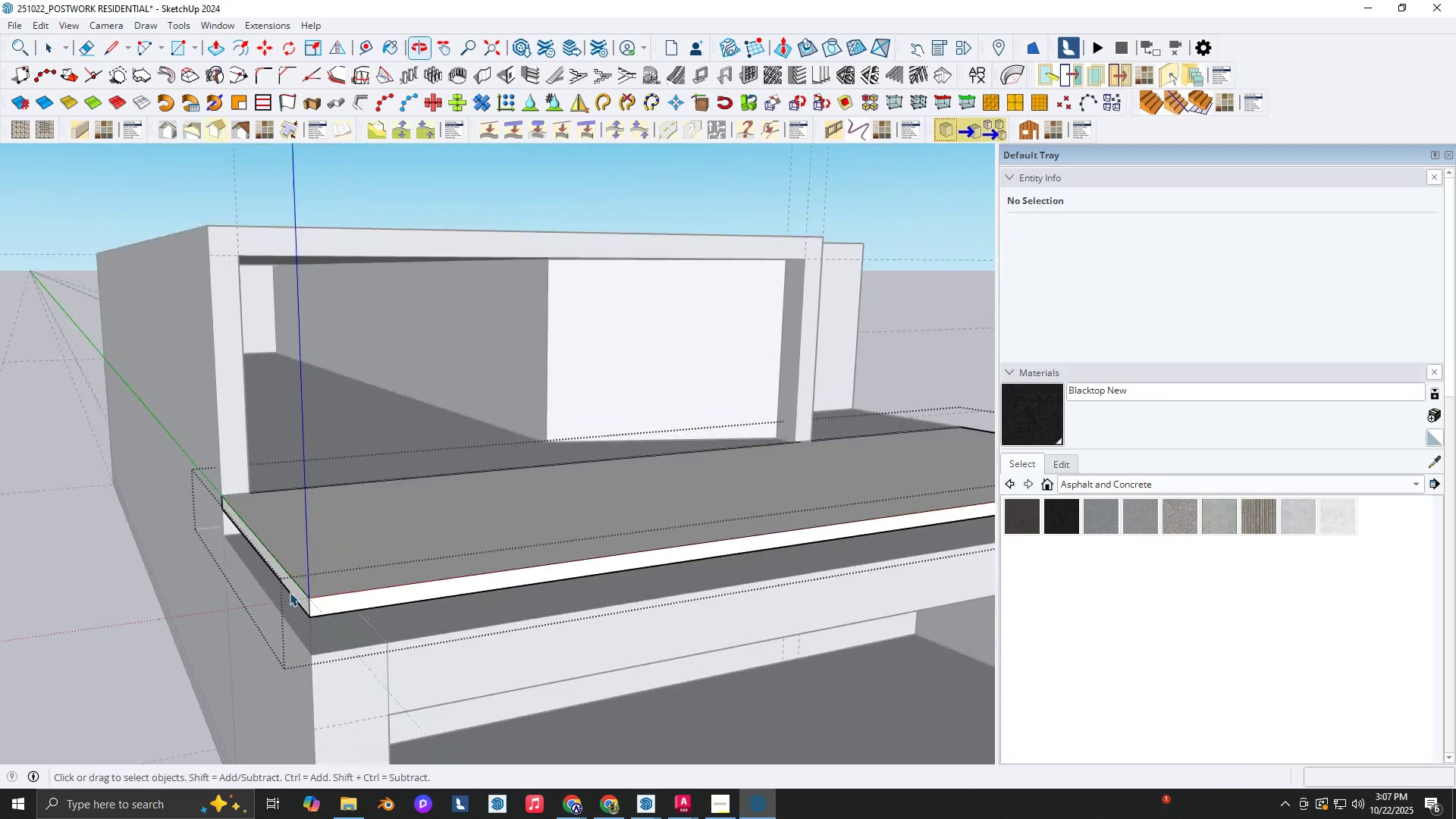 
key(Space)
 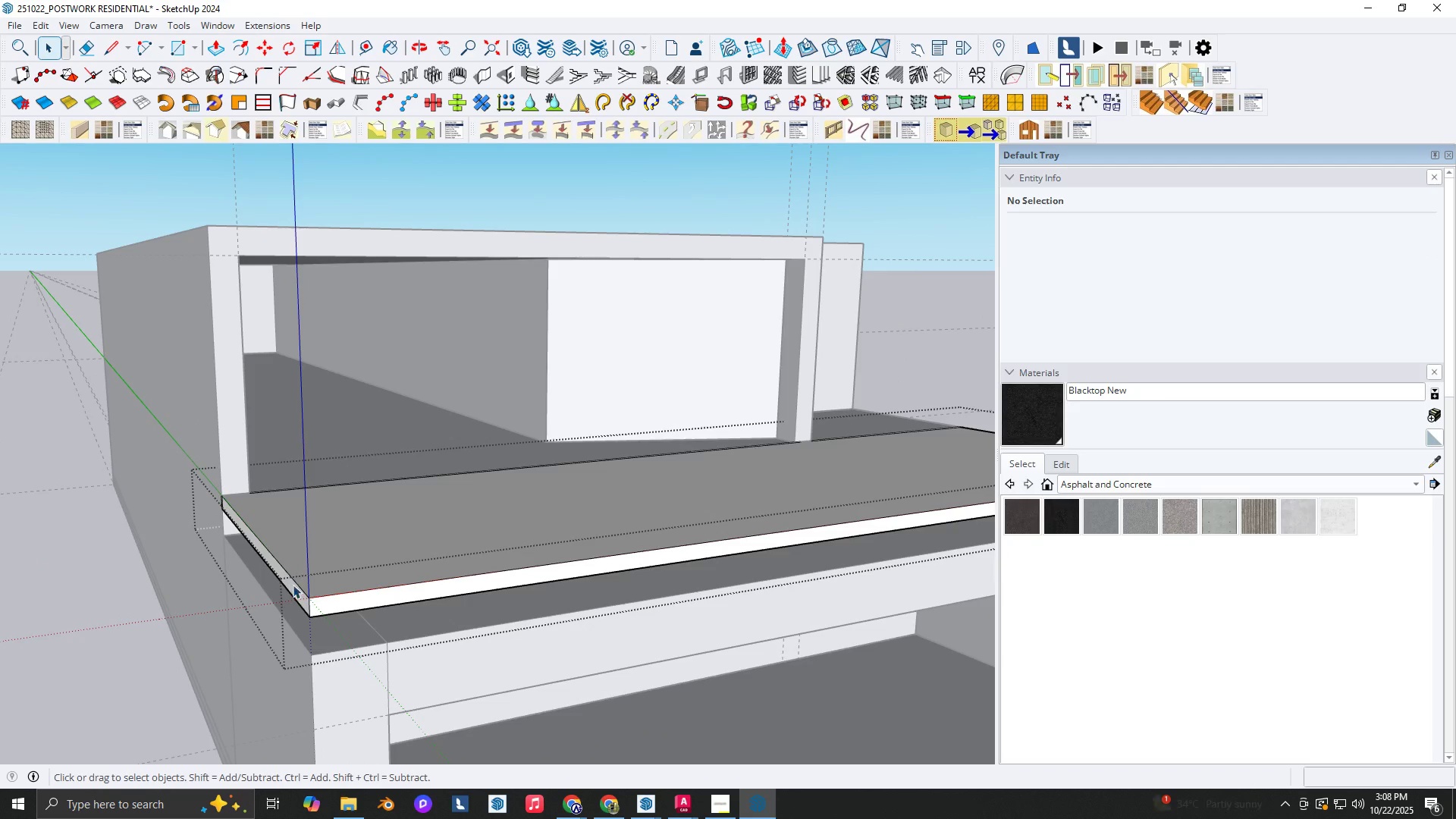 
scroll: coordinate [356, 519], scroll_direction: up, amount: 12.0
 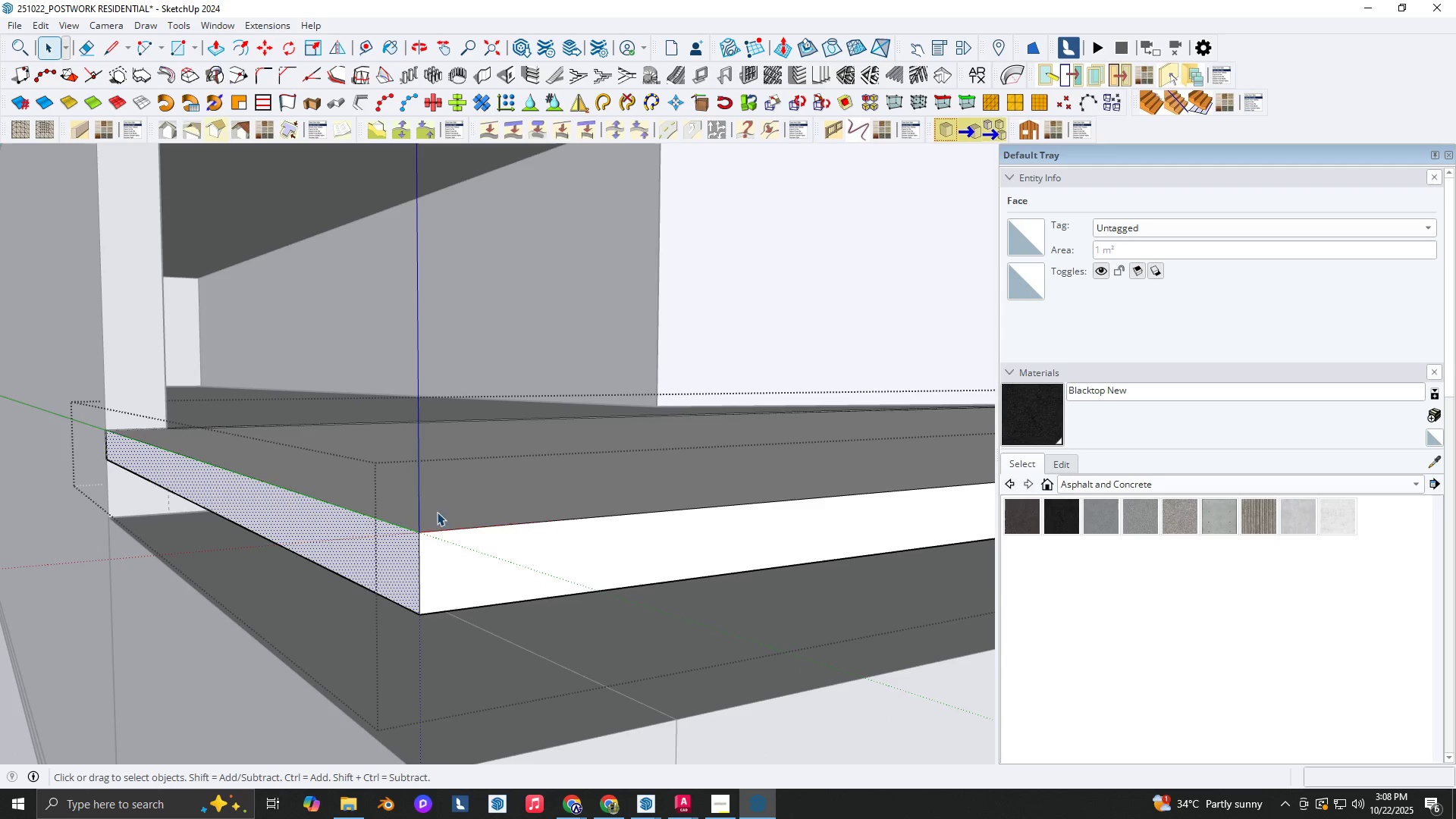 
left_click([334, 529])
 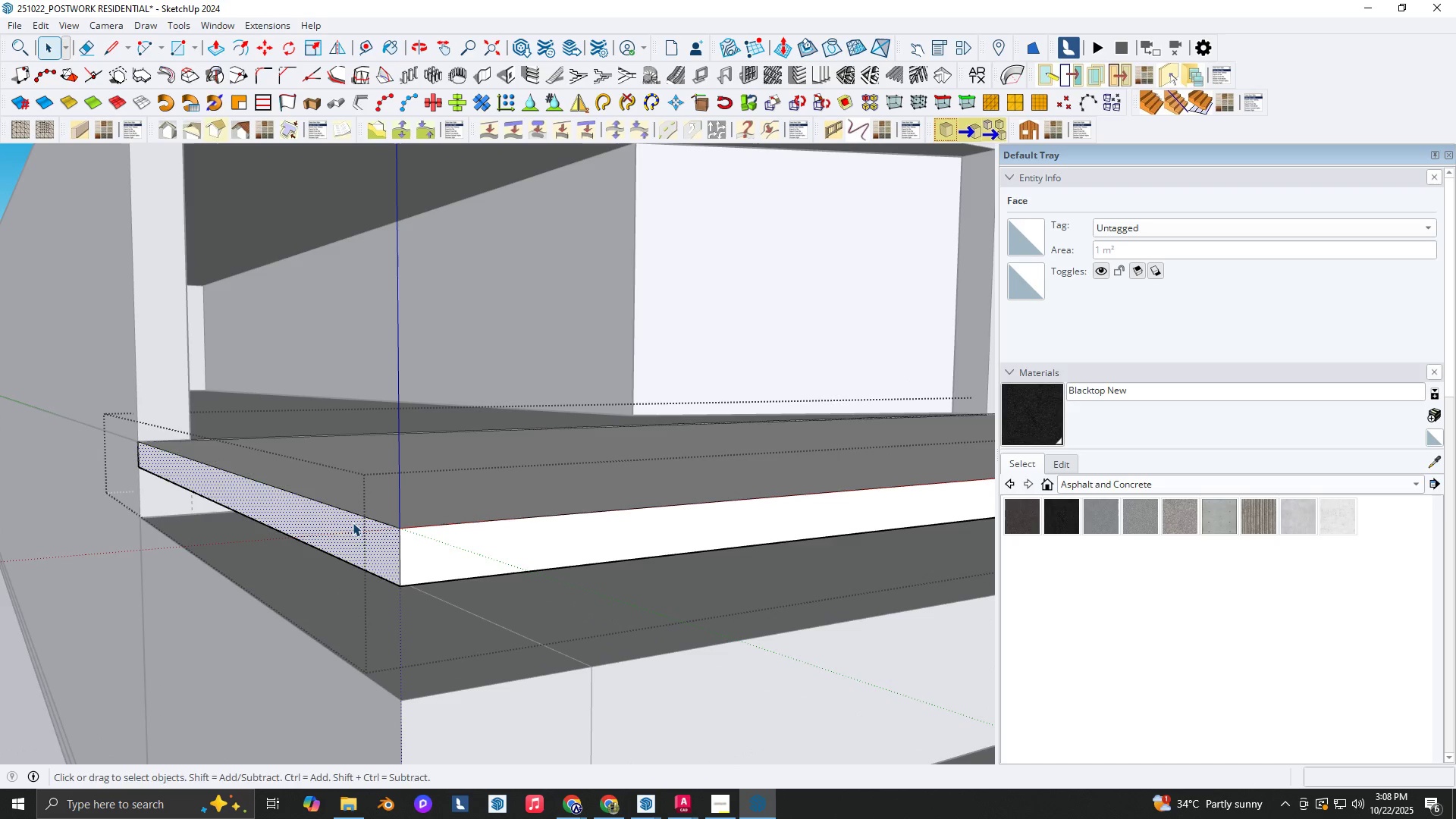 
middle_click([350, 523])
 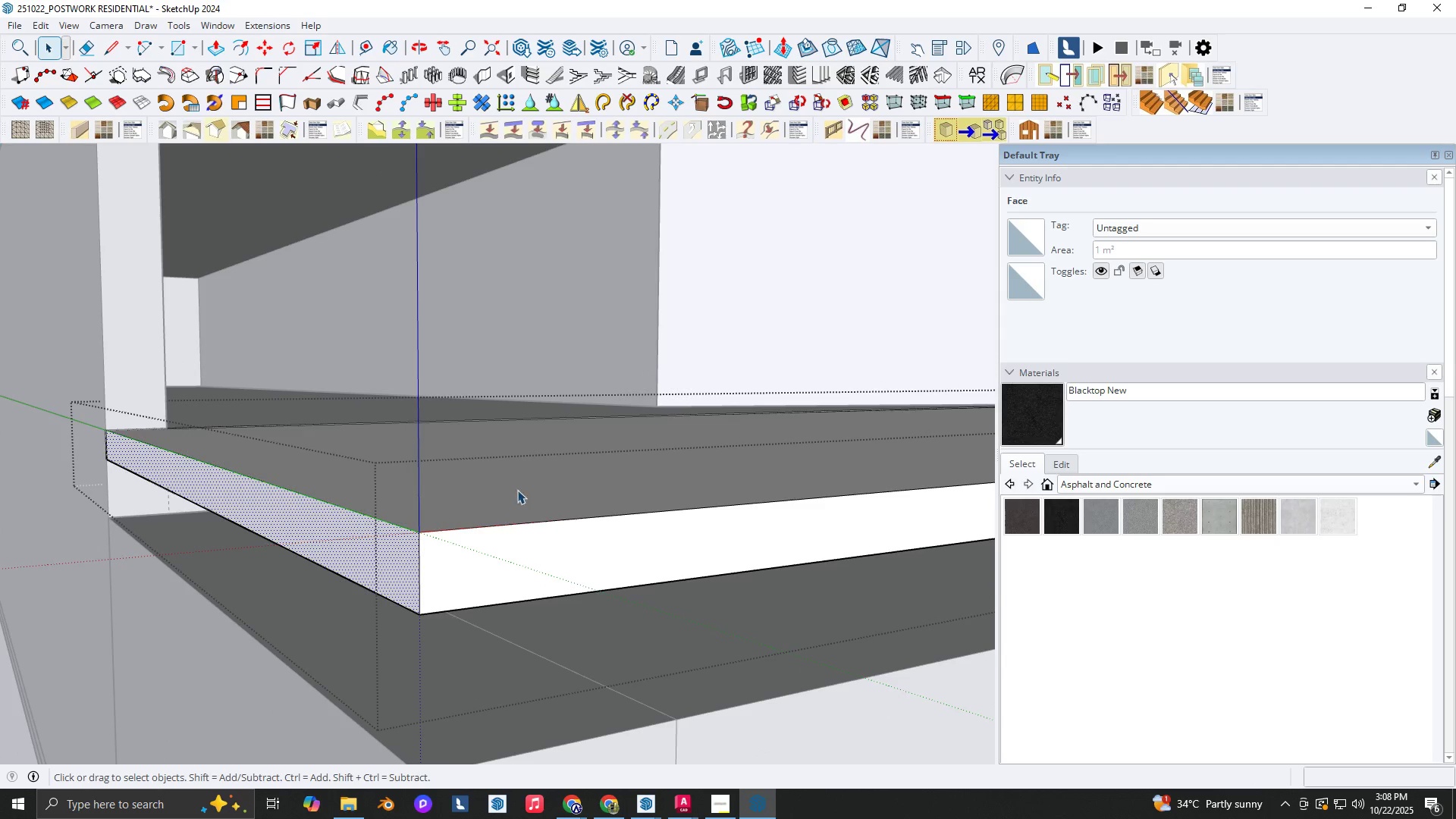 
double_click([528, 486])
 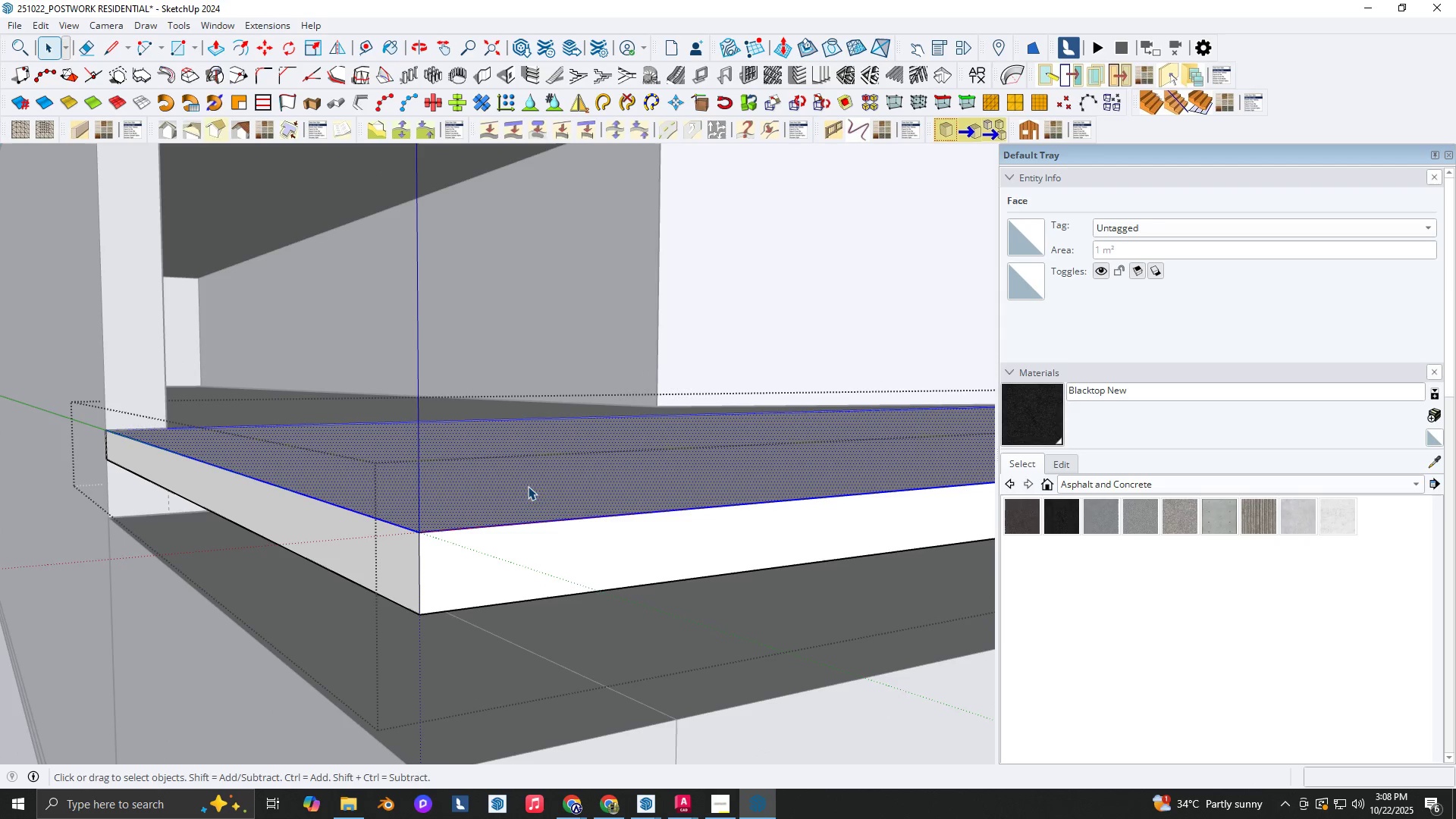 
key(Shift+ShiftLeft)
 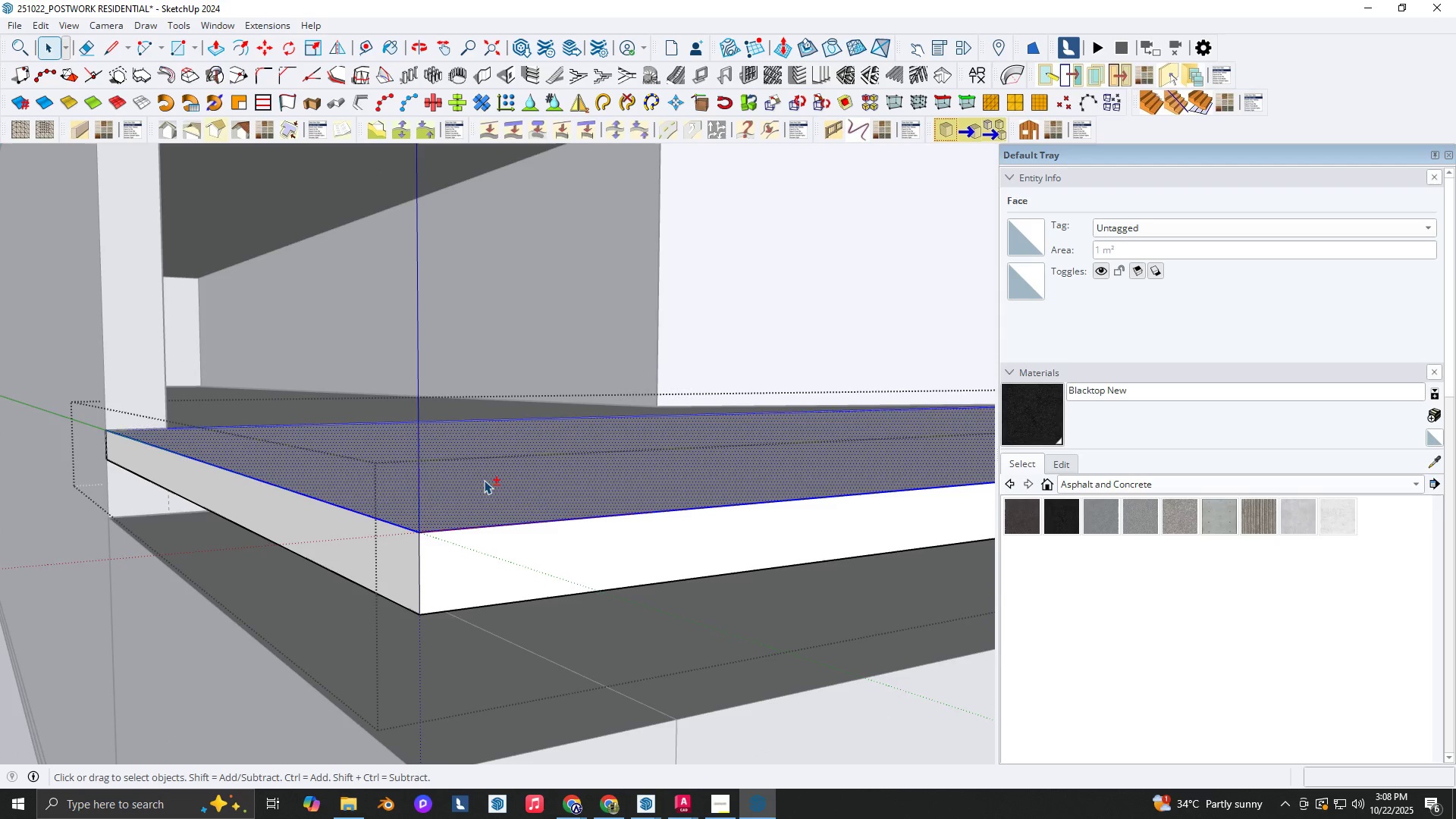 
triple_click([484, 480])
 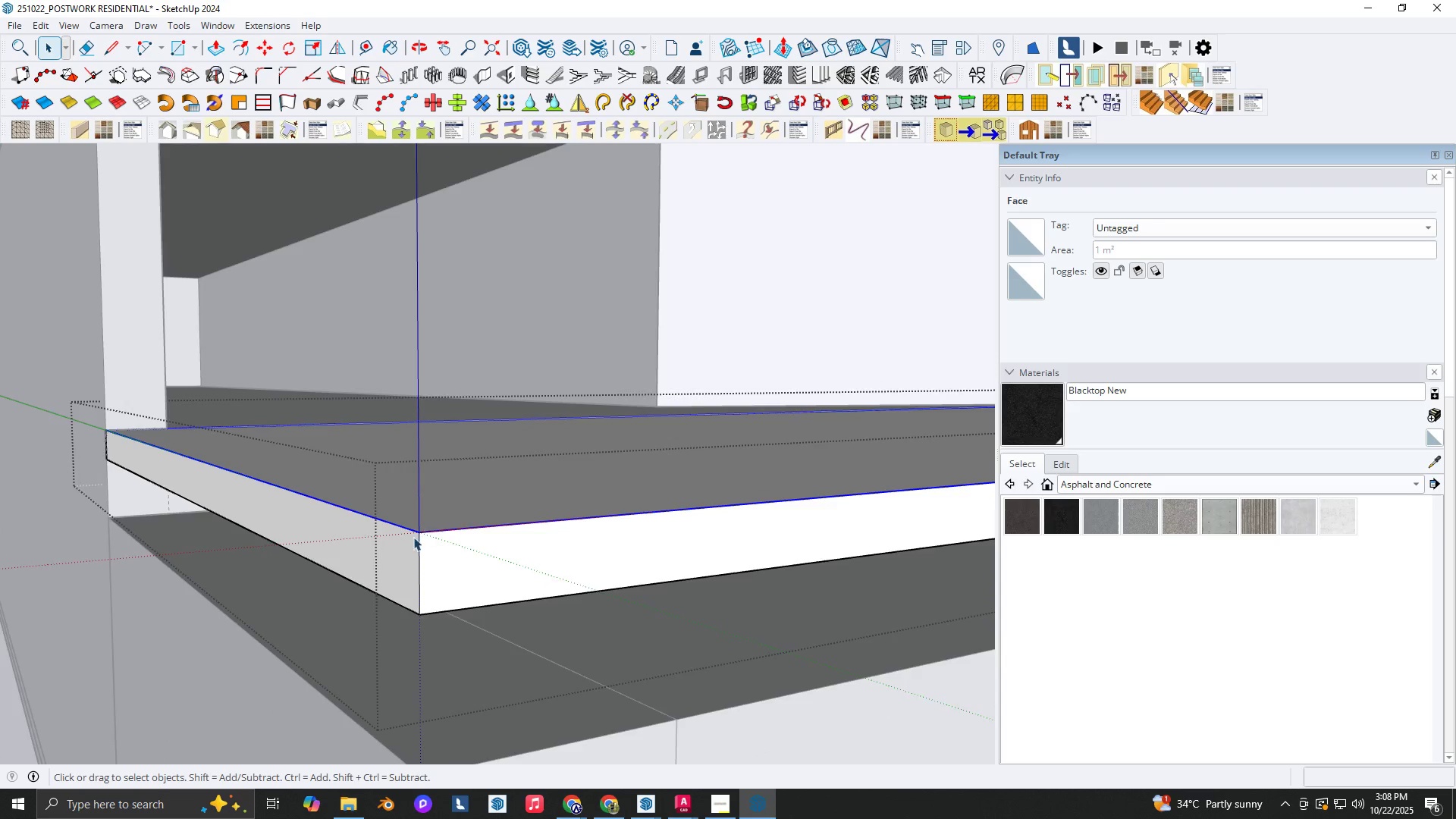 
scroll: coordinate [413, 537], scroll_direction: up, amount: 3.0
 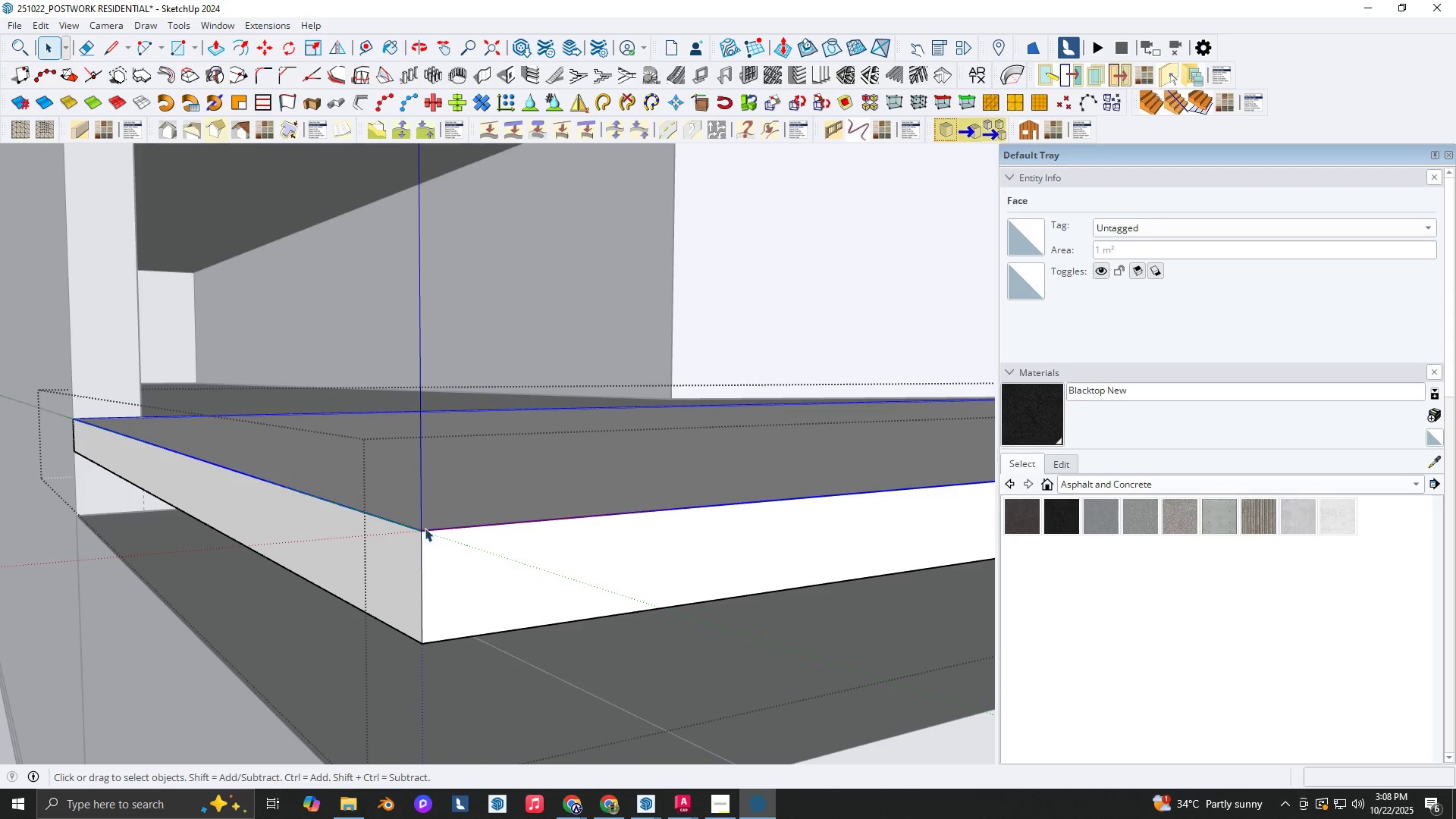 
key(M)
 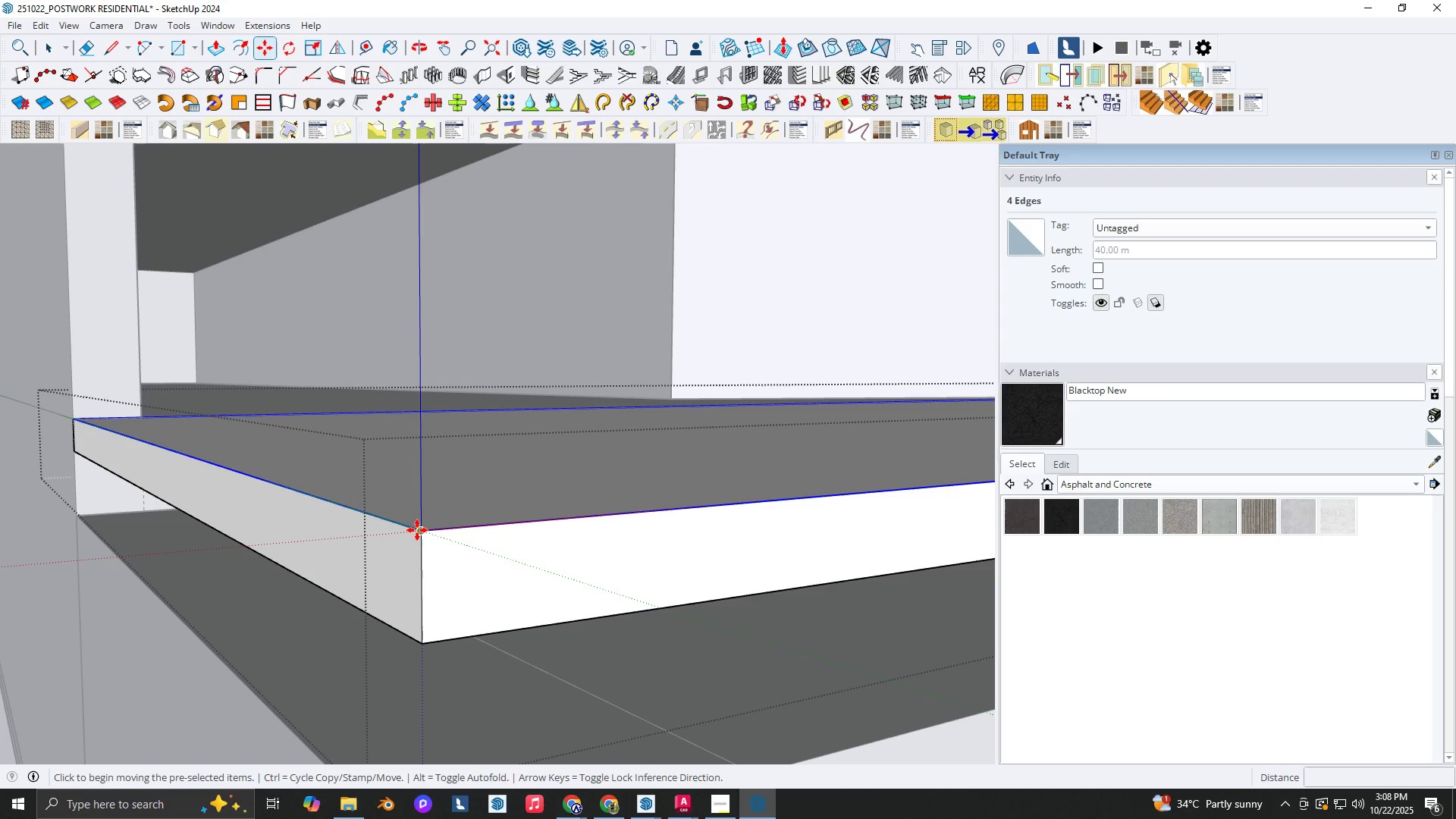 
key(Control+ControlLeft)
 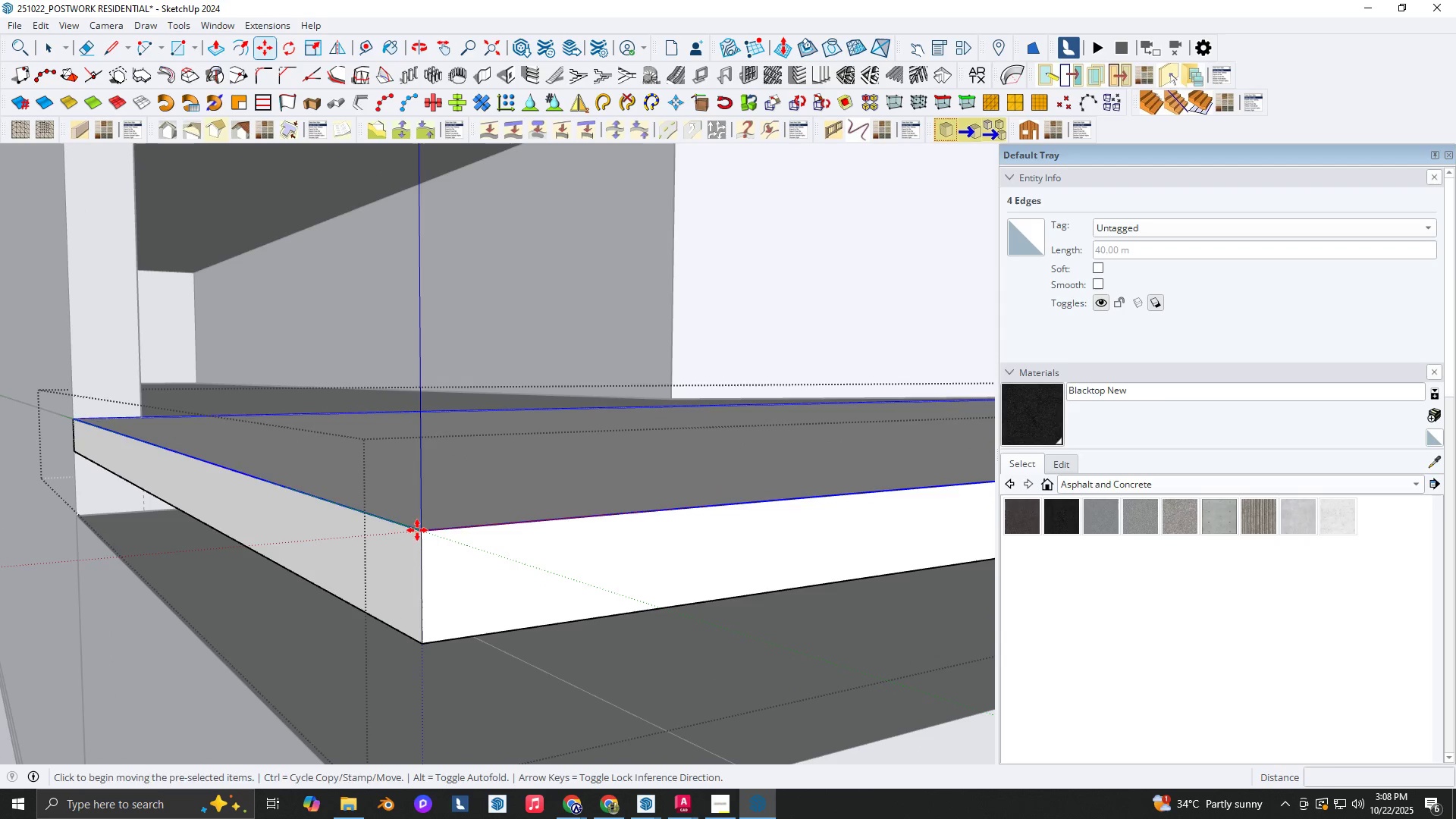 
left_click([417, 530])
 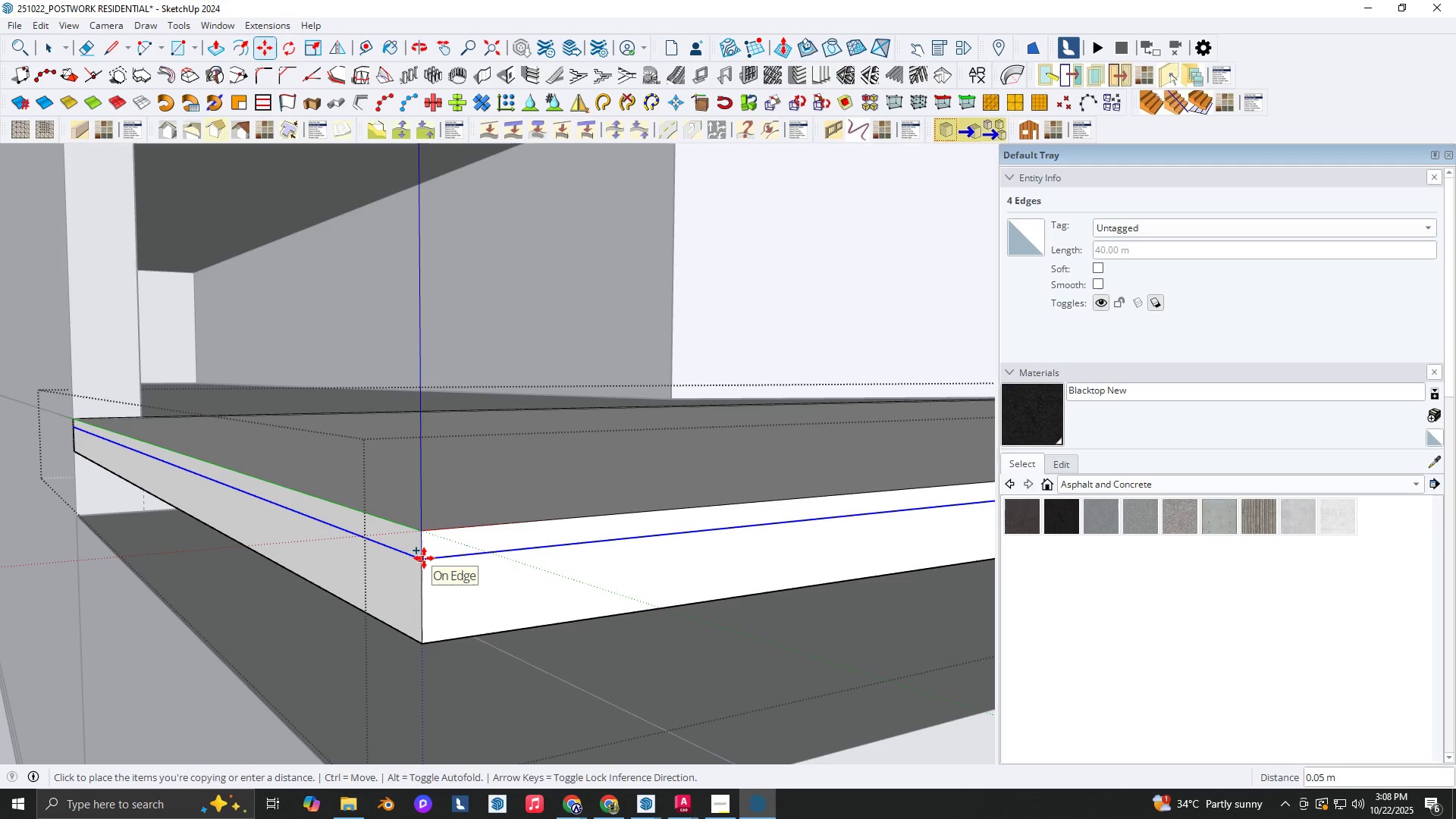 
left_click([424, 558])
 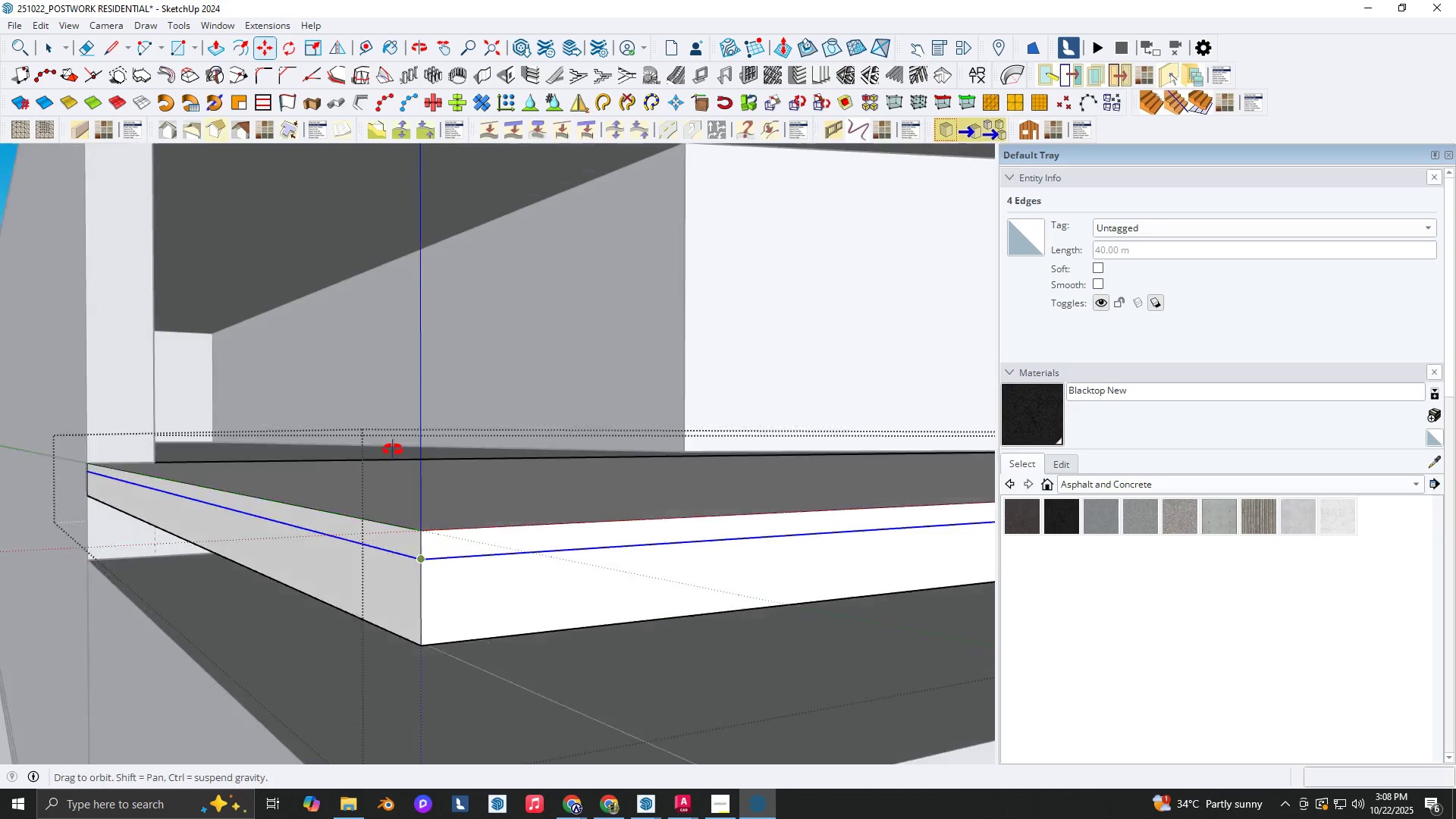 
scroll: coordinate [390, 423], scroll_direction: down, amount: 3.0
 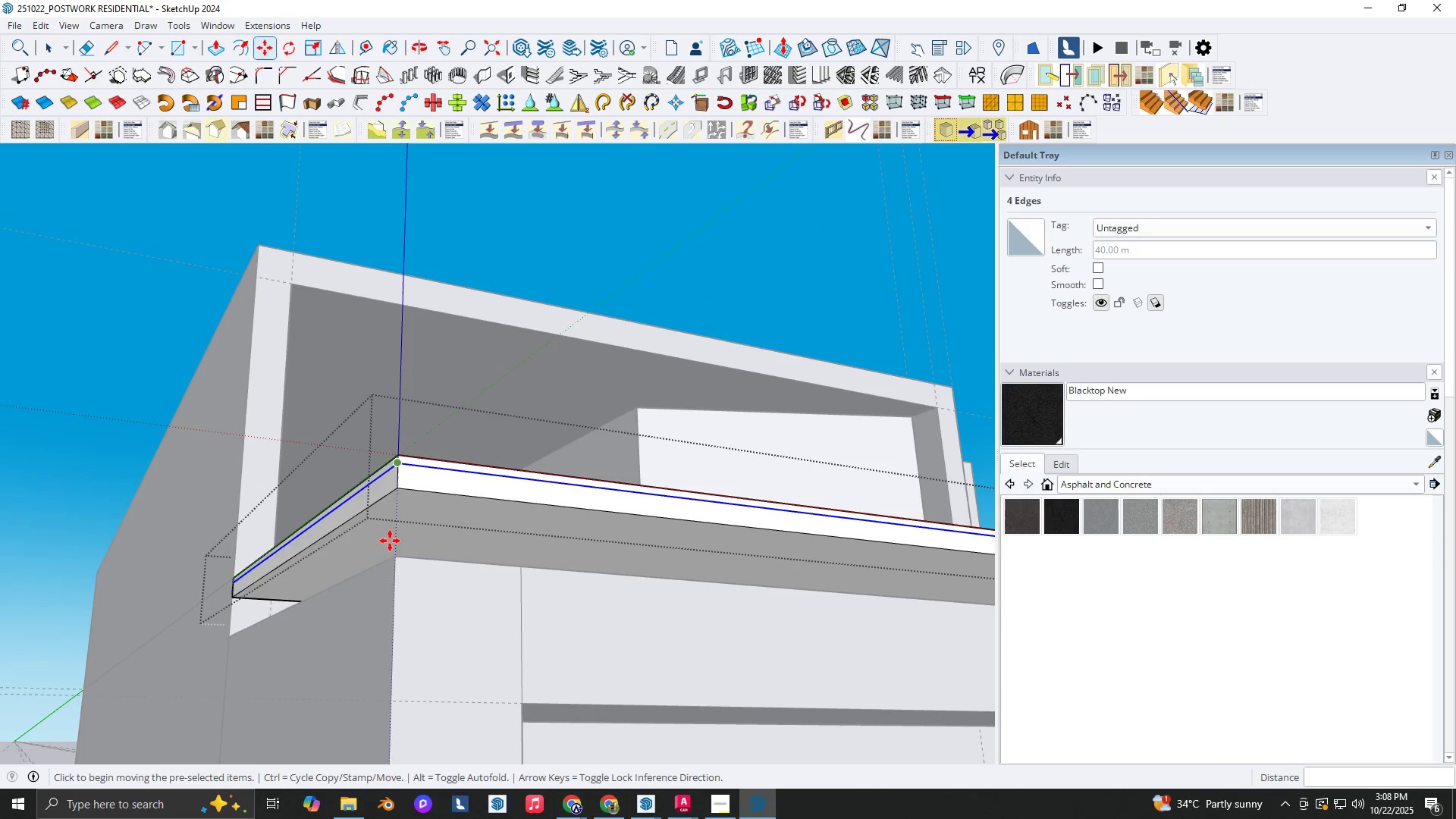 
key(Space)
 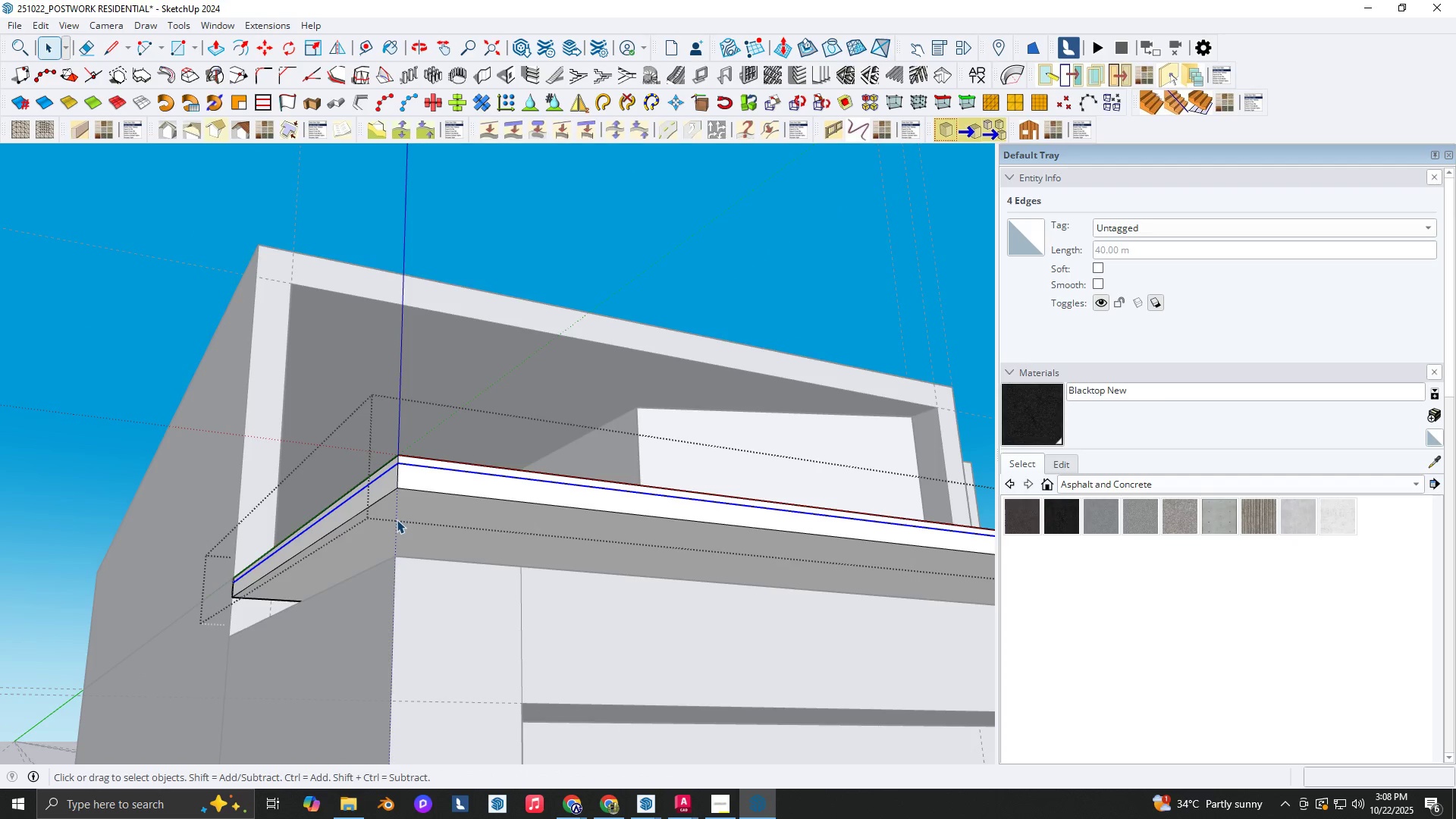 
double_click([397, 519])
 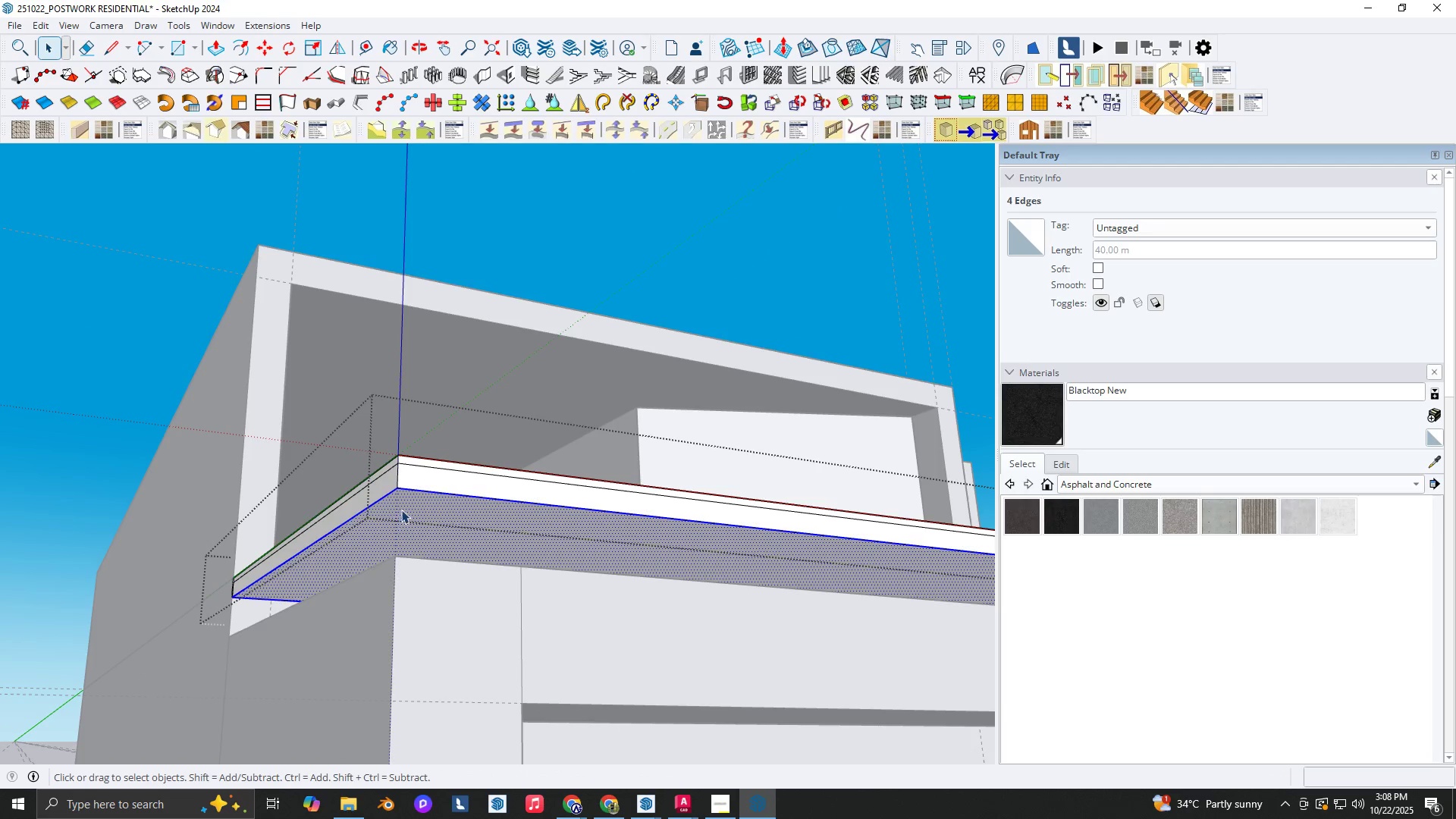 
key(Shift+ShiftLeft)
 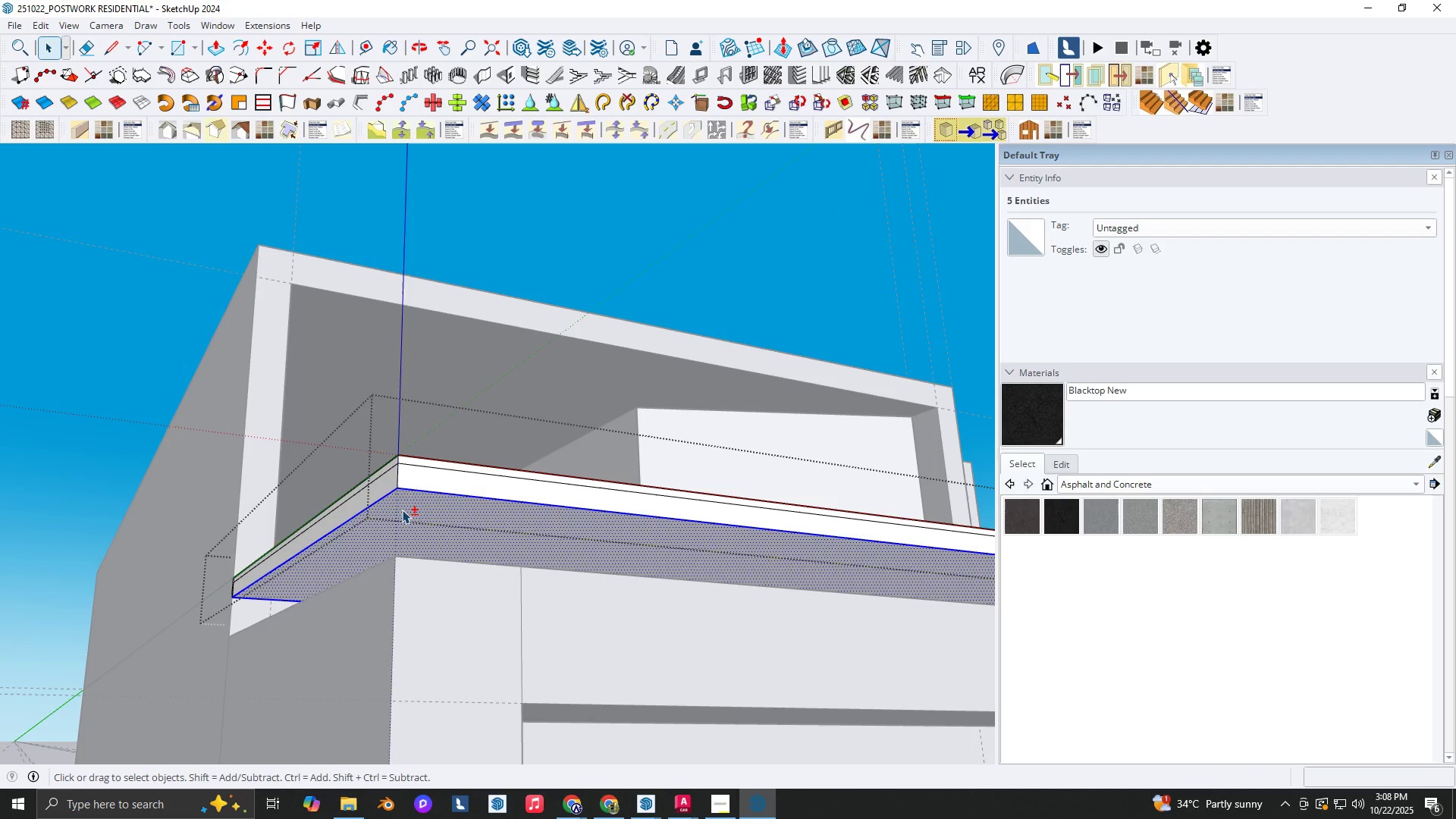 
left_click([402, 510])
 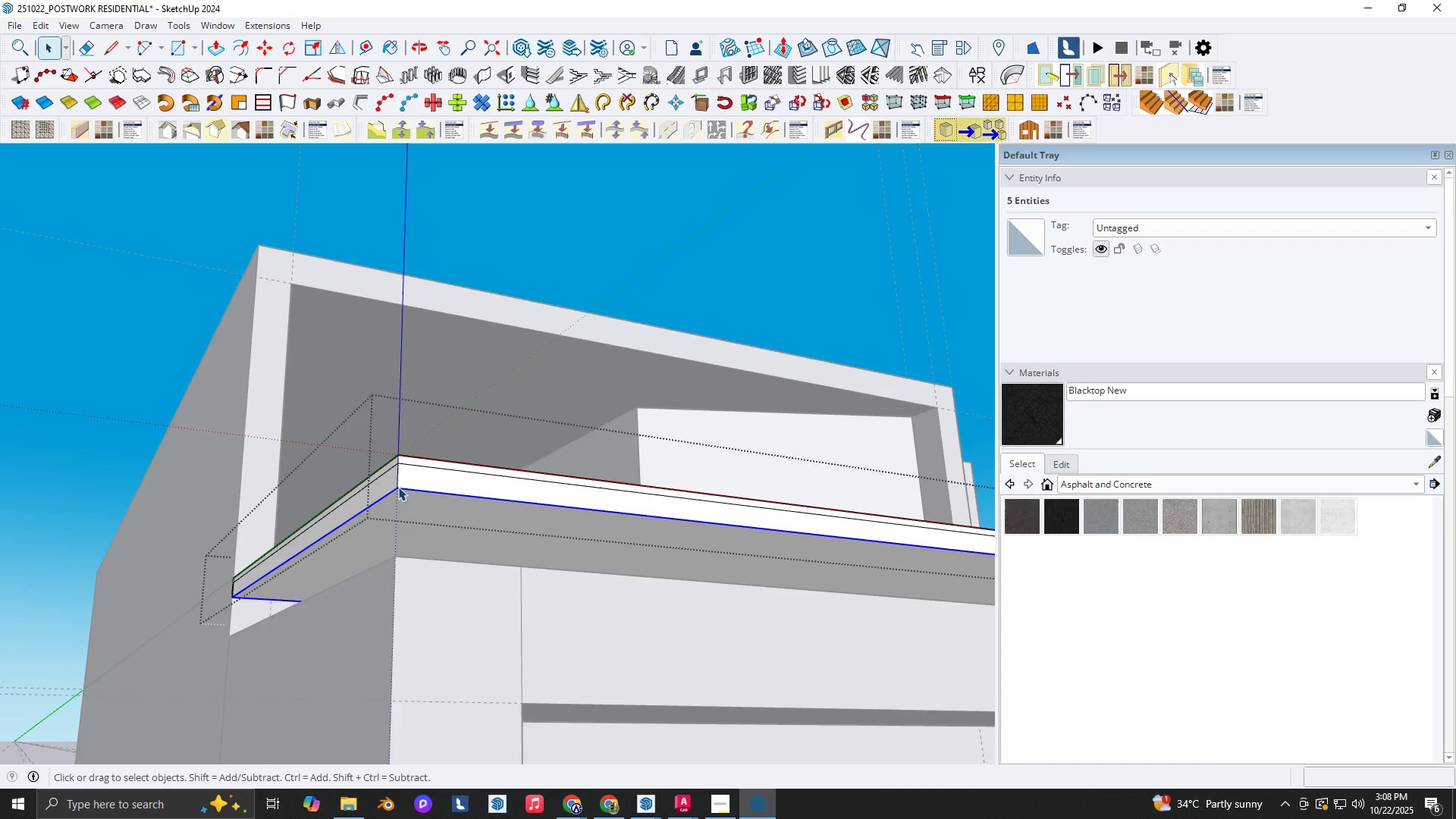 
scroll: coordinate [397, 480], scroll_direction: up, amount: 4.0
 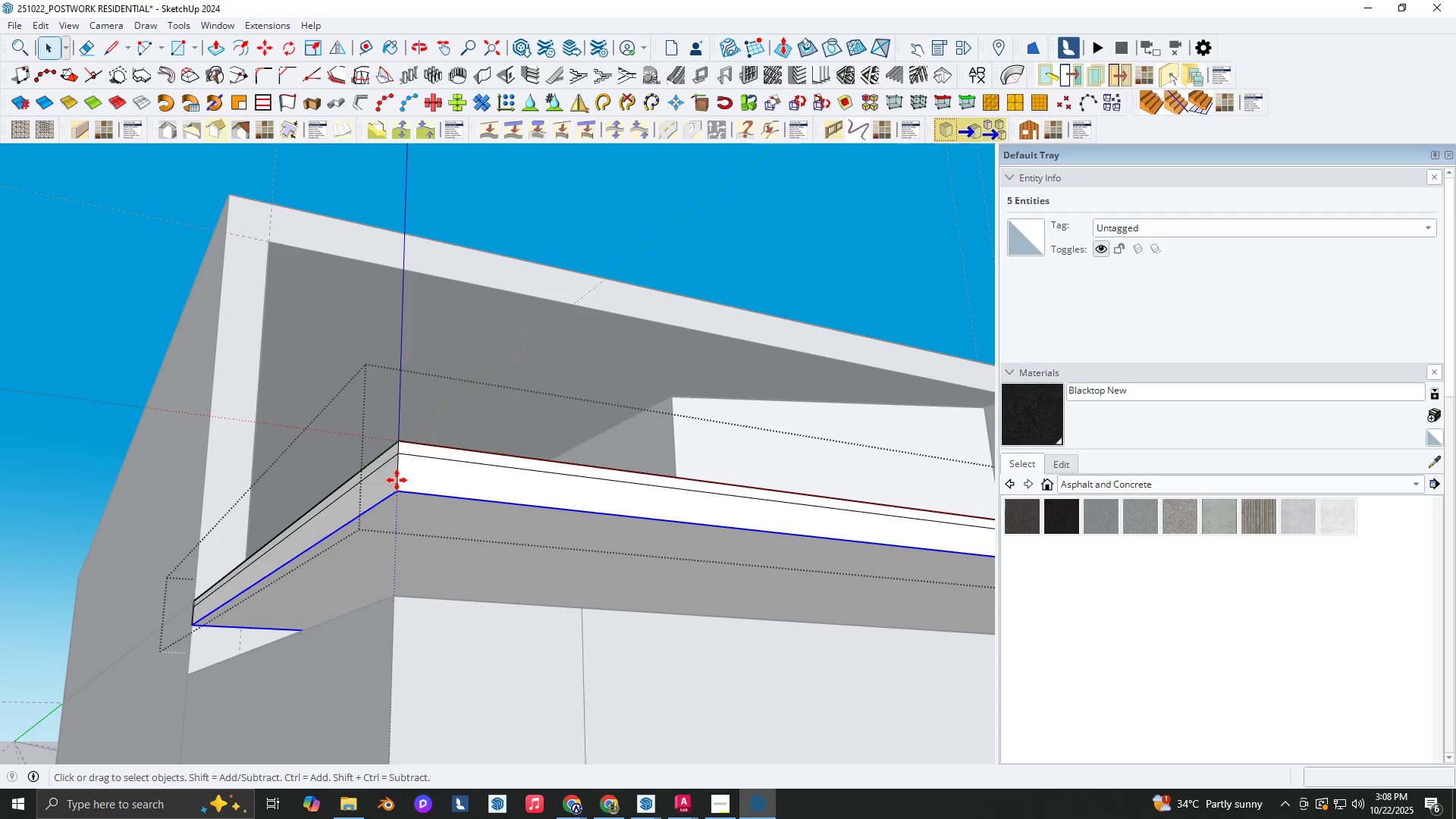 
key(M)
 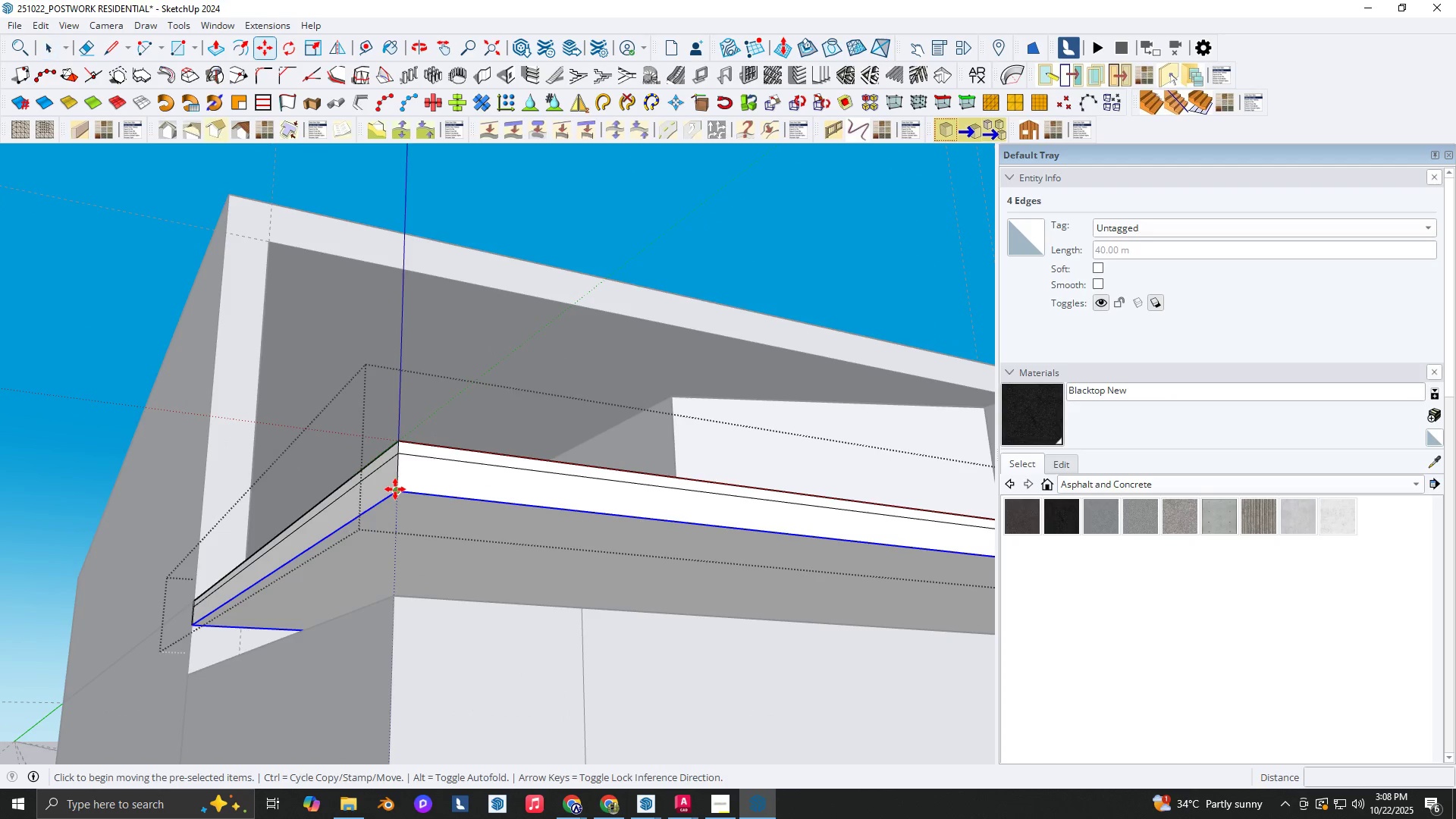 
key(Control+ControlLeft)
 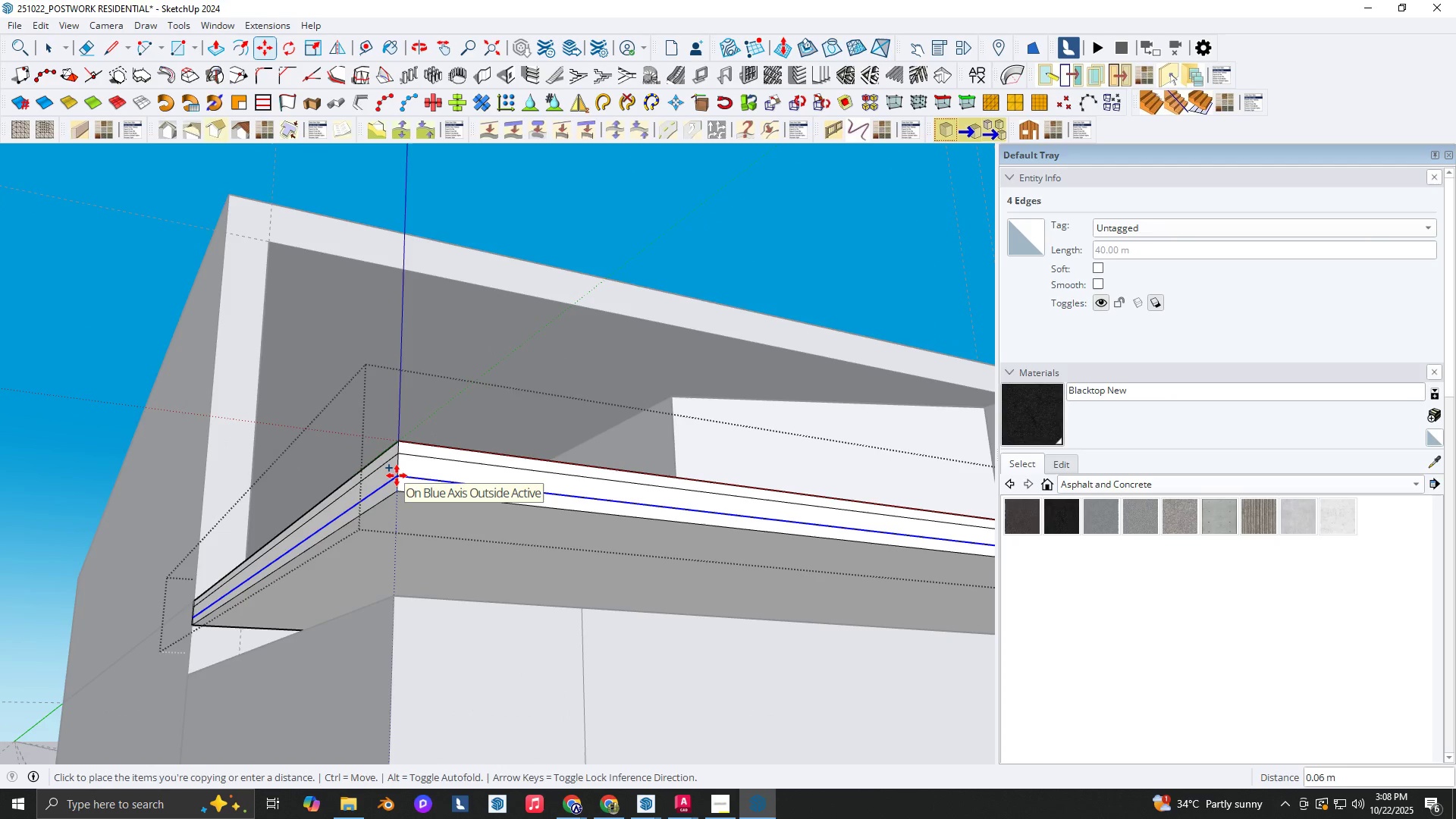 
key(NumpadDecimal)
 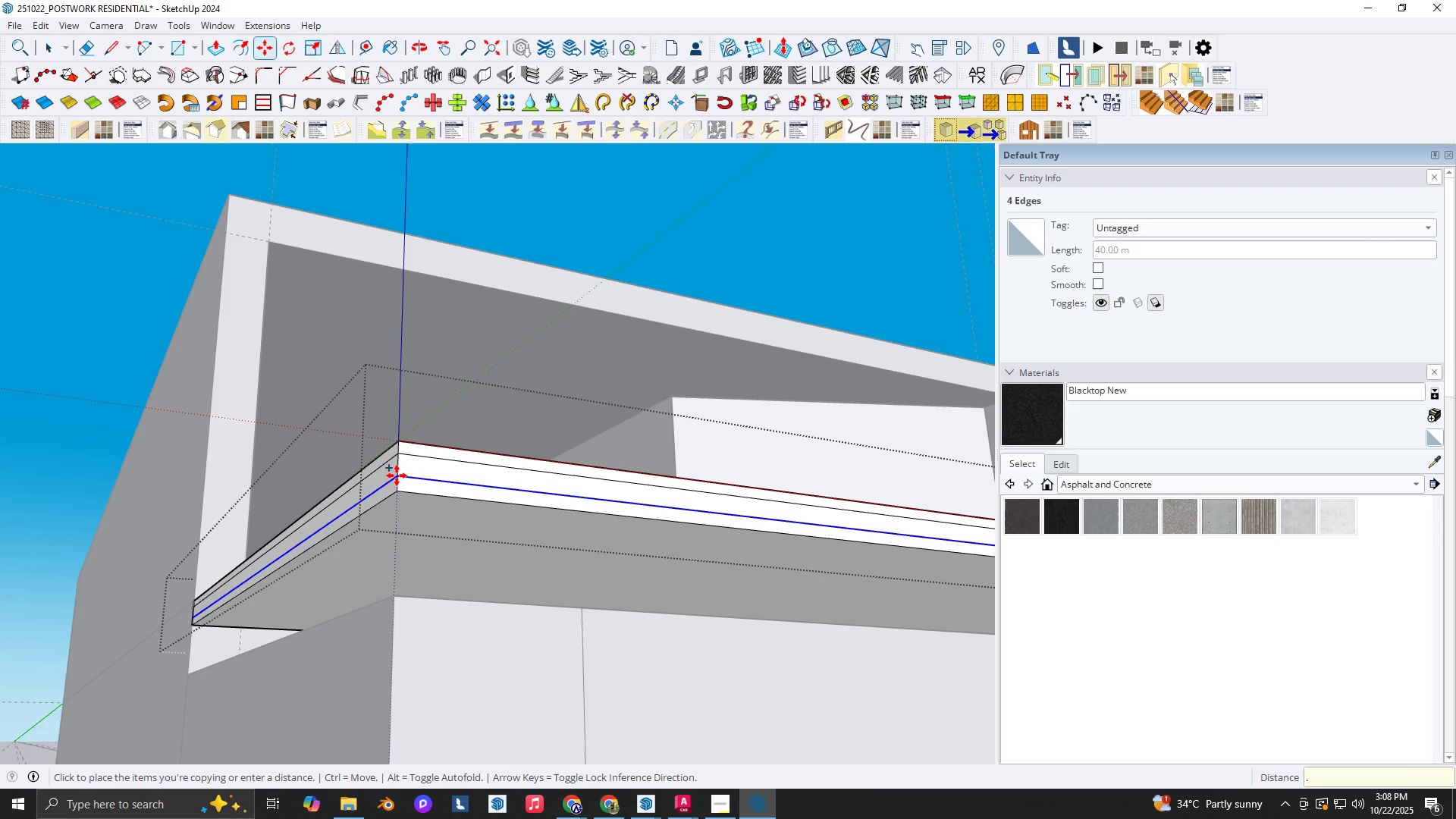 
key(Numpad0)
 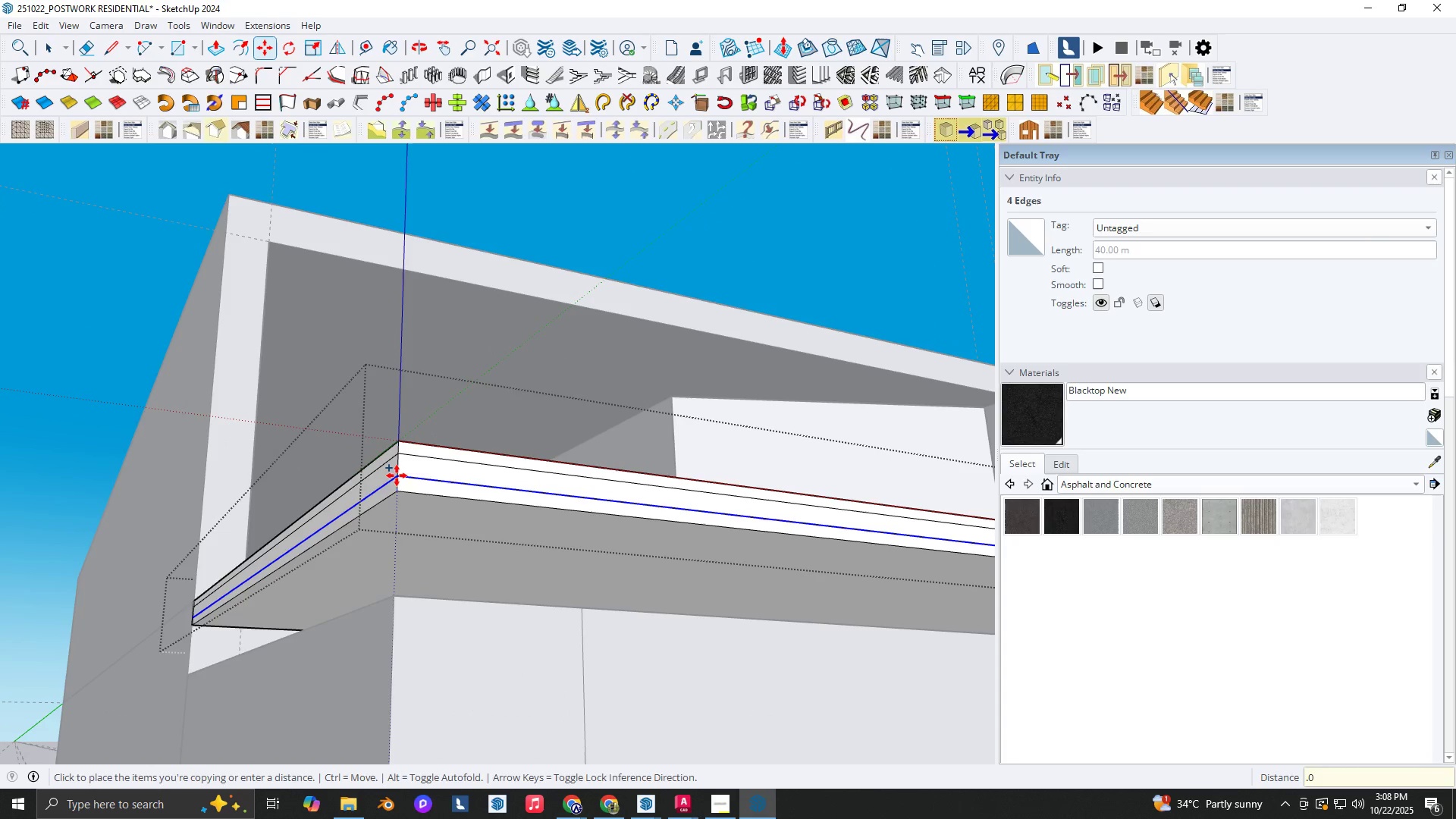 
key(Numpad5)
 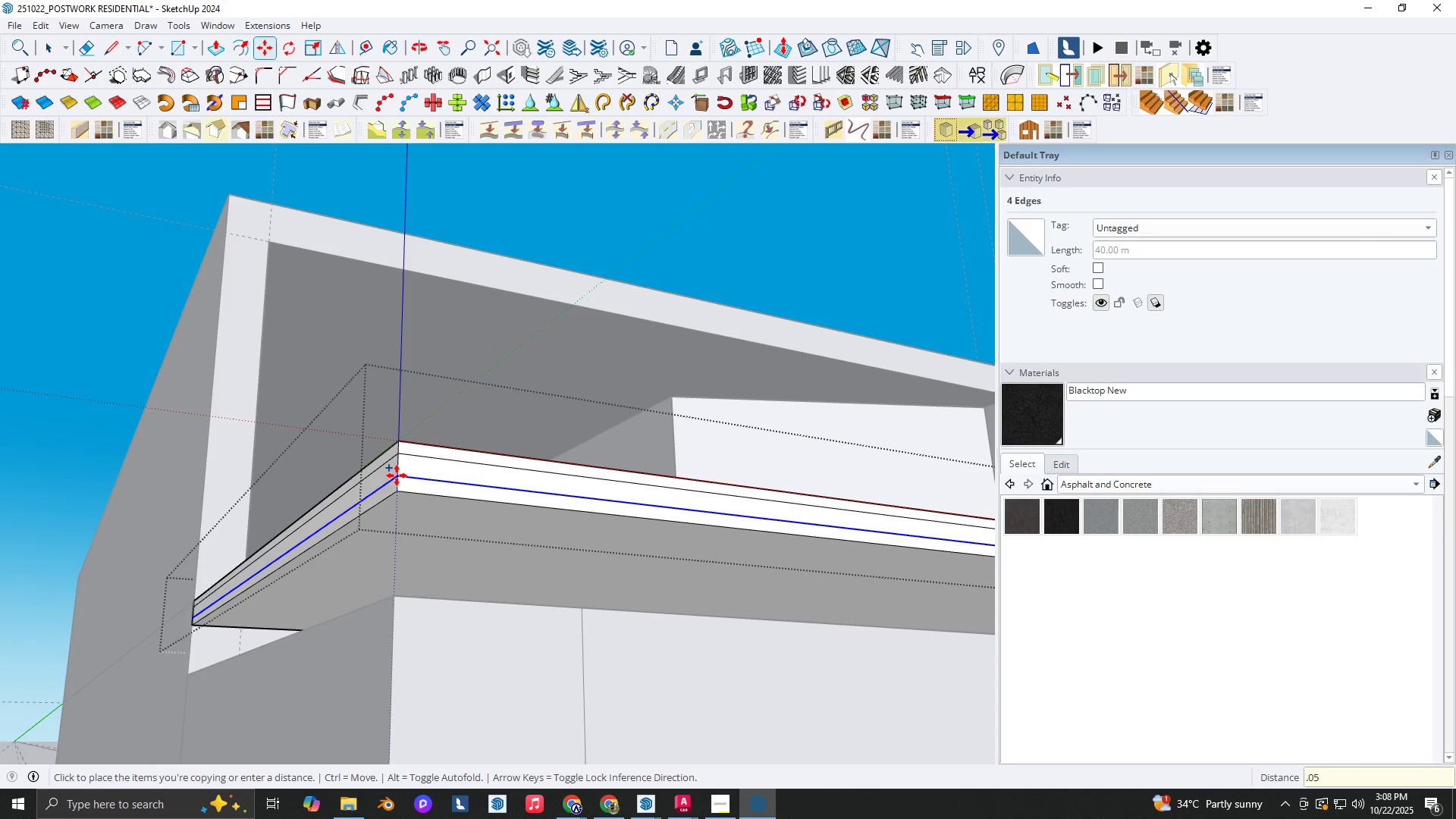 
key(NumpadEnter)
 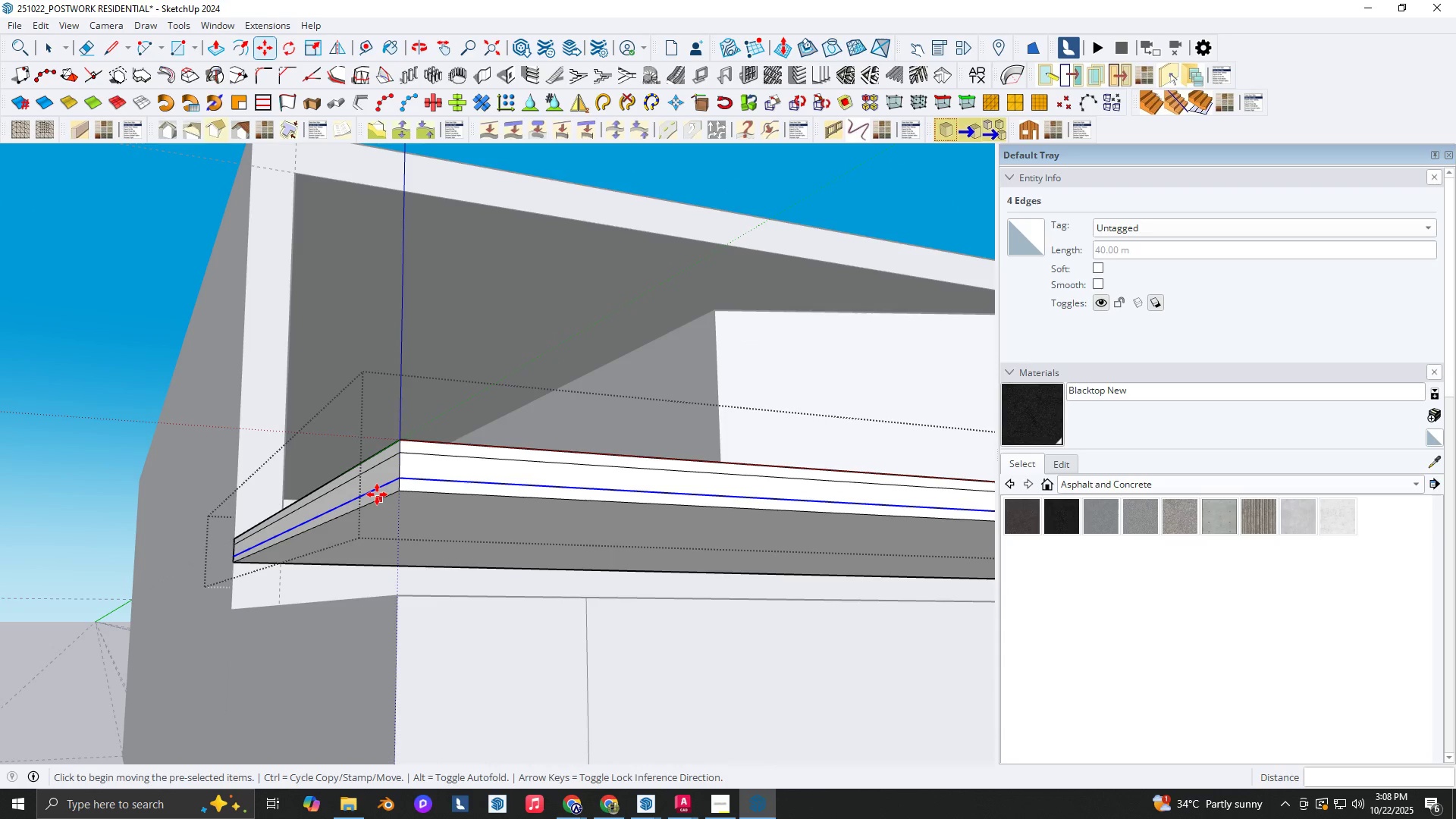 
key(P)
 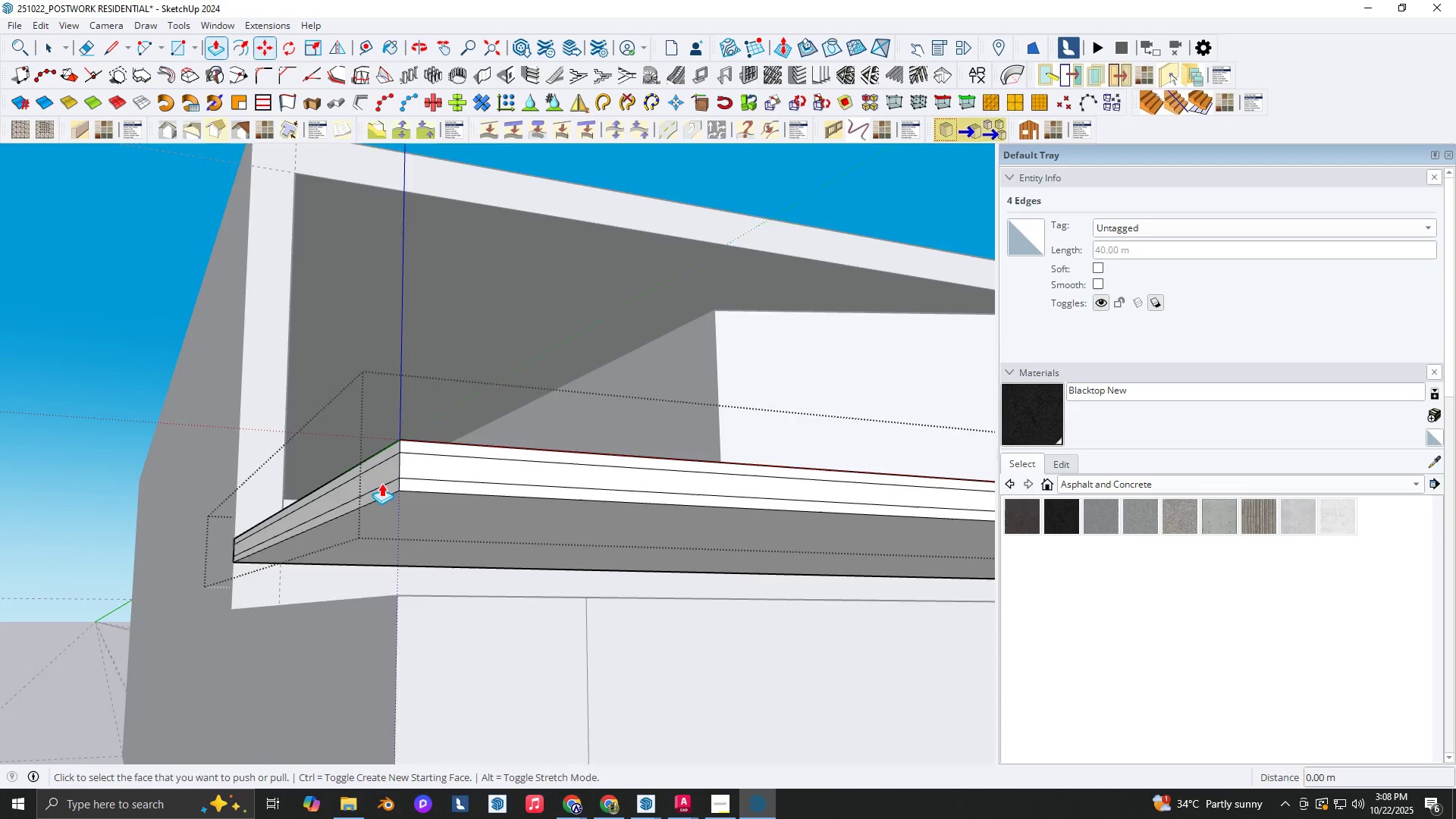 
scroll: coordinate [375, 472], scroll_direction: up, amount: 4.0
 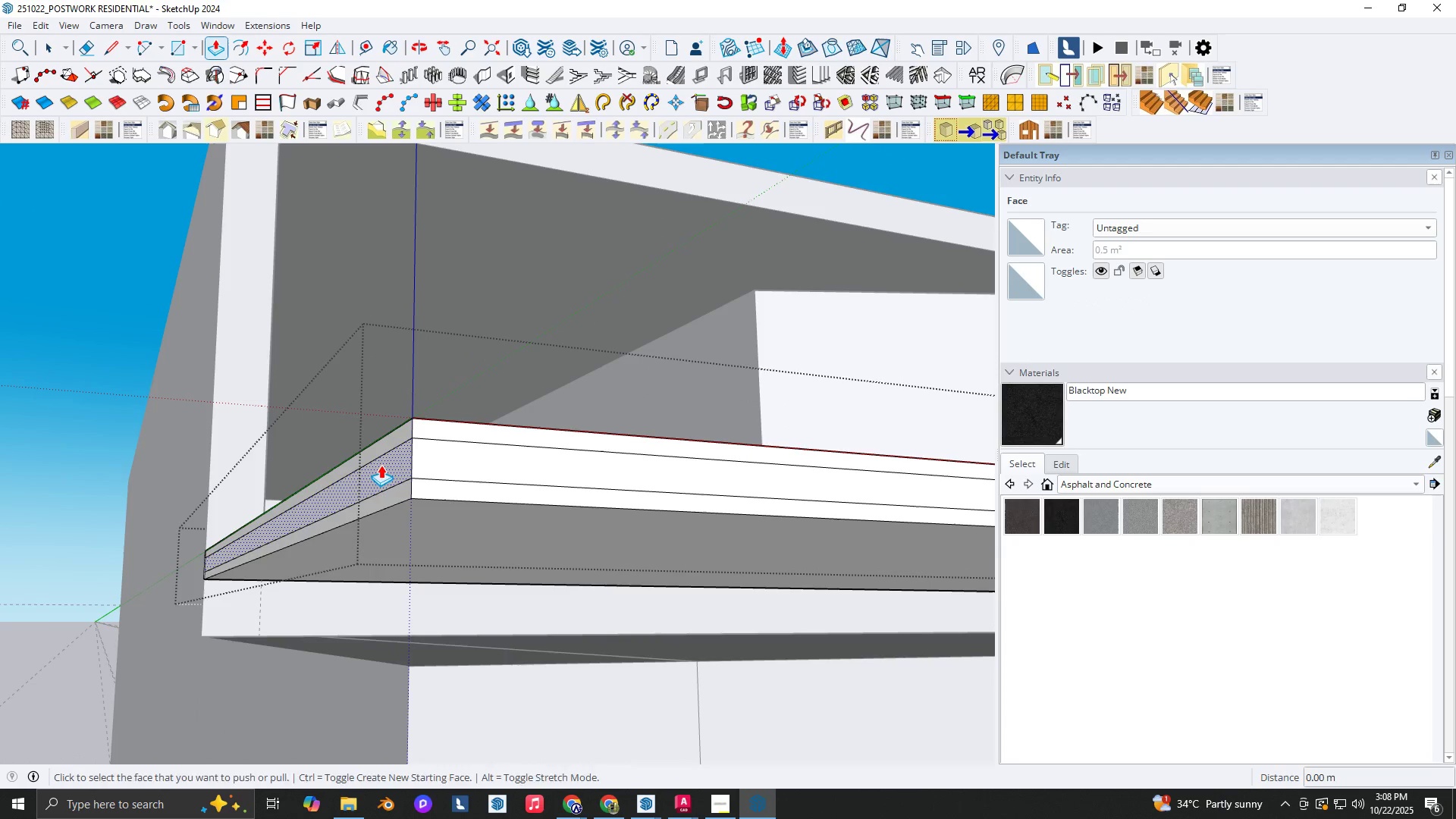 
left_click([381, 465])
 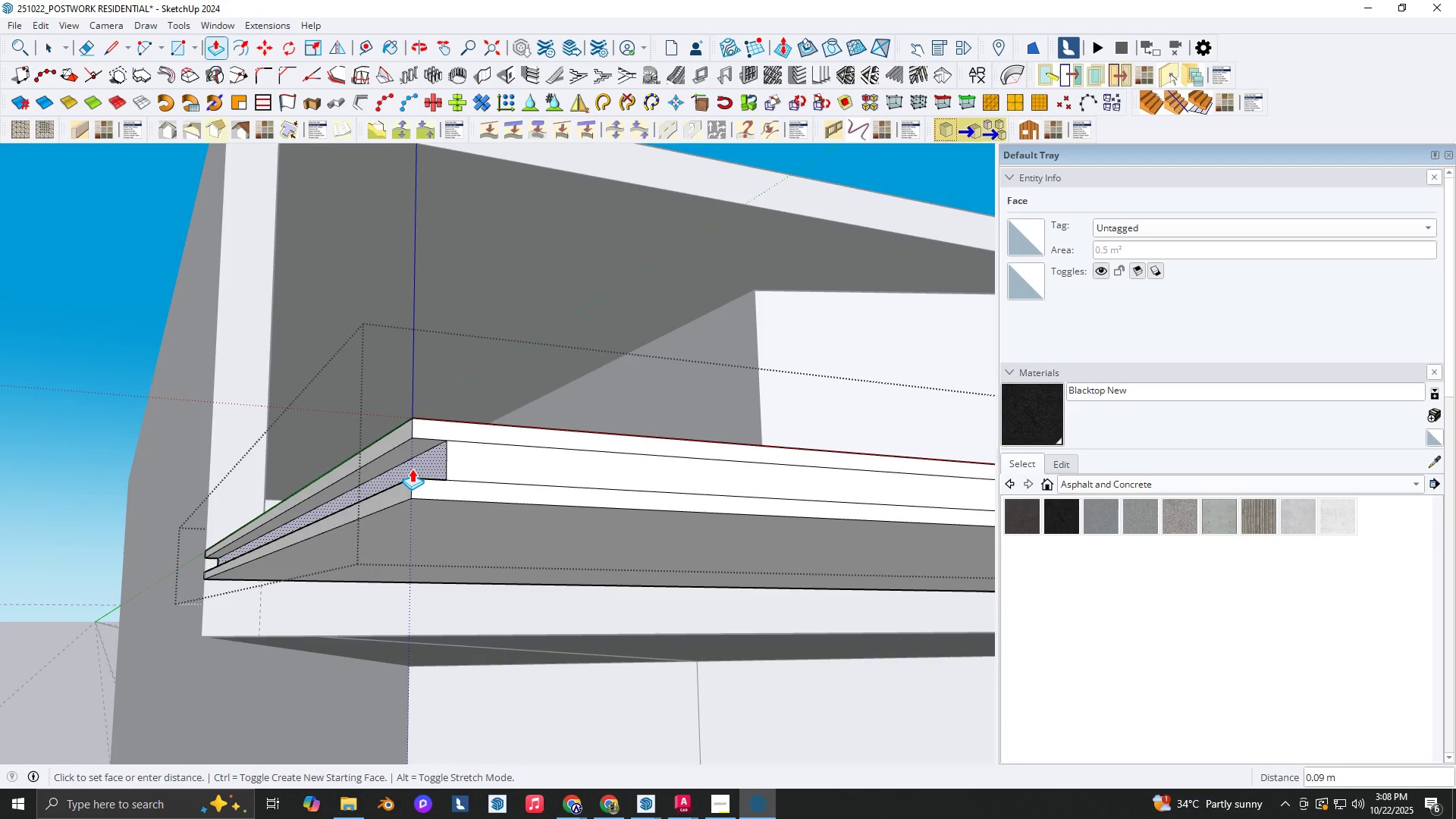 
key(NumpadDecimal)
 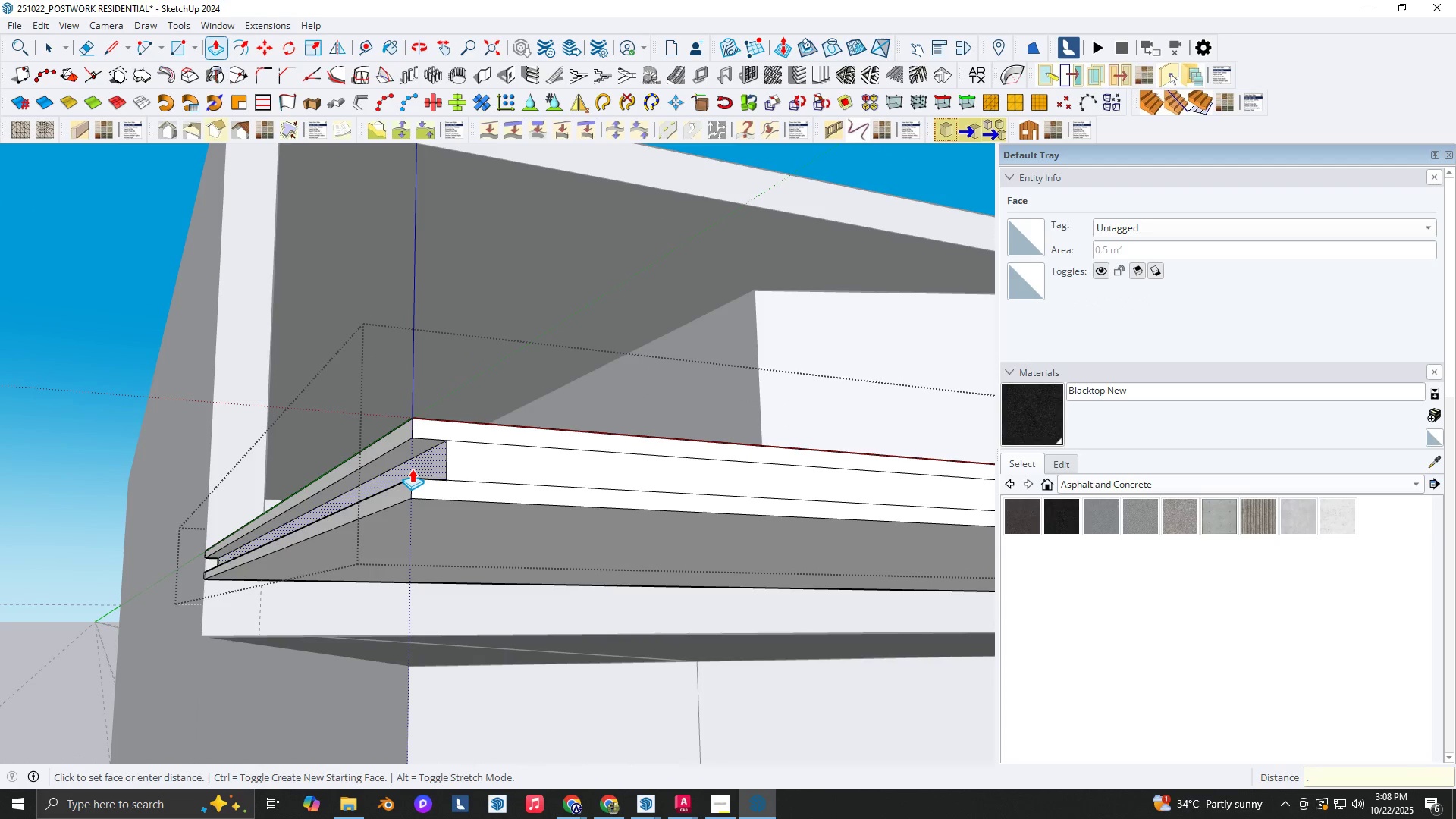 
key(Numpad0)
 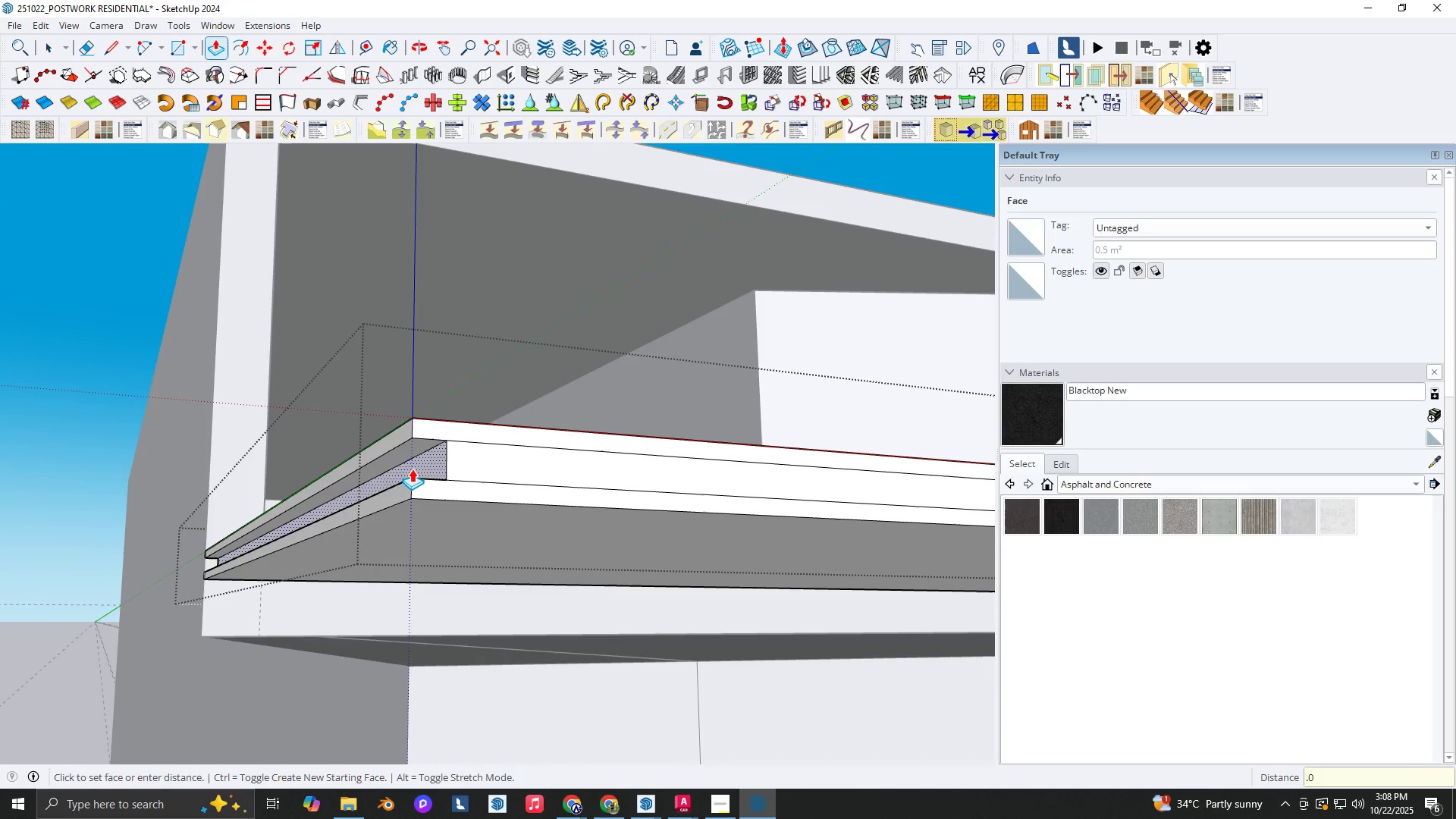 
key(Numpad5)
 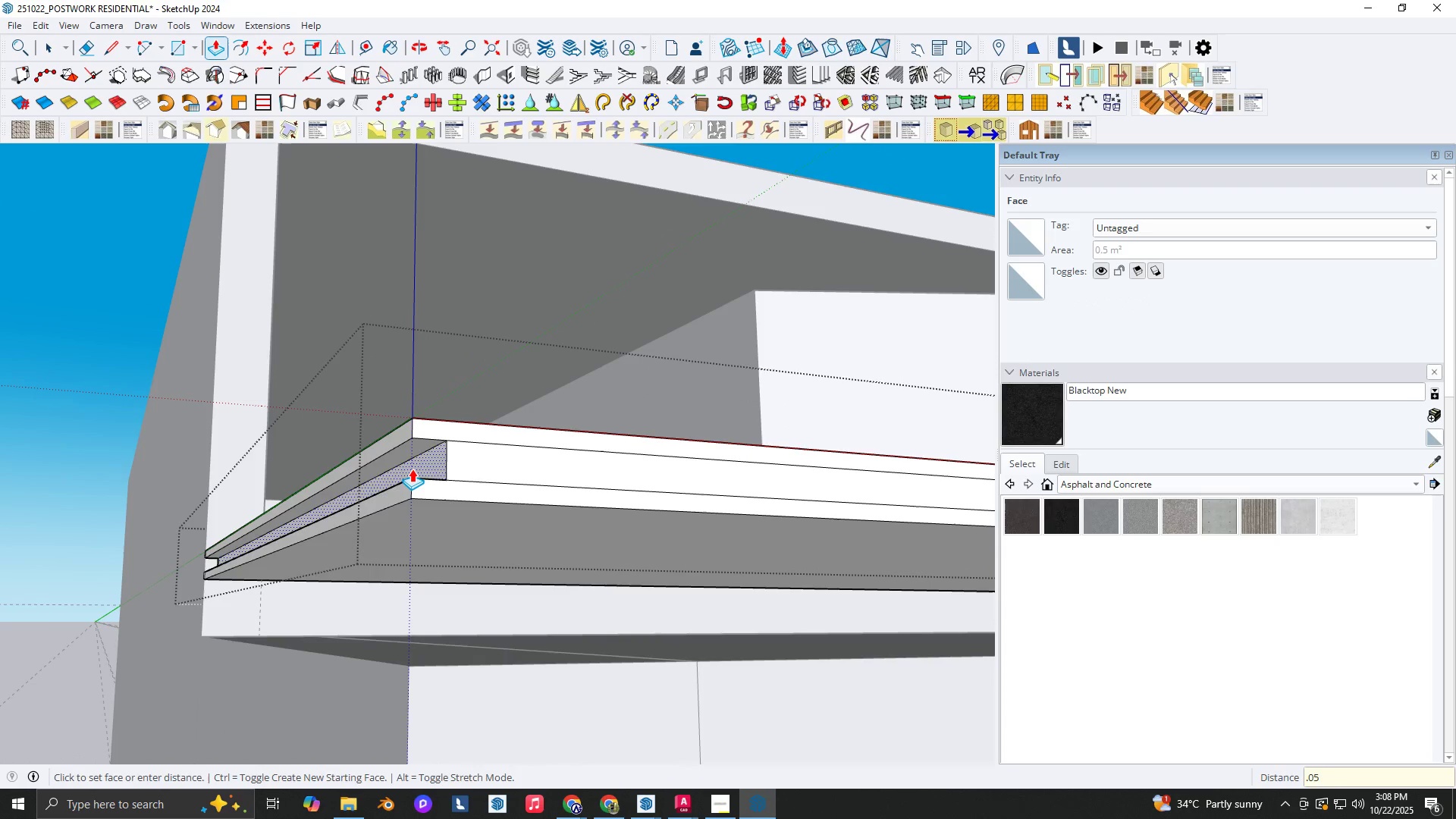 
key(NumpadEnter)
 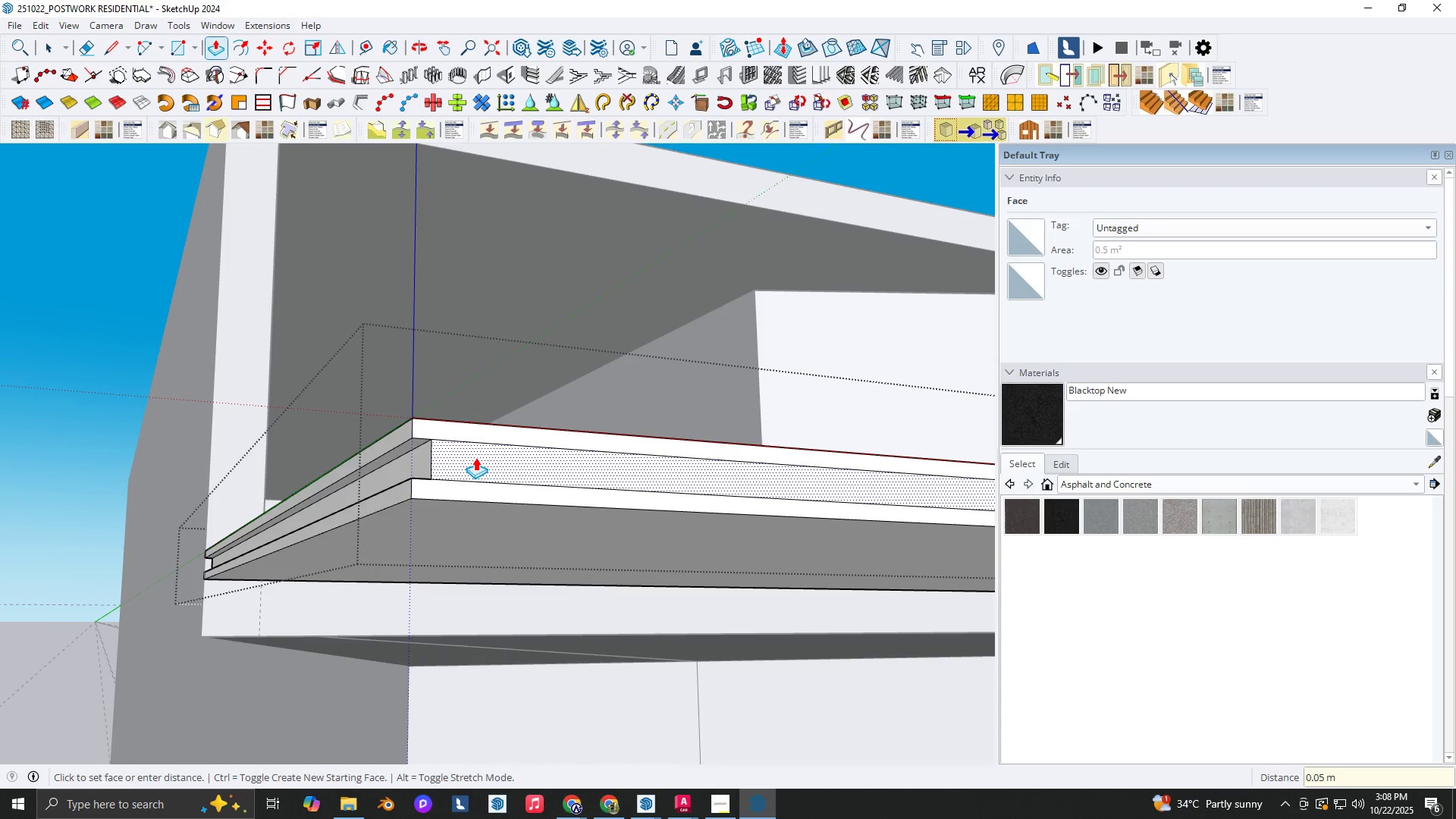 
double_click([475, 457])
 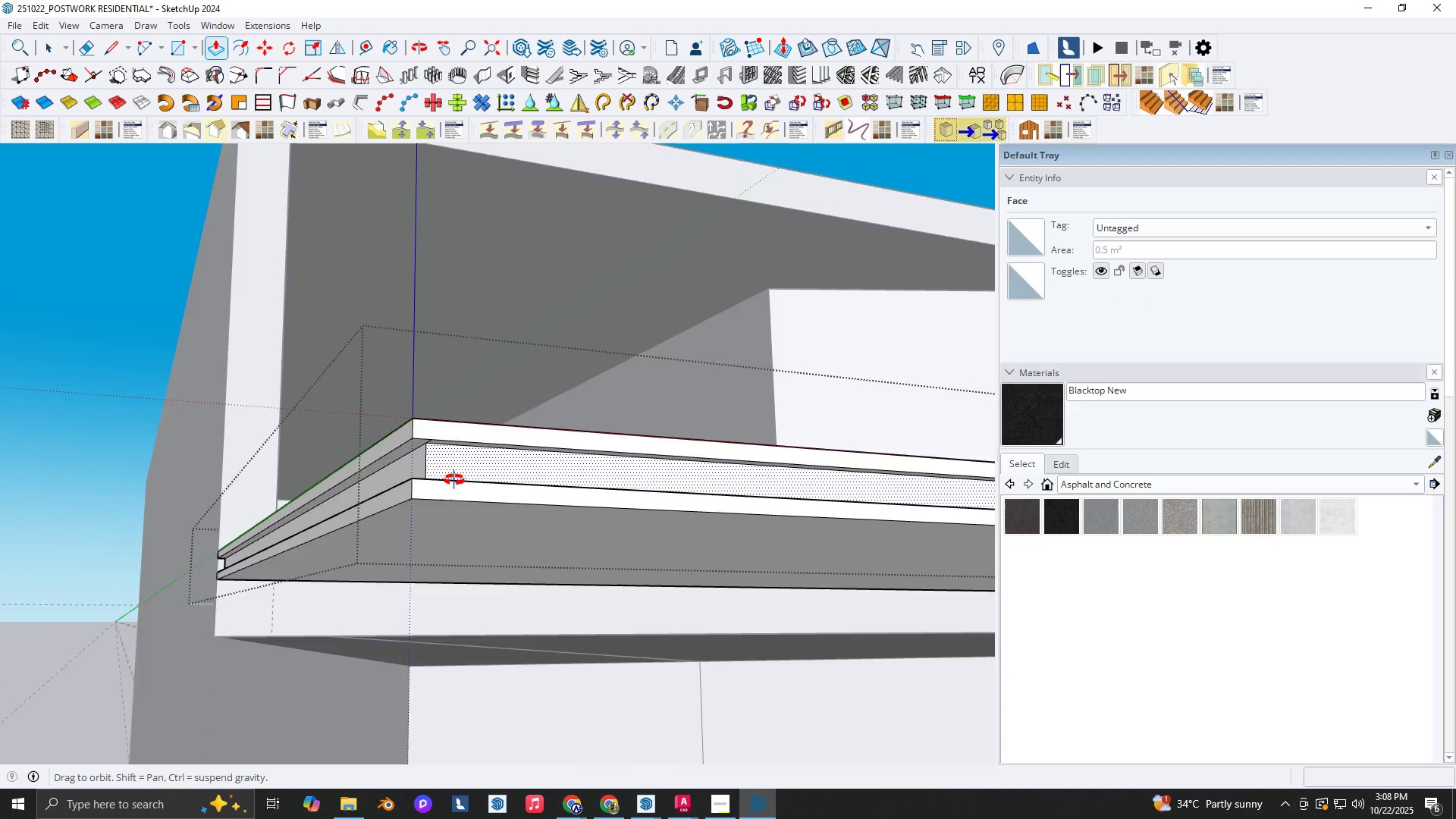 
scroll: coordinate [586, 550], scroll_direction: down, amount: 19.0
 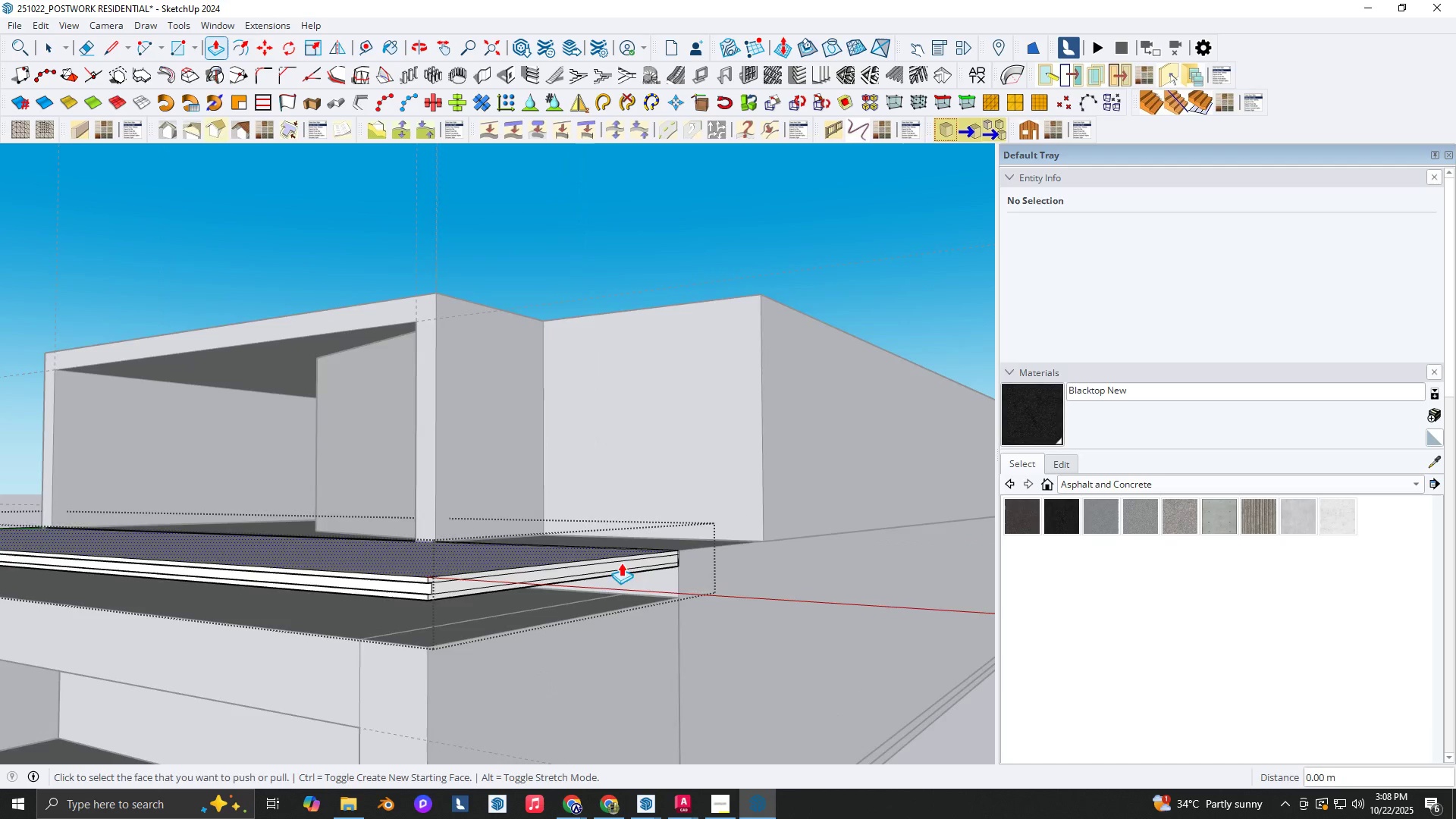 
hold_key(key=ShiftLeft, duration=0.3)
 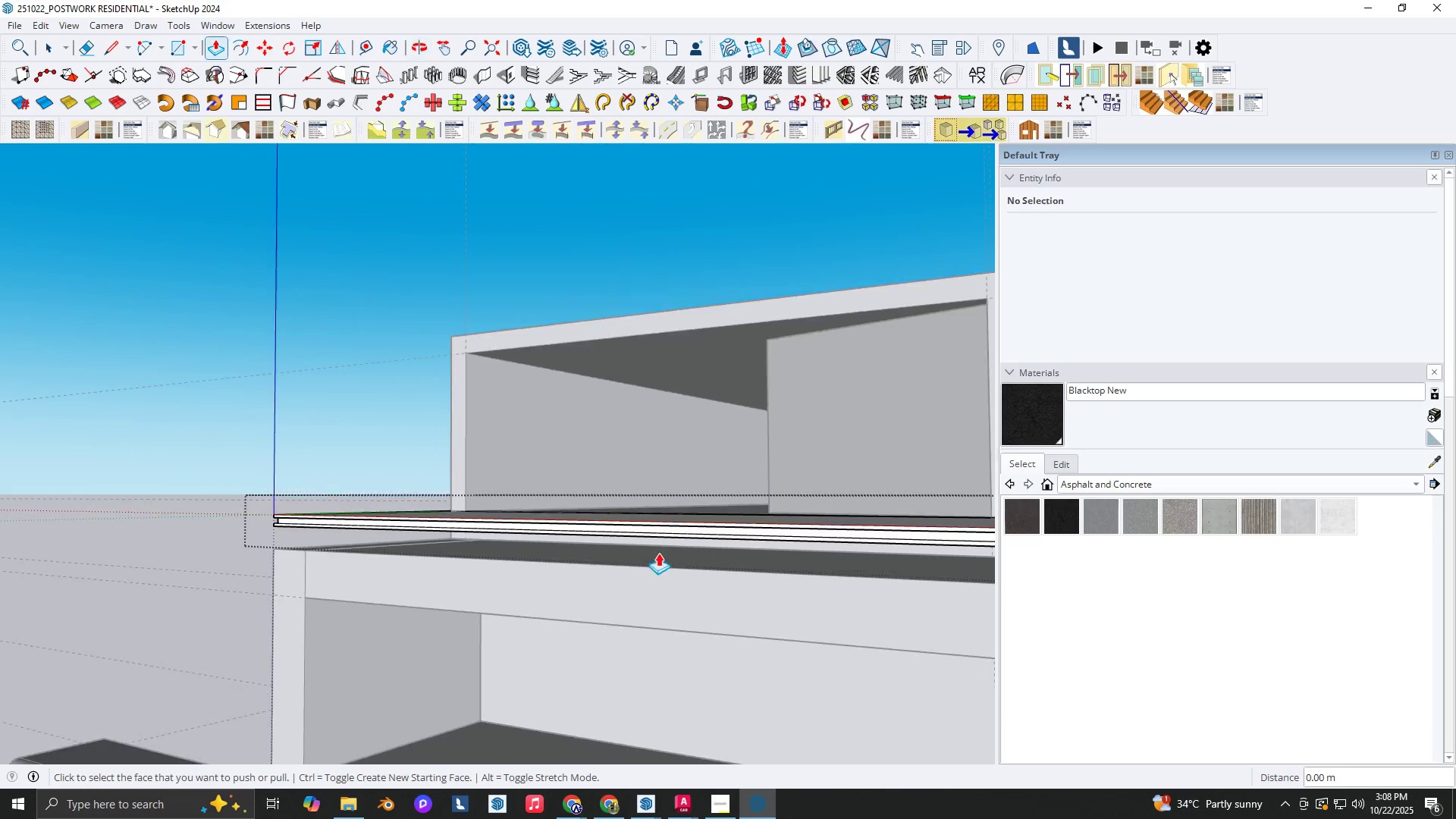 
key(Shift+ShiftLeft)
 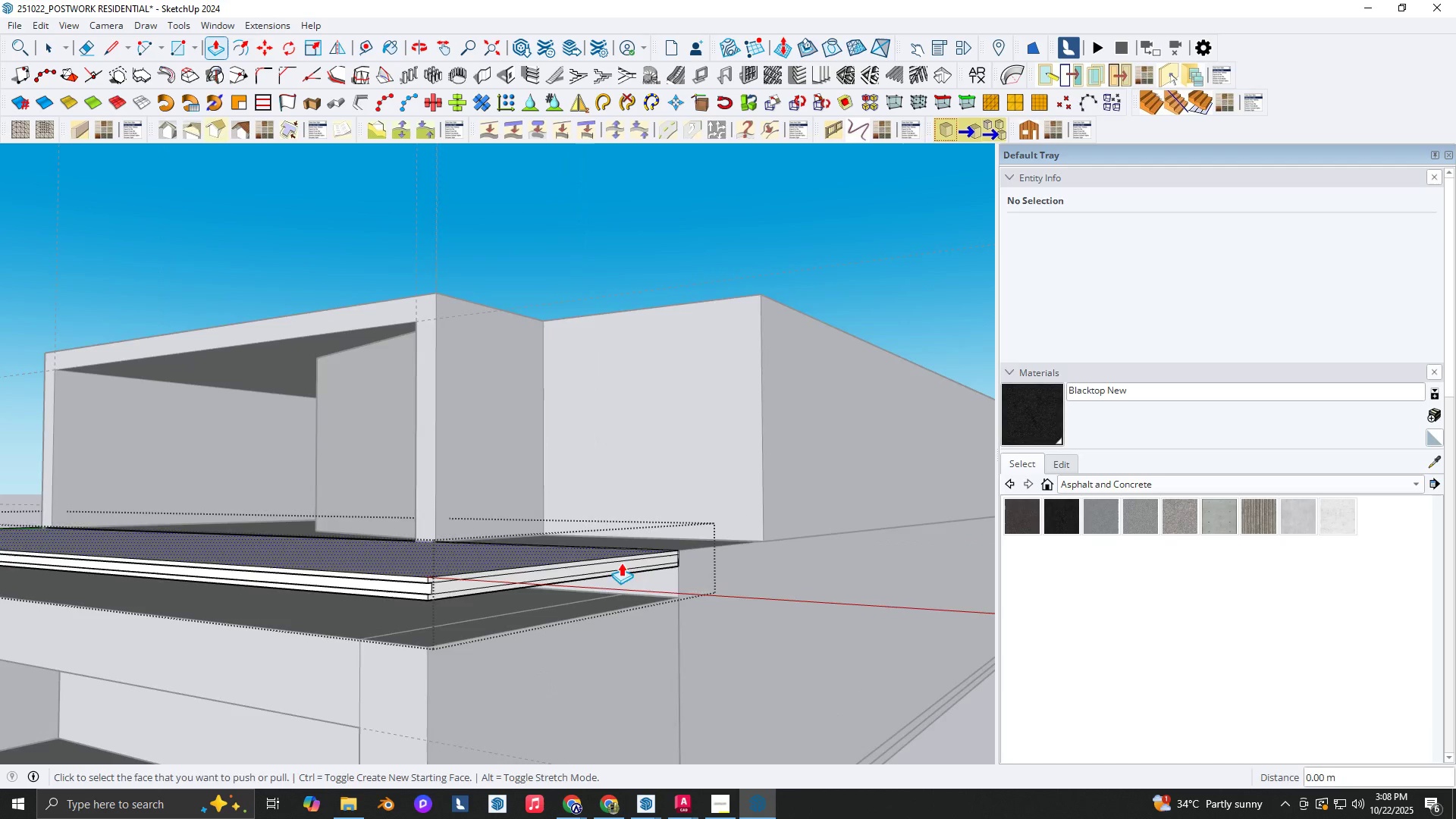 
scroll: coordinate [526, 577], scroll_direction: up, amount: 3.0
 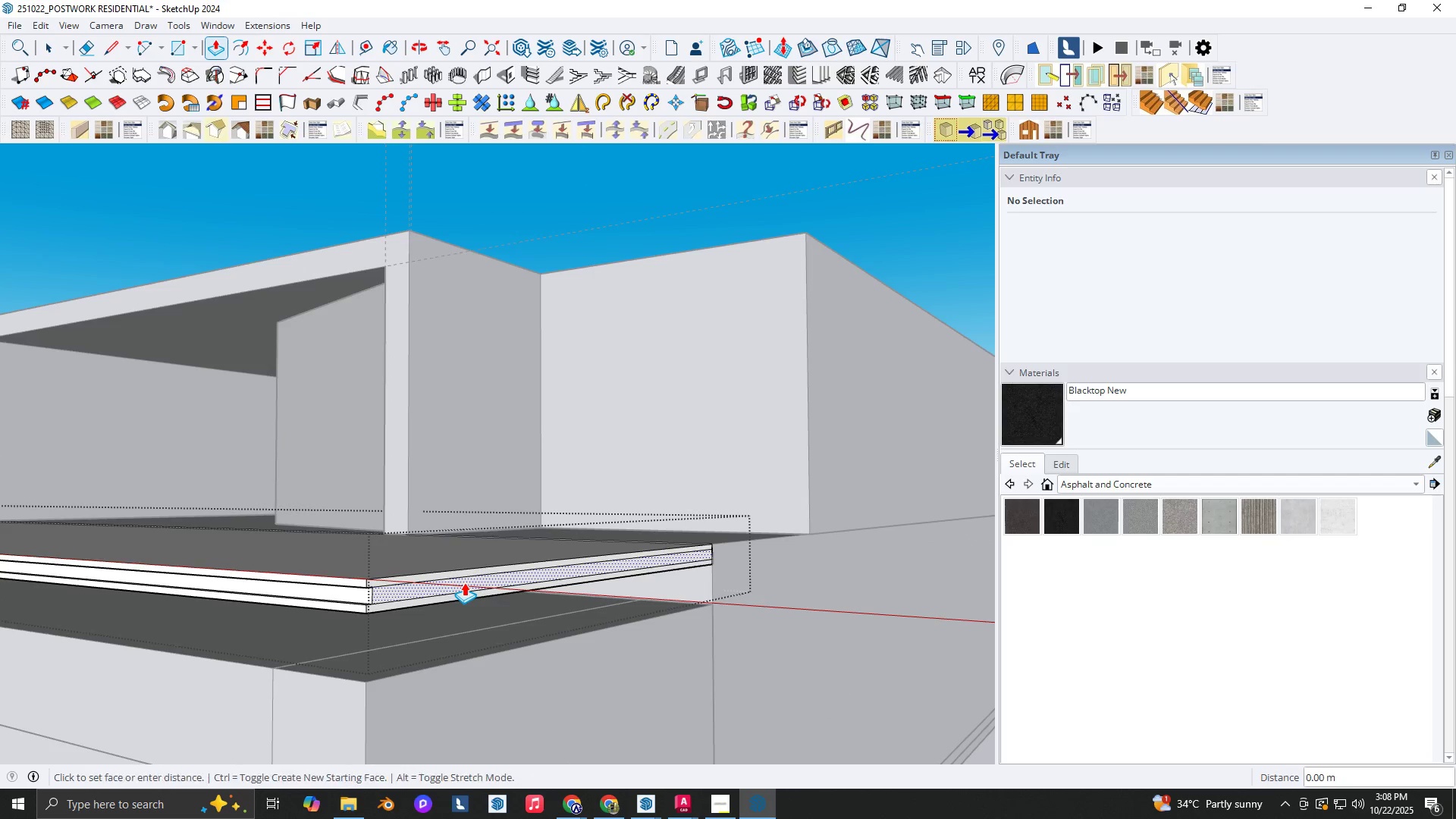 
double_click([464, 583])
 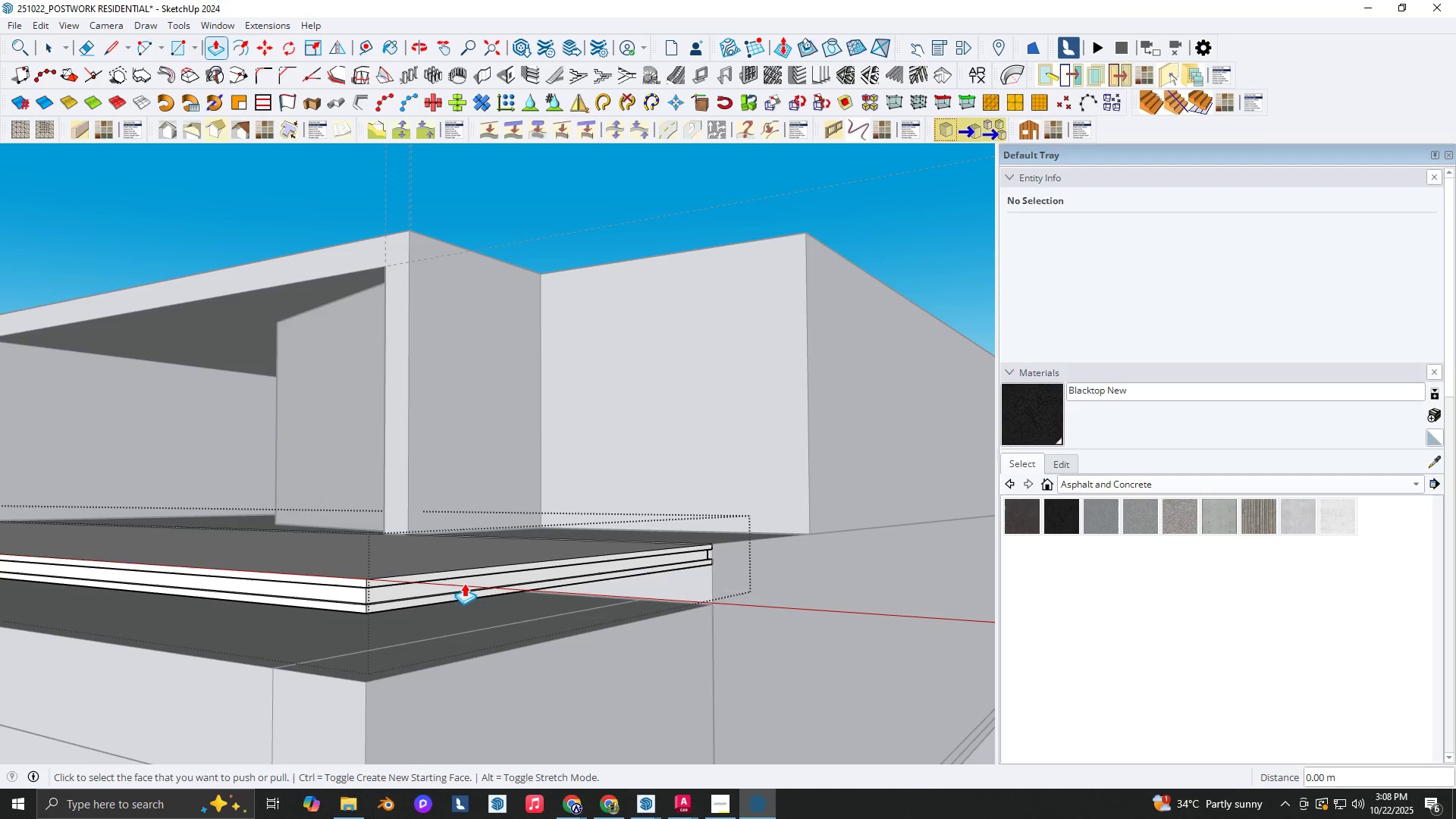 
key(Shift+ShiftLeft)
 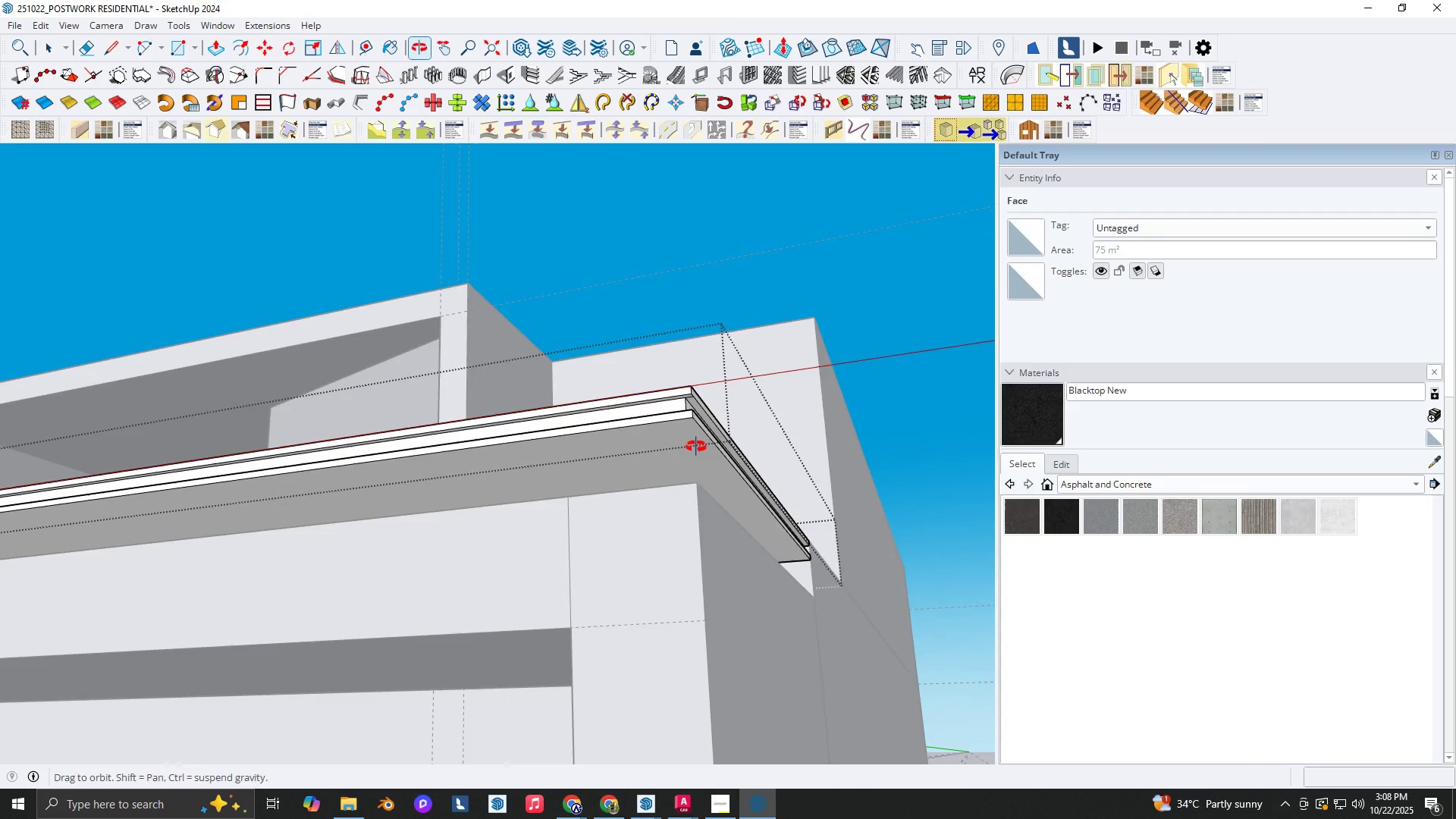 
hold_key(key=ShiftLeft, duration=0.32)
scroll: coordinate [804, 472], scroll_direction: down, amount: 1.0
 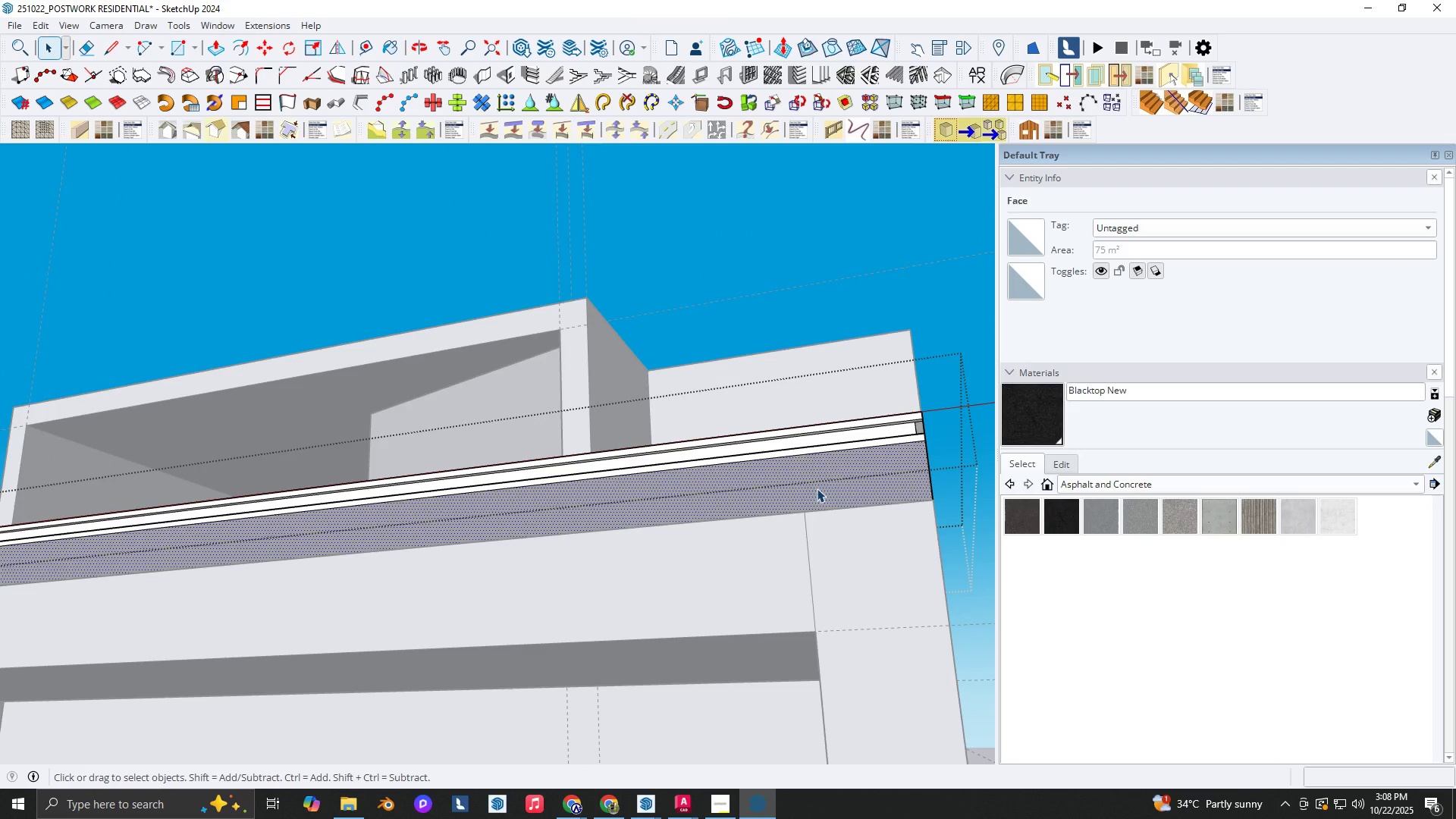 
key(Space)
 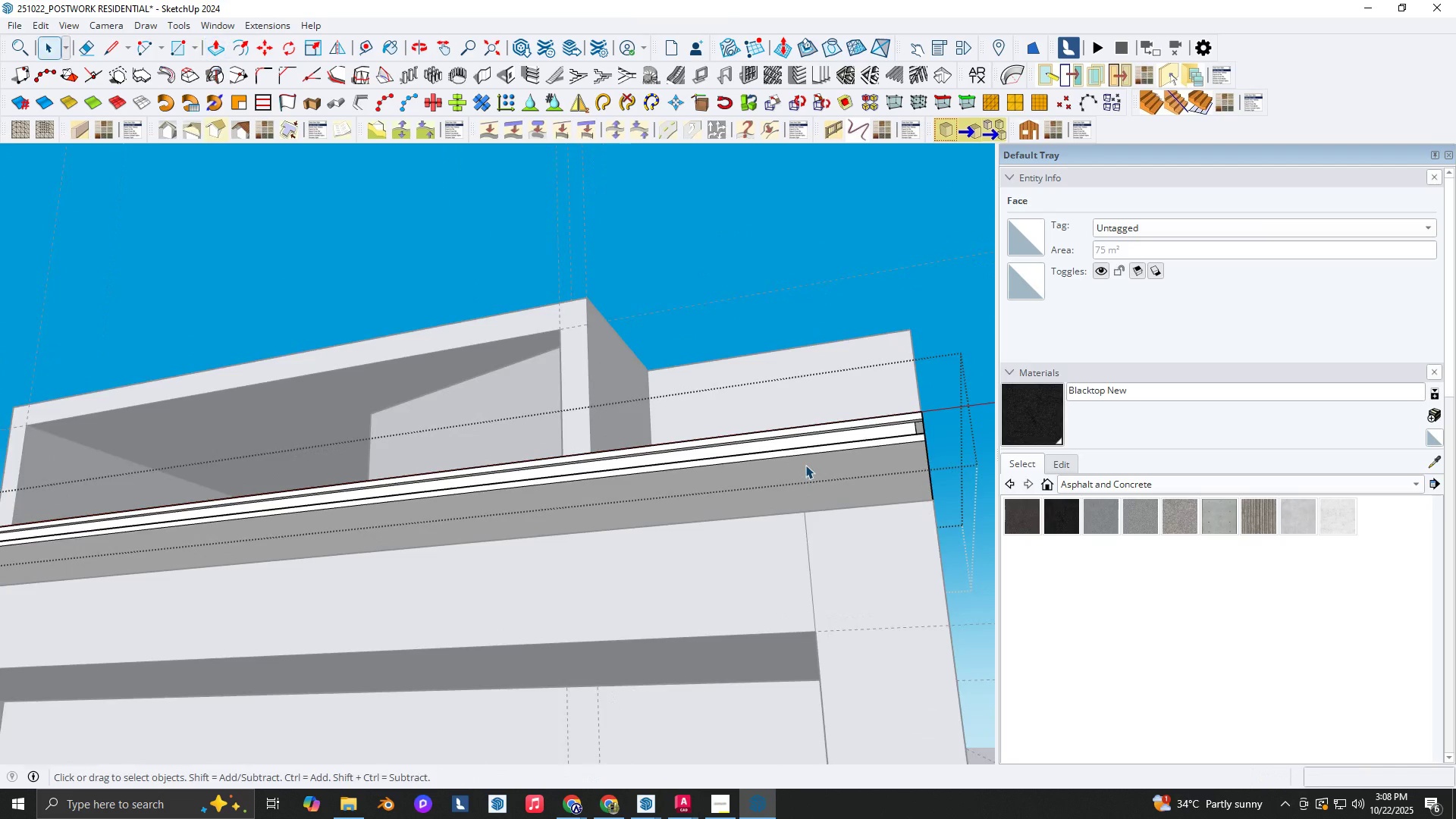 
left_click([805, 465])
 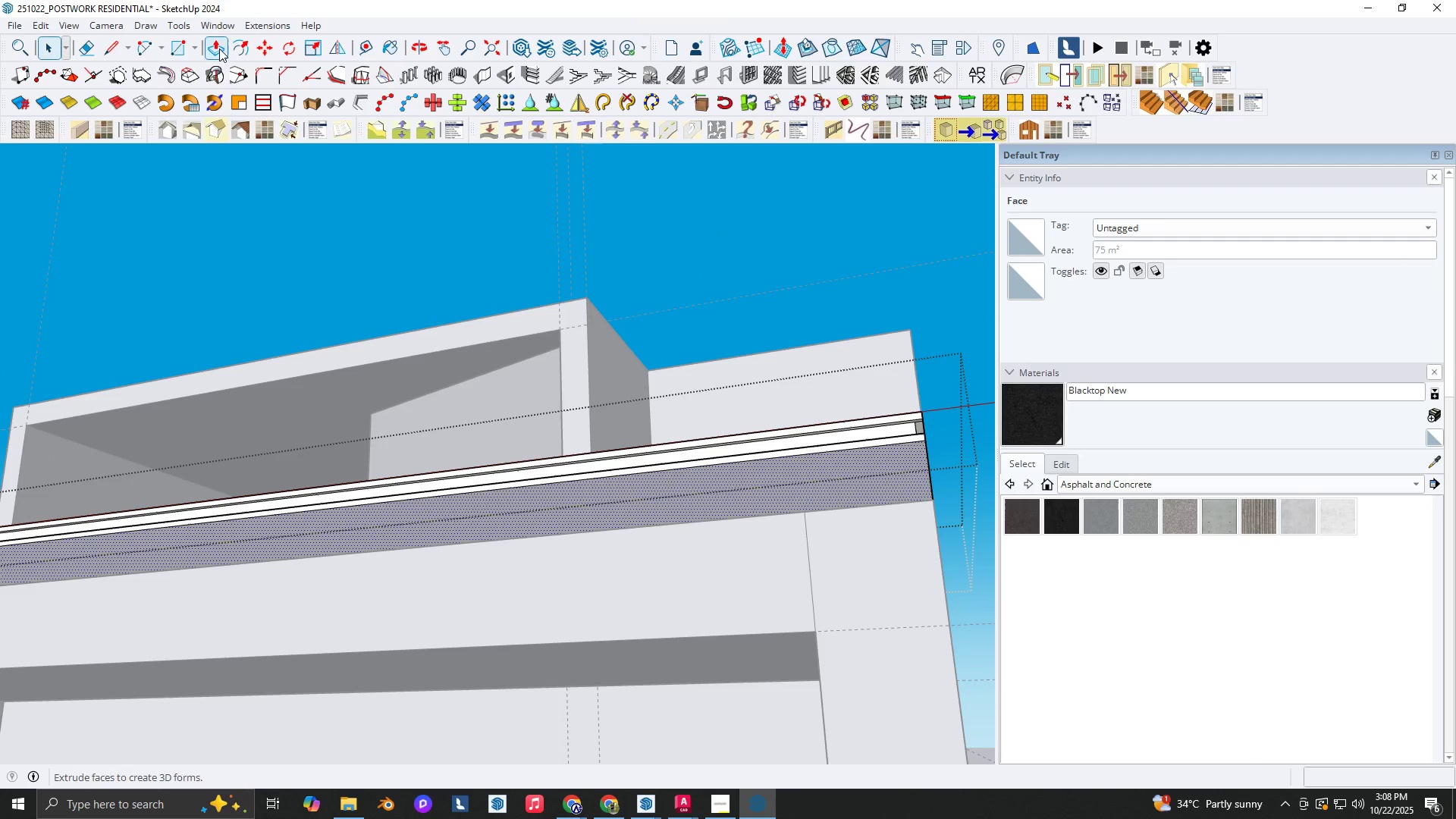 
left_click([243, 42])
 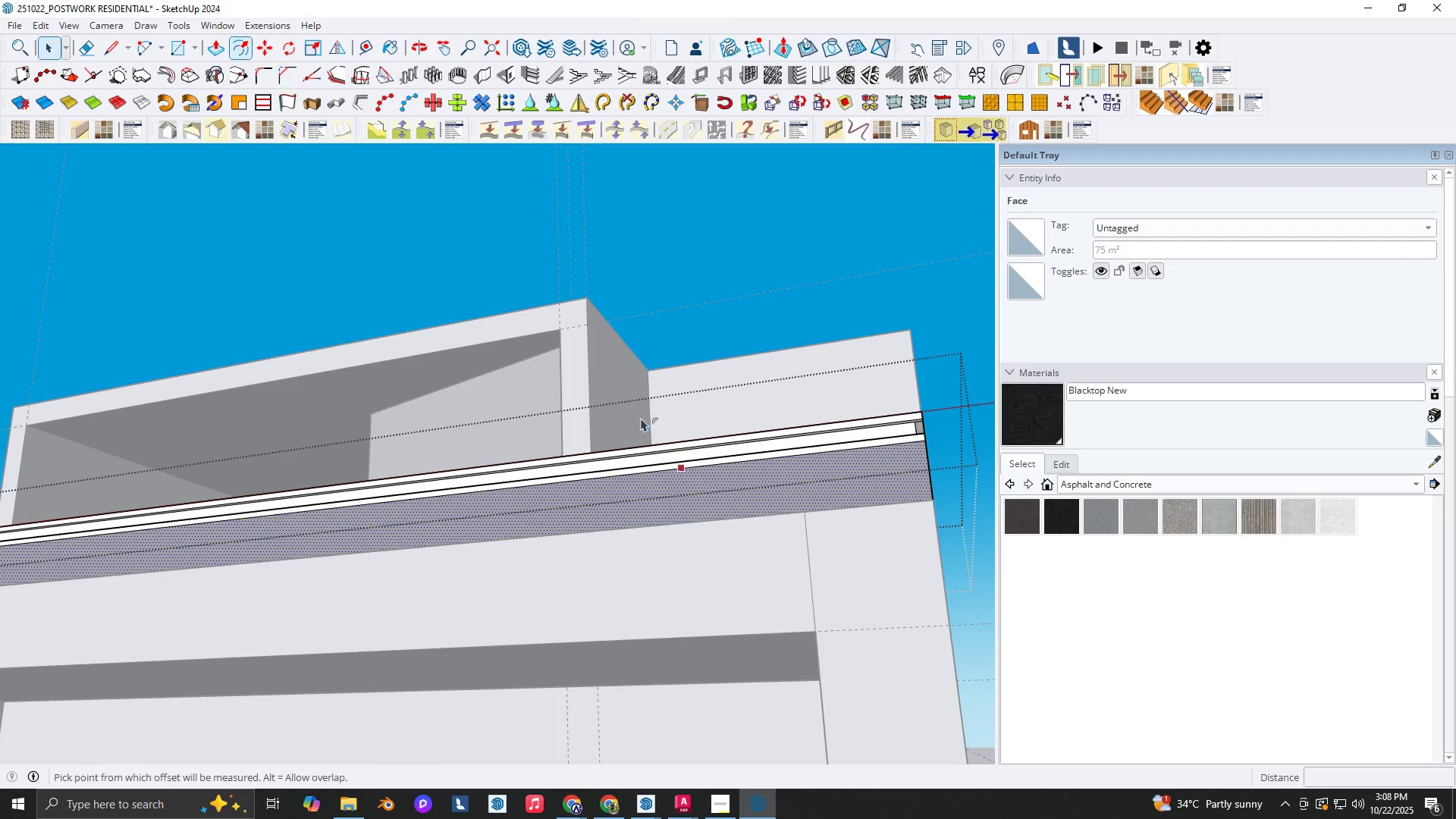 
scroll: coordinate [750, 447], scroll_direction: up, amount: 2.0
 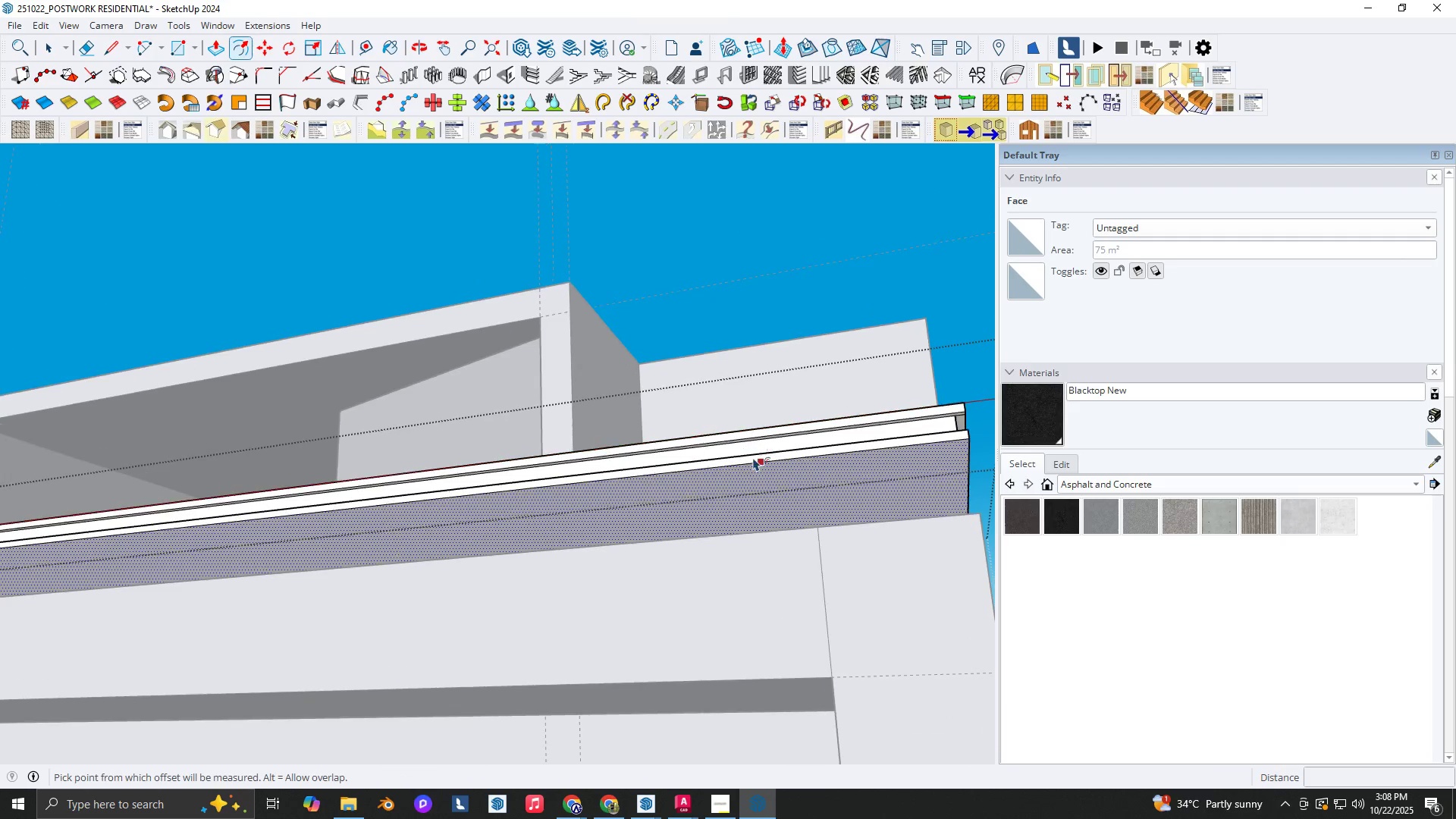 
mouse_move([786, 488])
 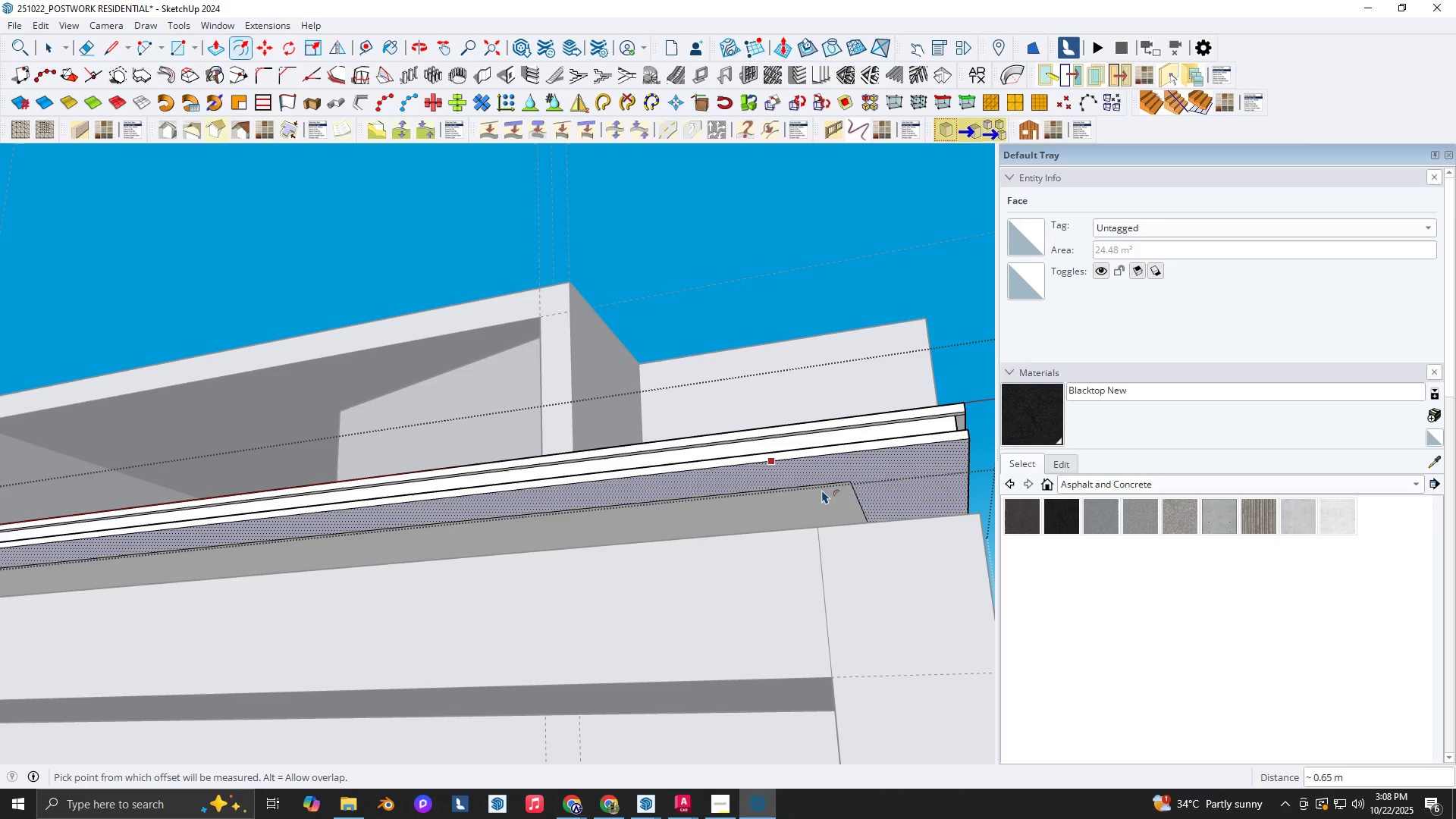 
key(Control+ControlLeft)
 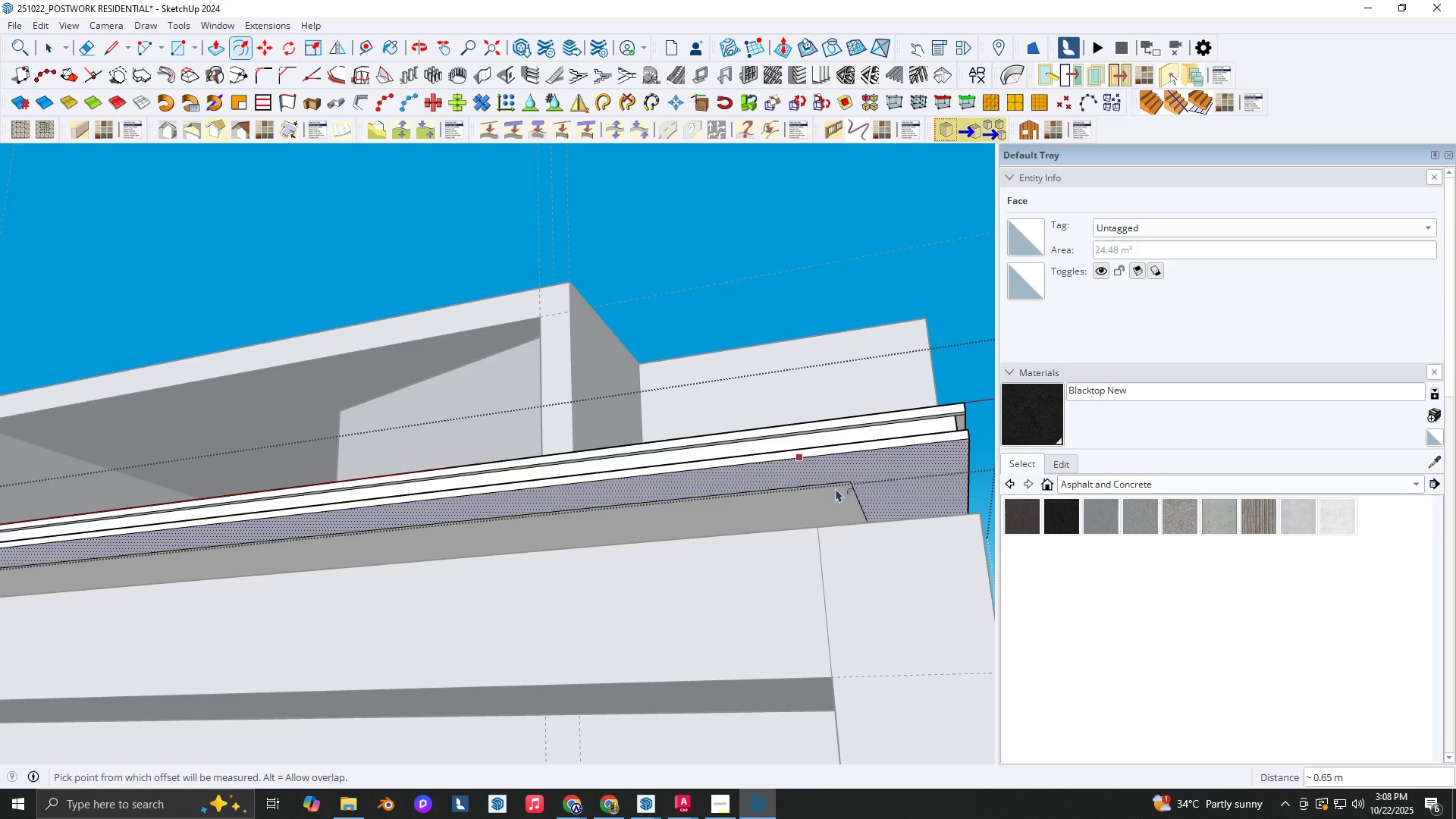 
key(Control+Z)
 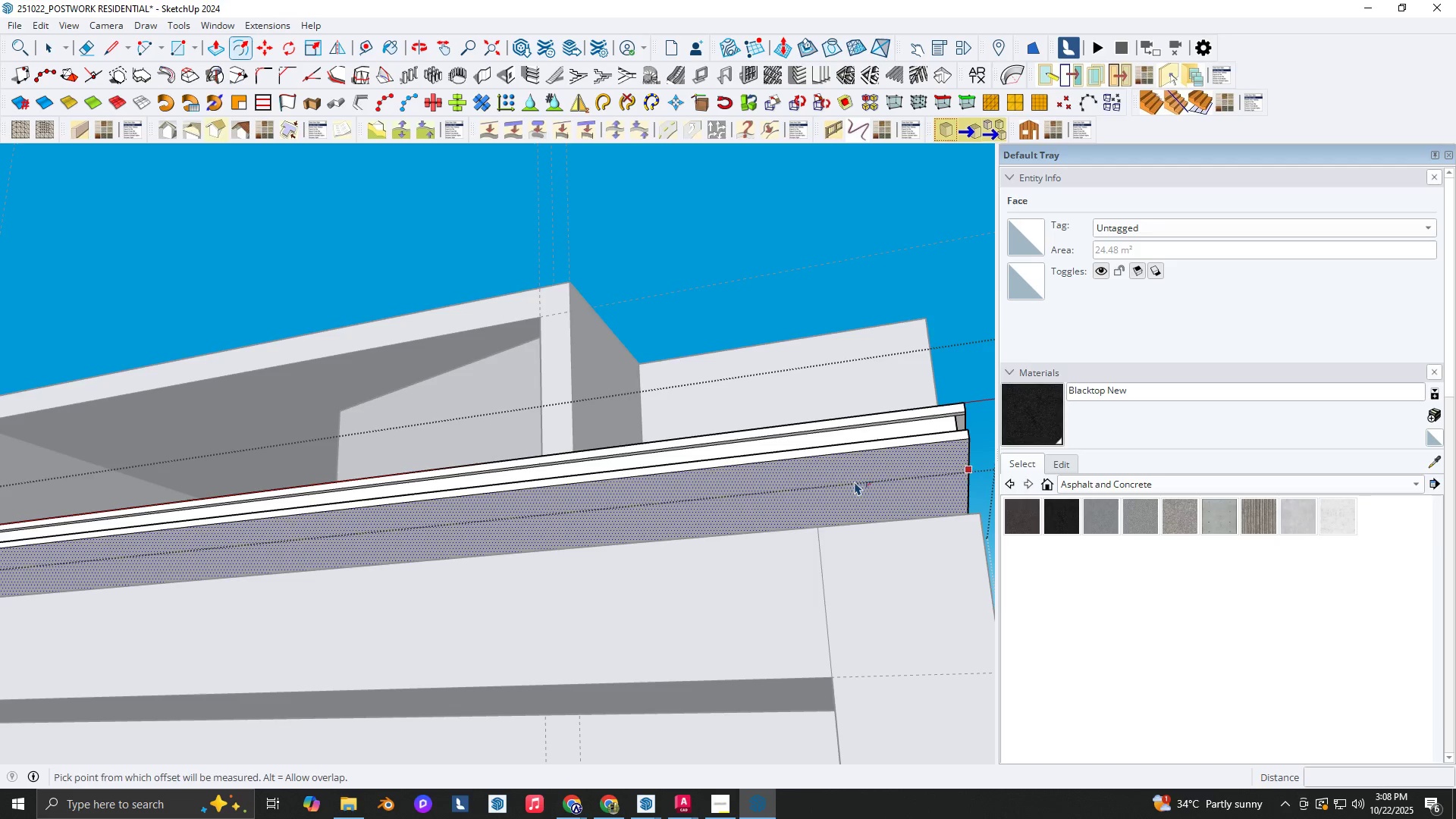 
left_click([855, 482])
 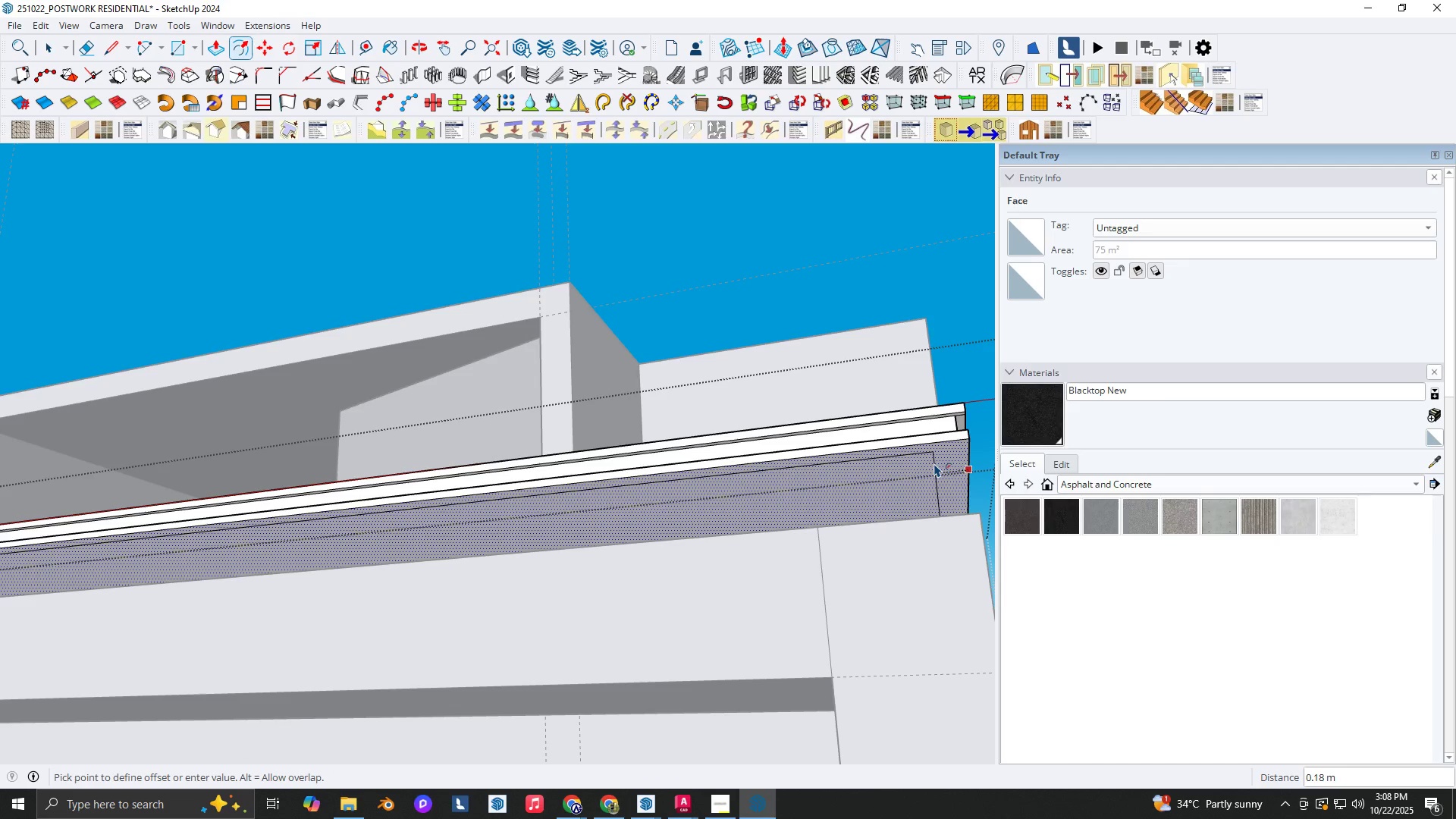 
key(NumpadDecimal)
 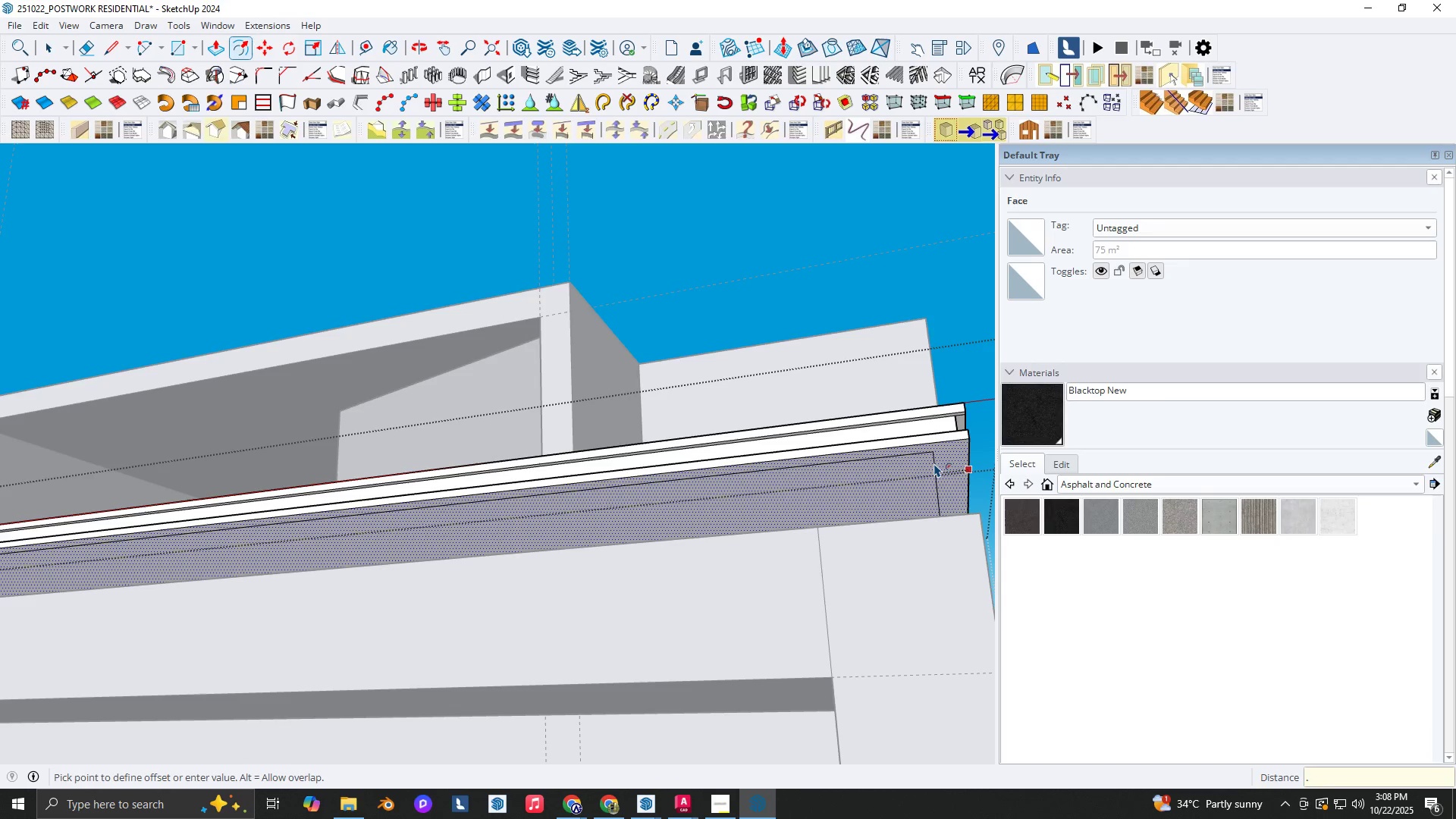 
key(Numpad2)
 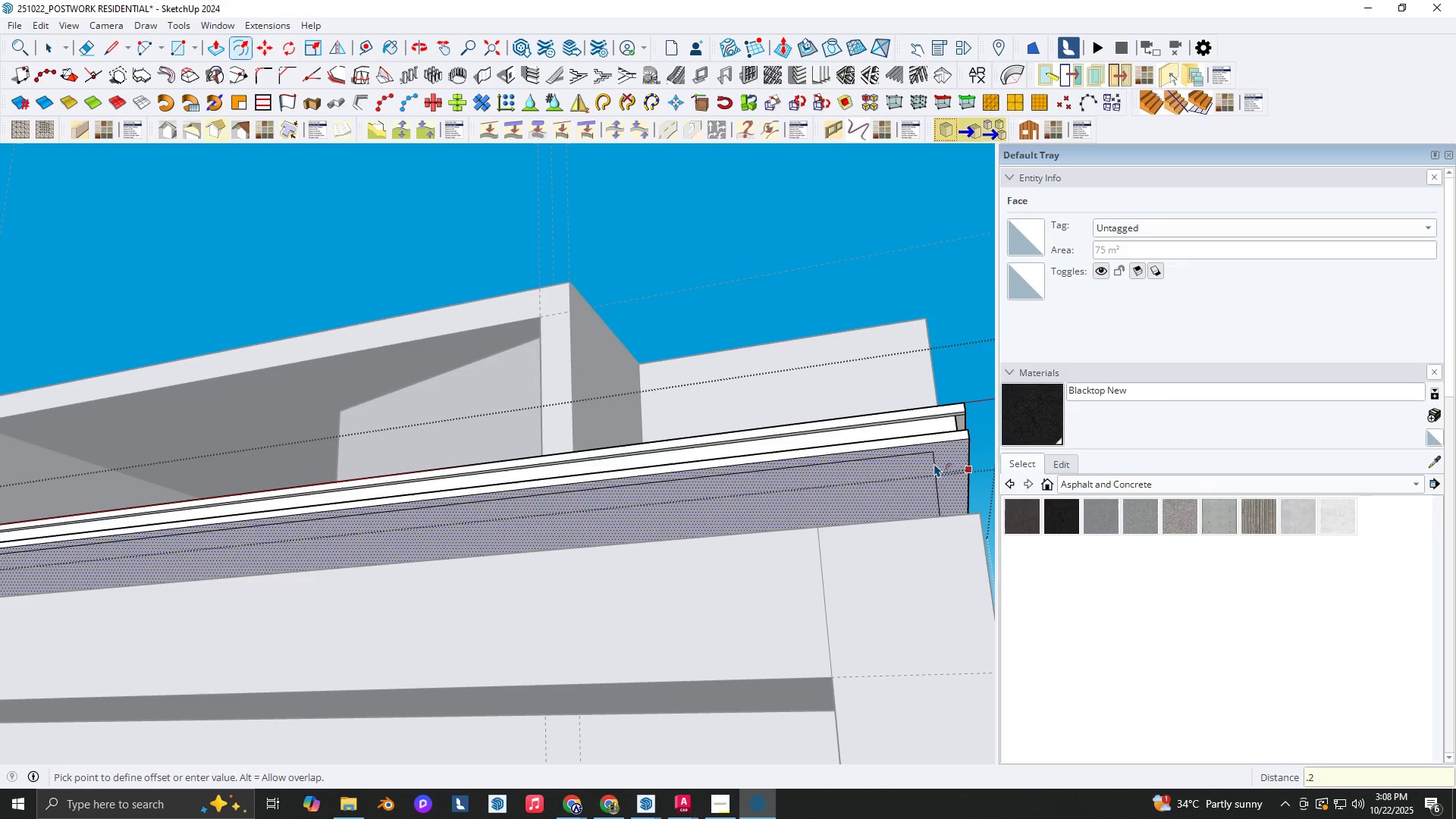 
key(NumpadEnter)
 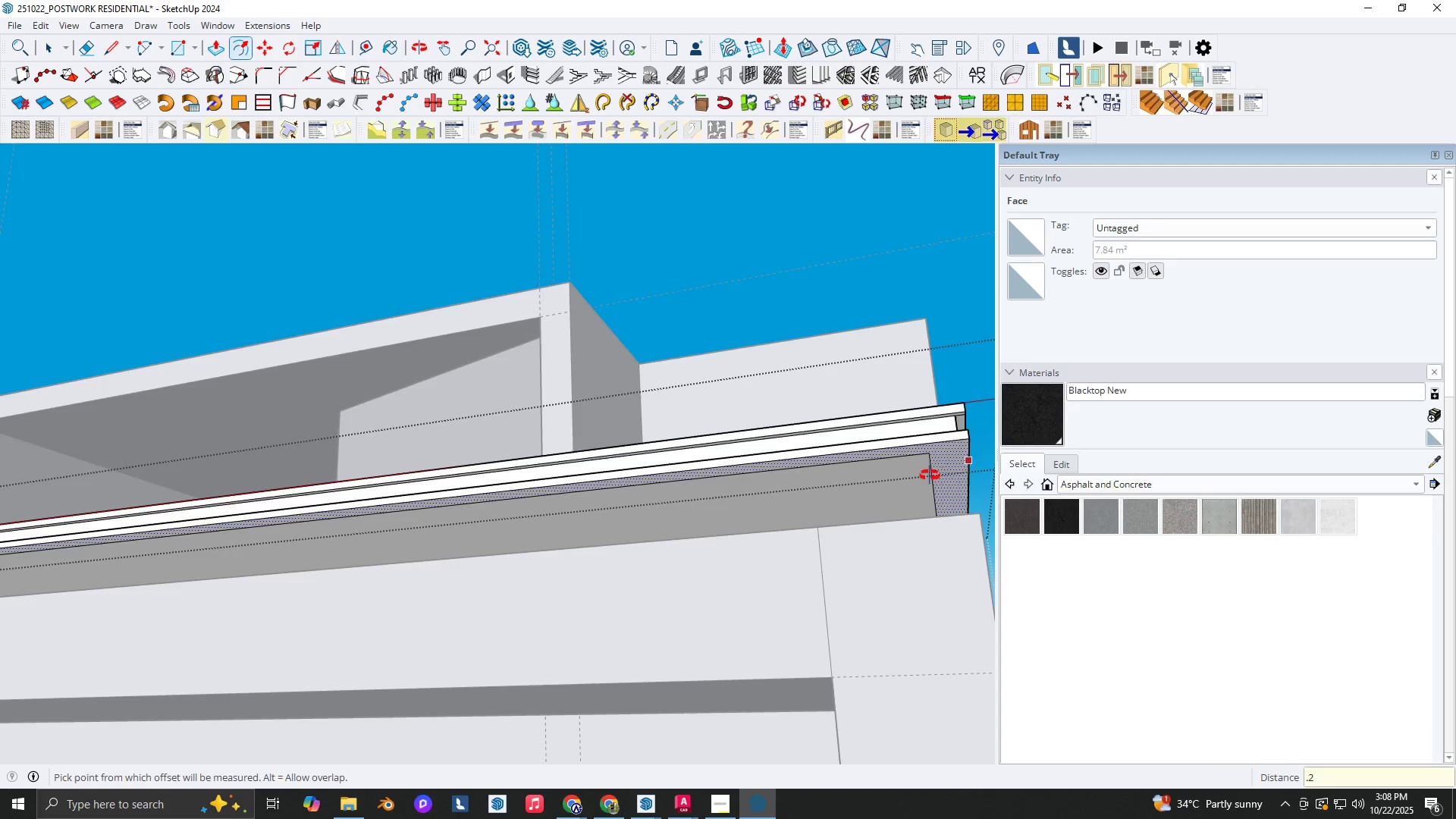 
scroll: coordinate [858, 698], scroll_direction: down, amount: 2.0
 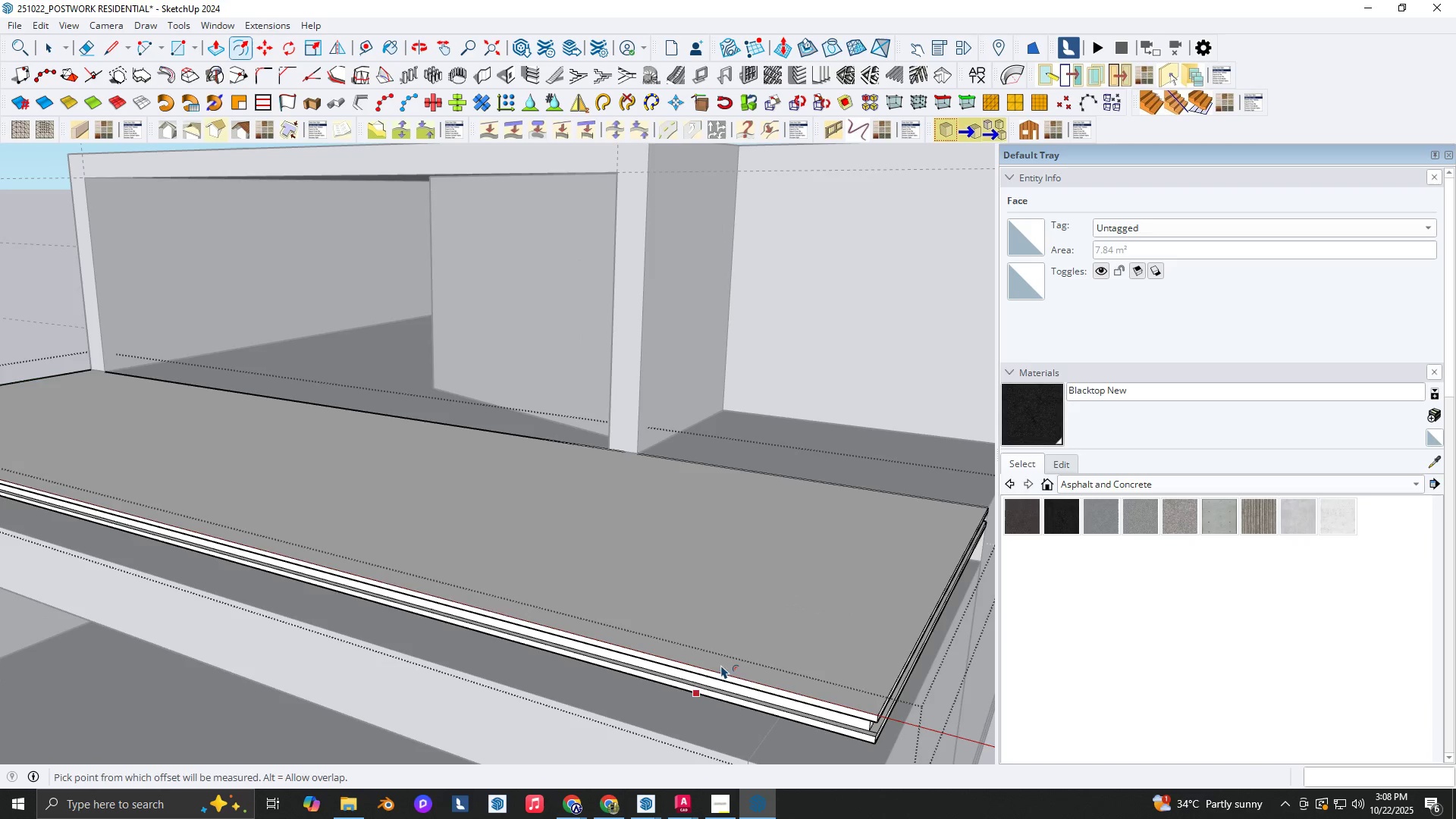 
key(Escape)
 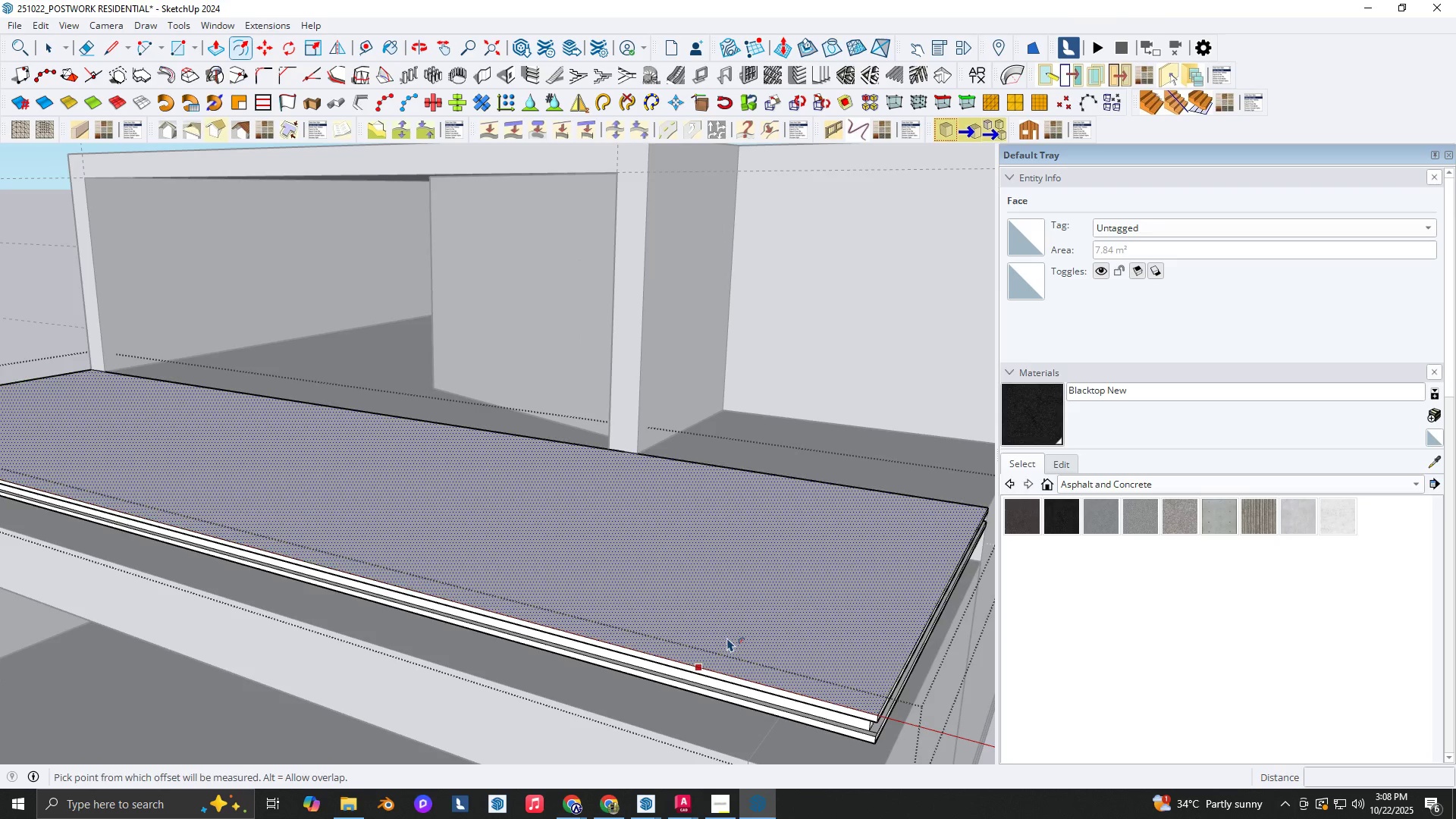 
double_click([727, 638])
 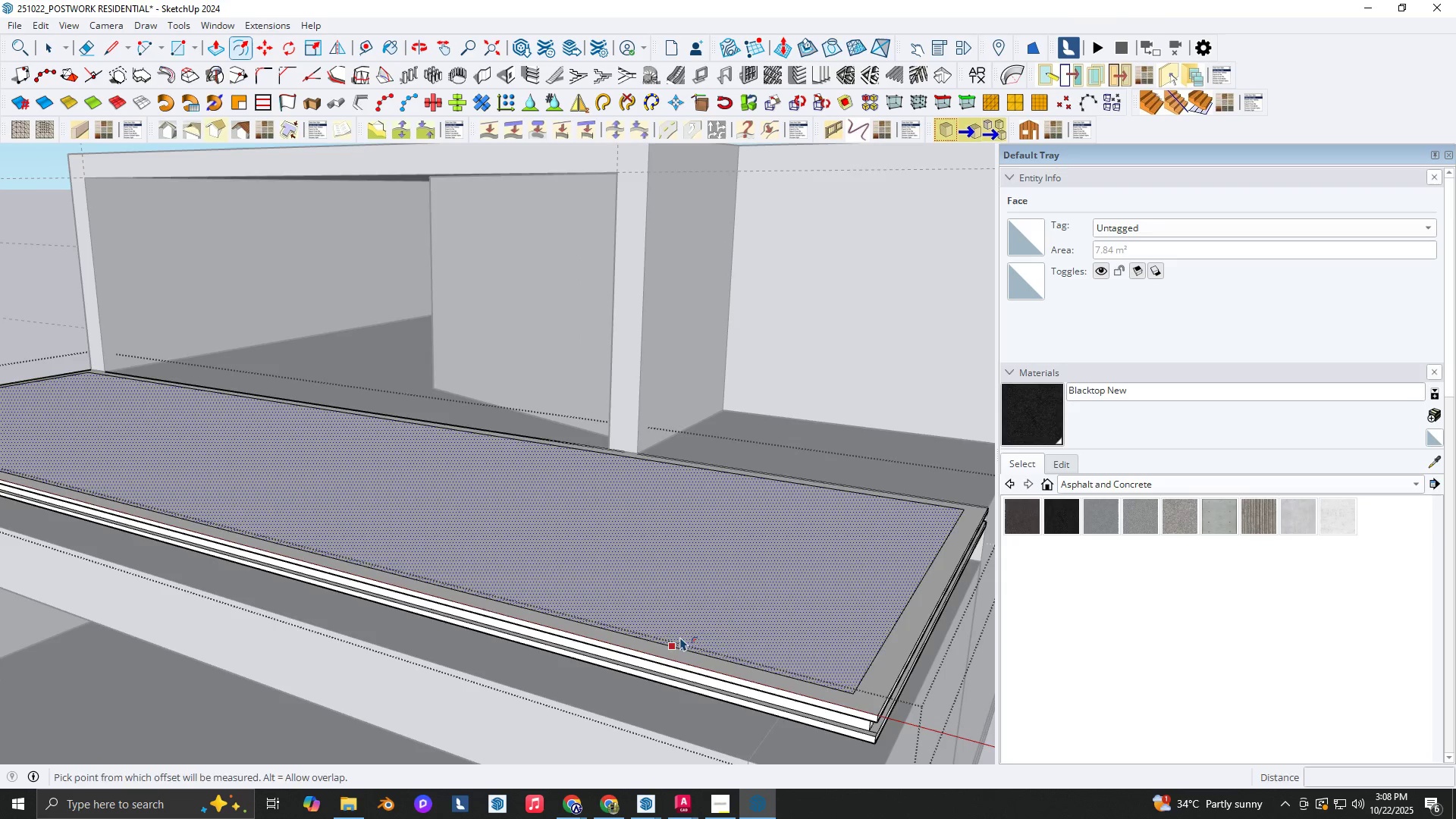 
key(Shift+ShiftLeft)
 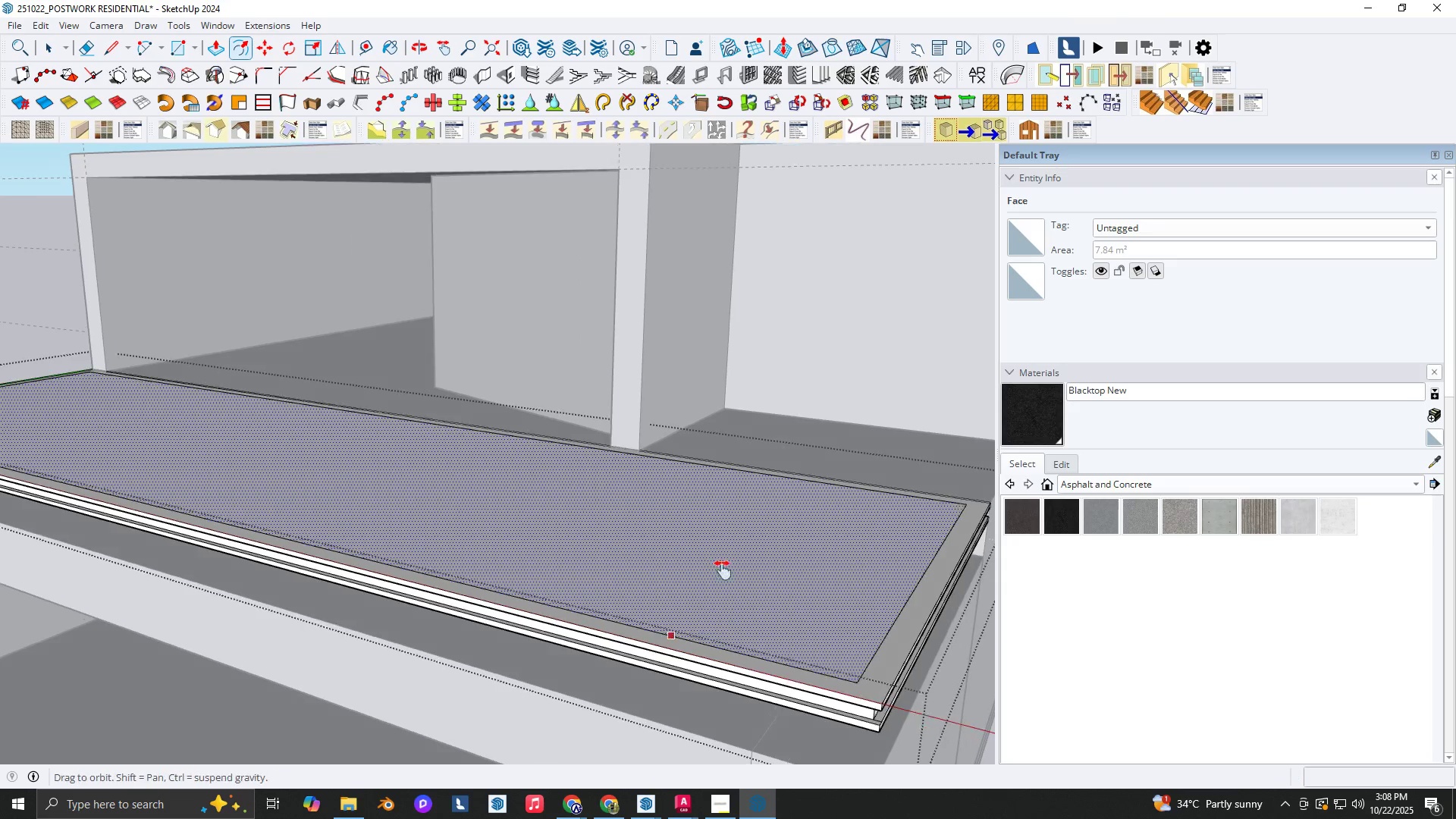 
scroll: coordinate [592, 520], scroll_direction: down, amount: 5.0
 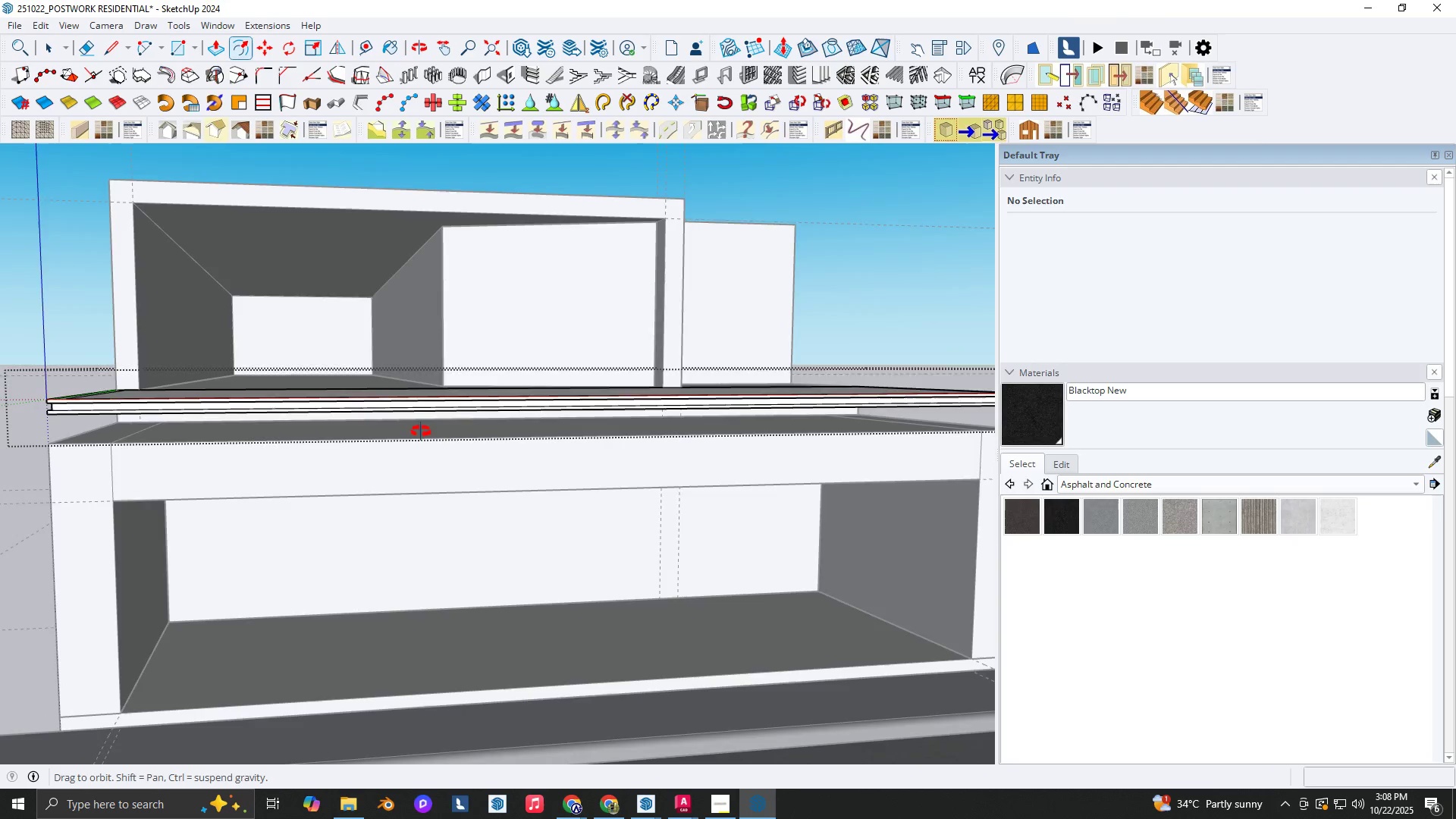 
wait(5.53)
 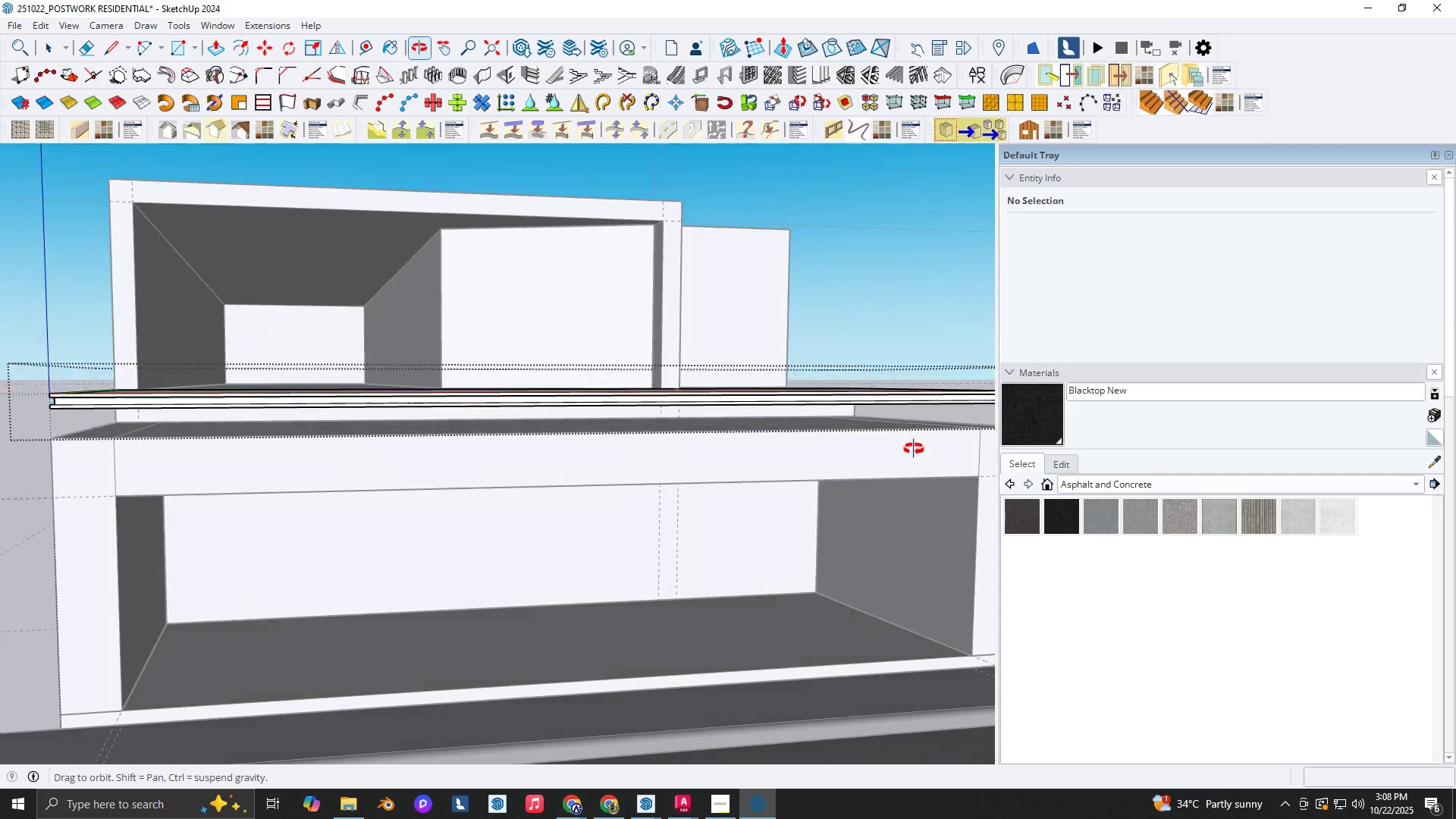 
key(Shift+ShiftLeft)
 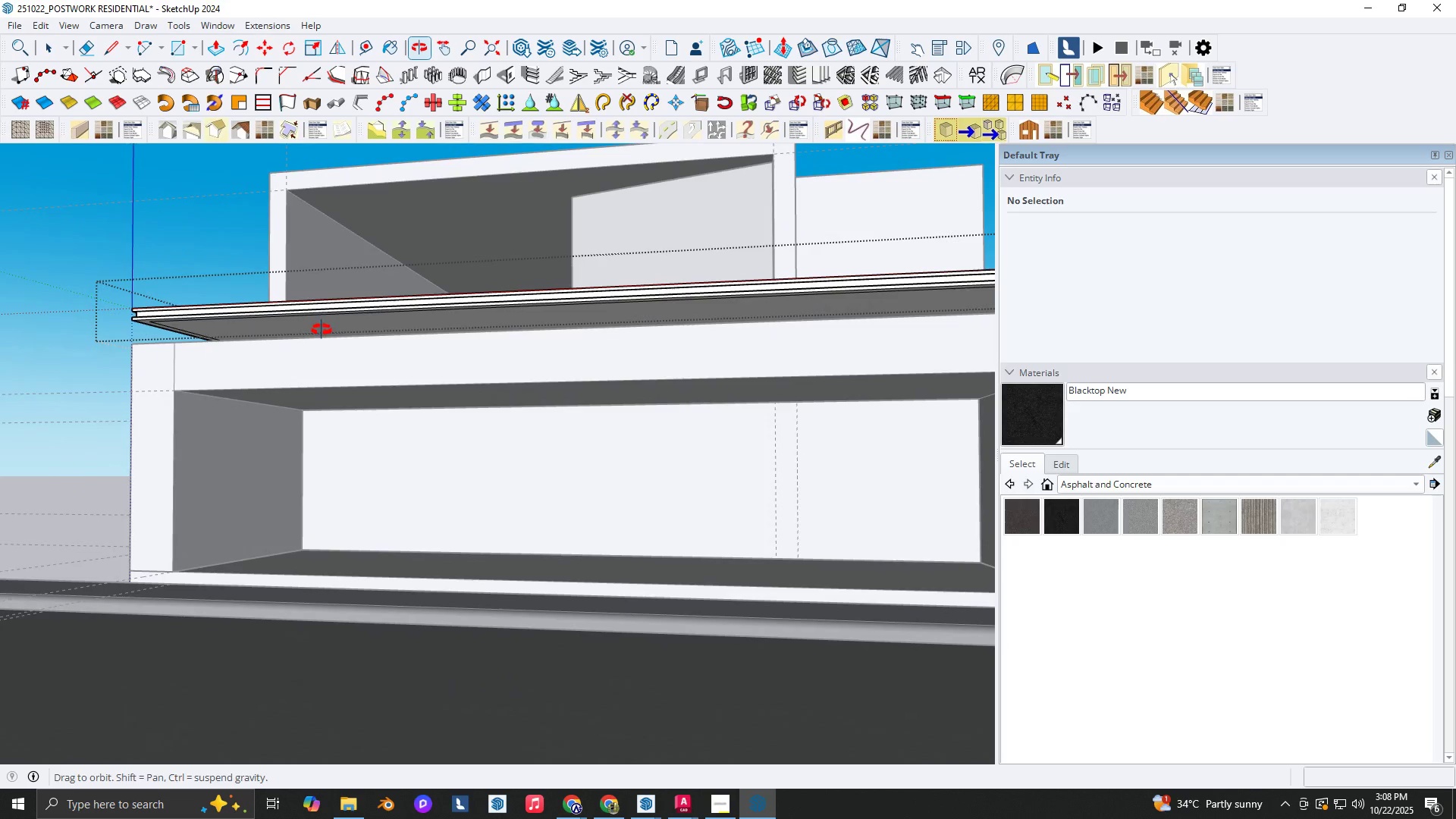 
hold_key(key=Space, duration=0.38)
 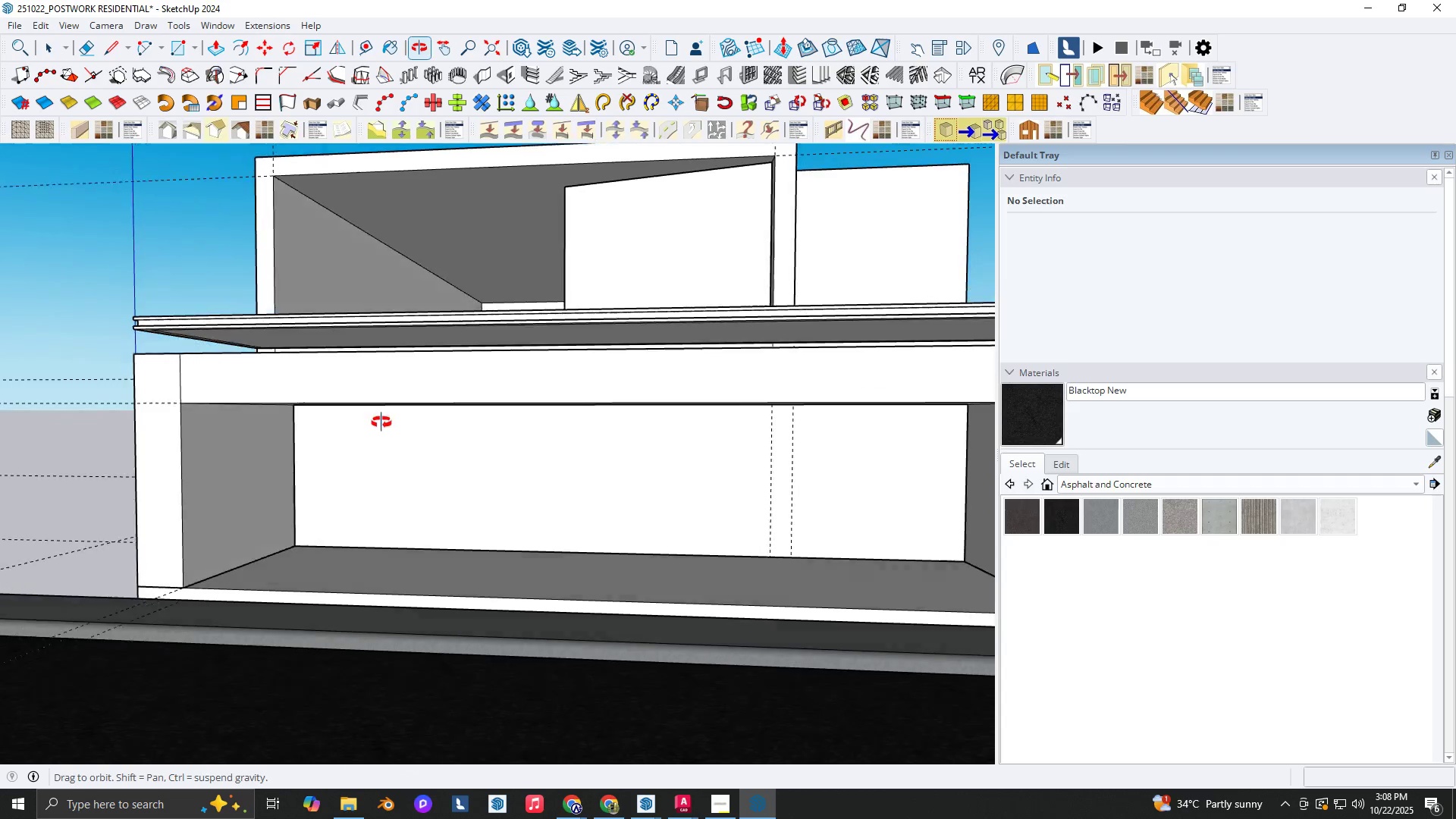 
key(Escape)
 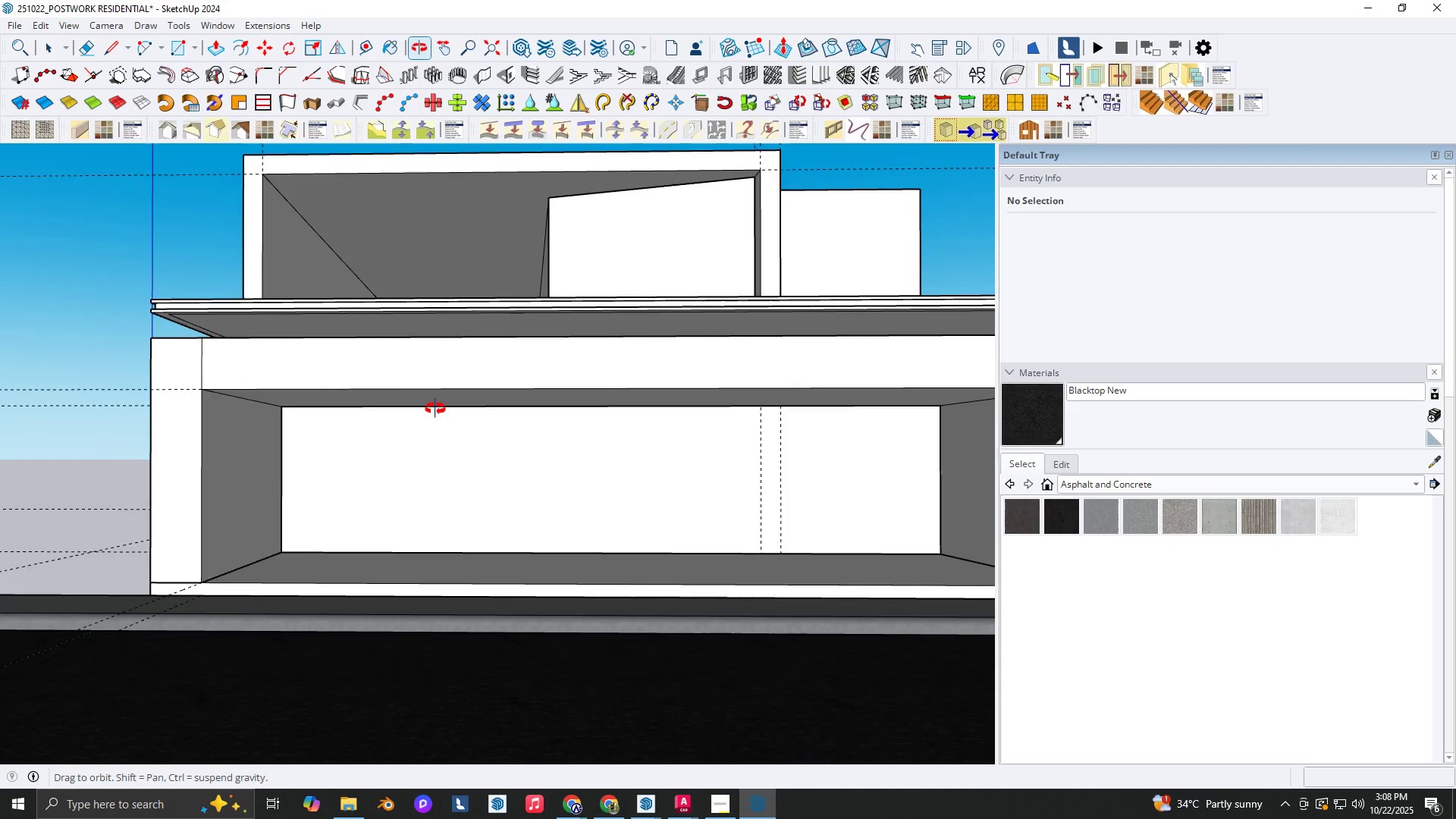 
key(Shift+ShiftLeft)
 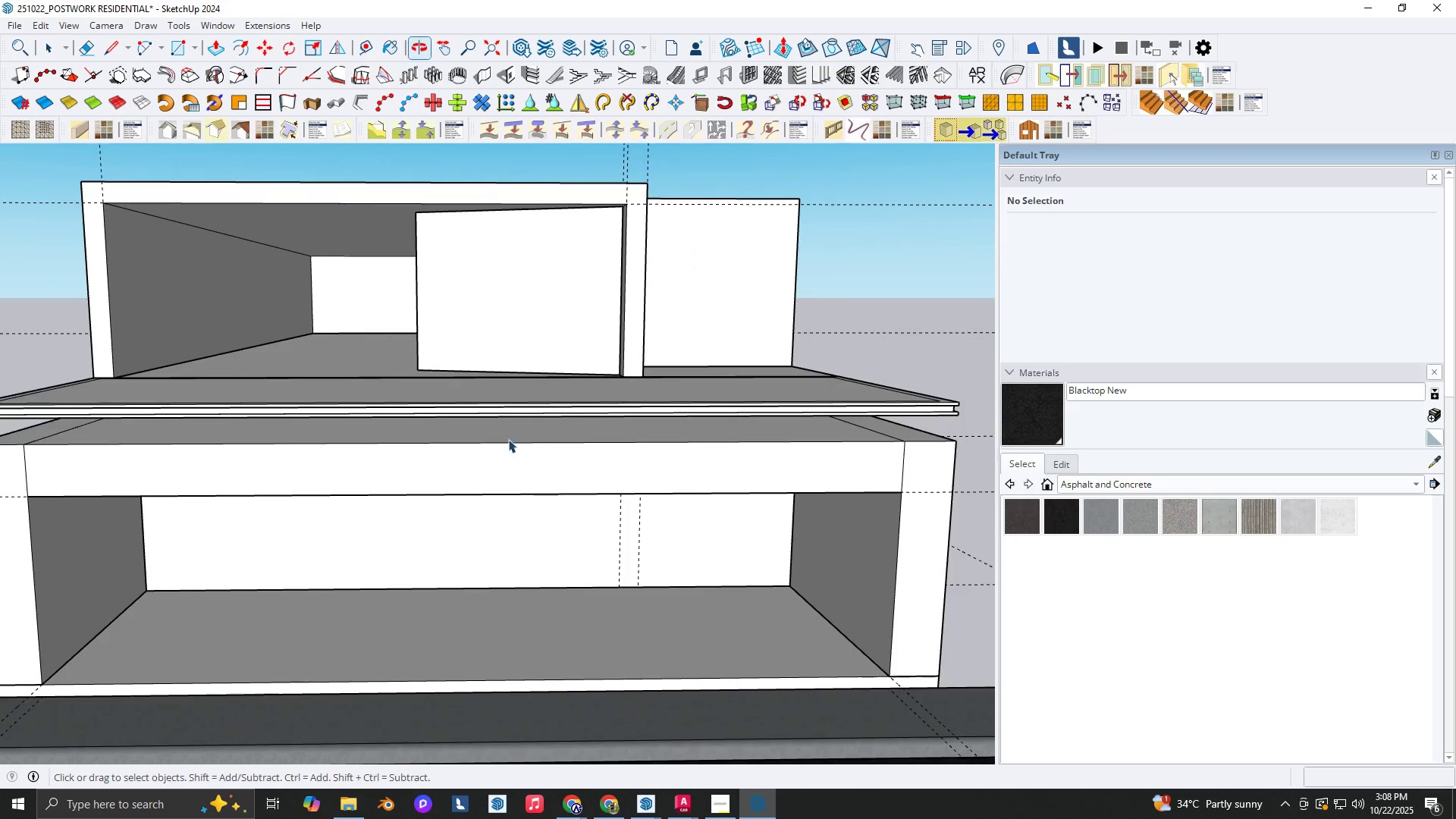 
scroll: coordinate [549, 432], scroll_direction: down, amount: 1.0
 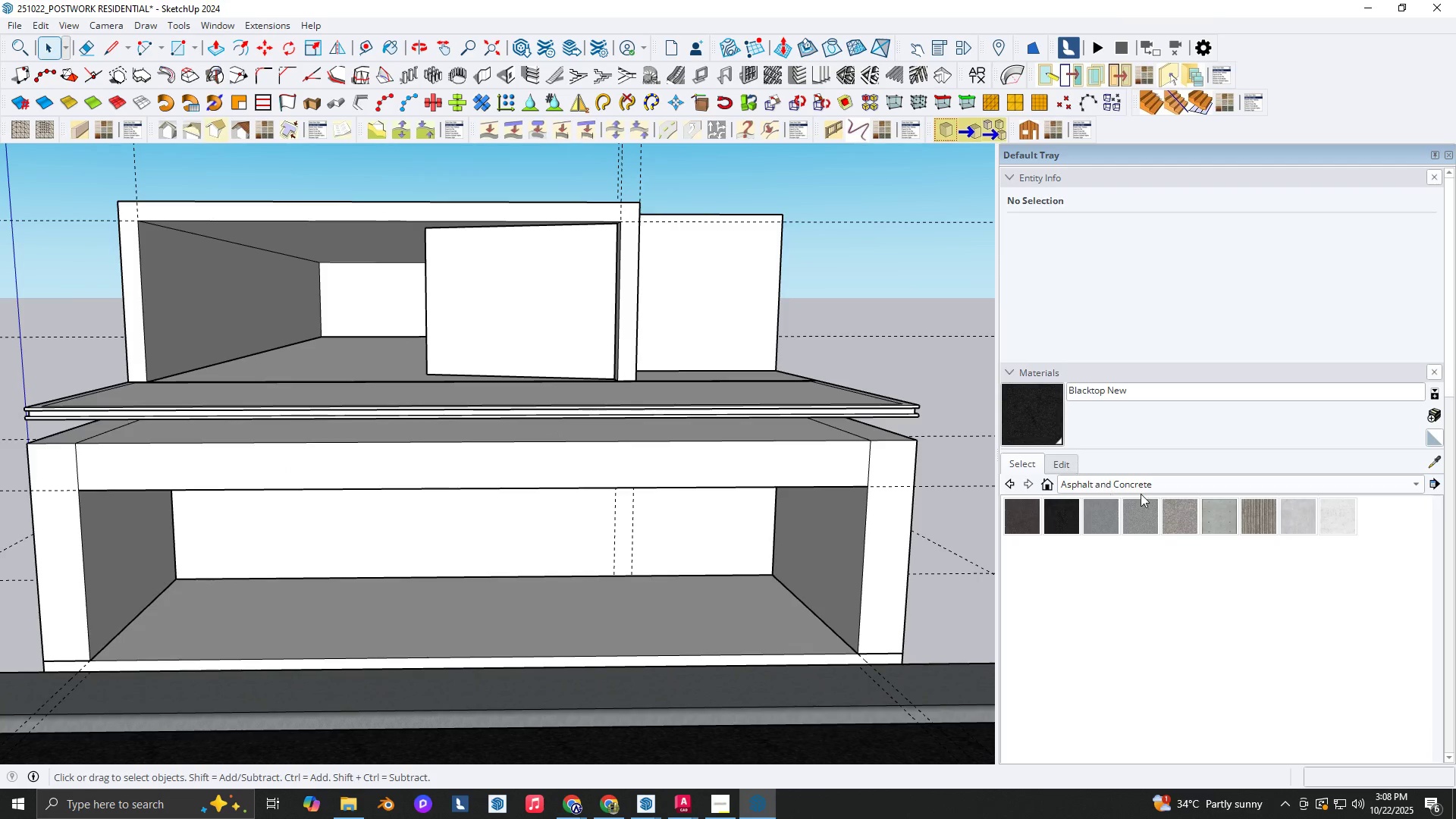 
left_click([1138, 483])
 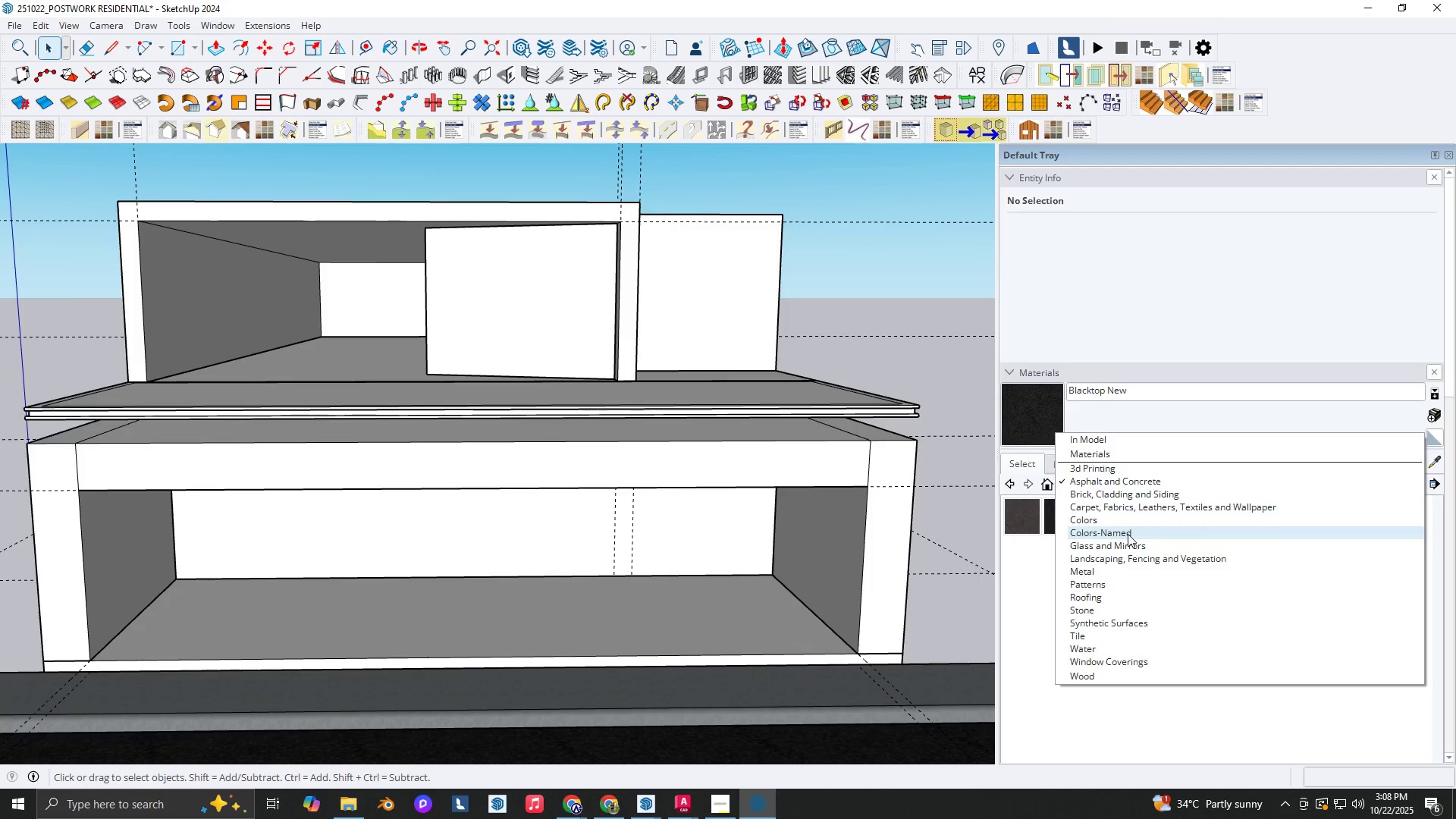 
left_click([1128, 534])
 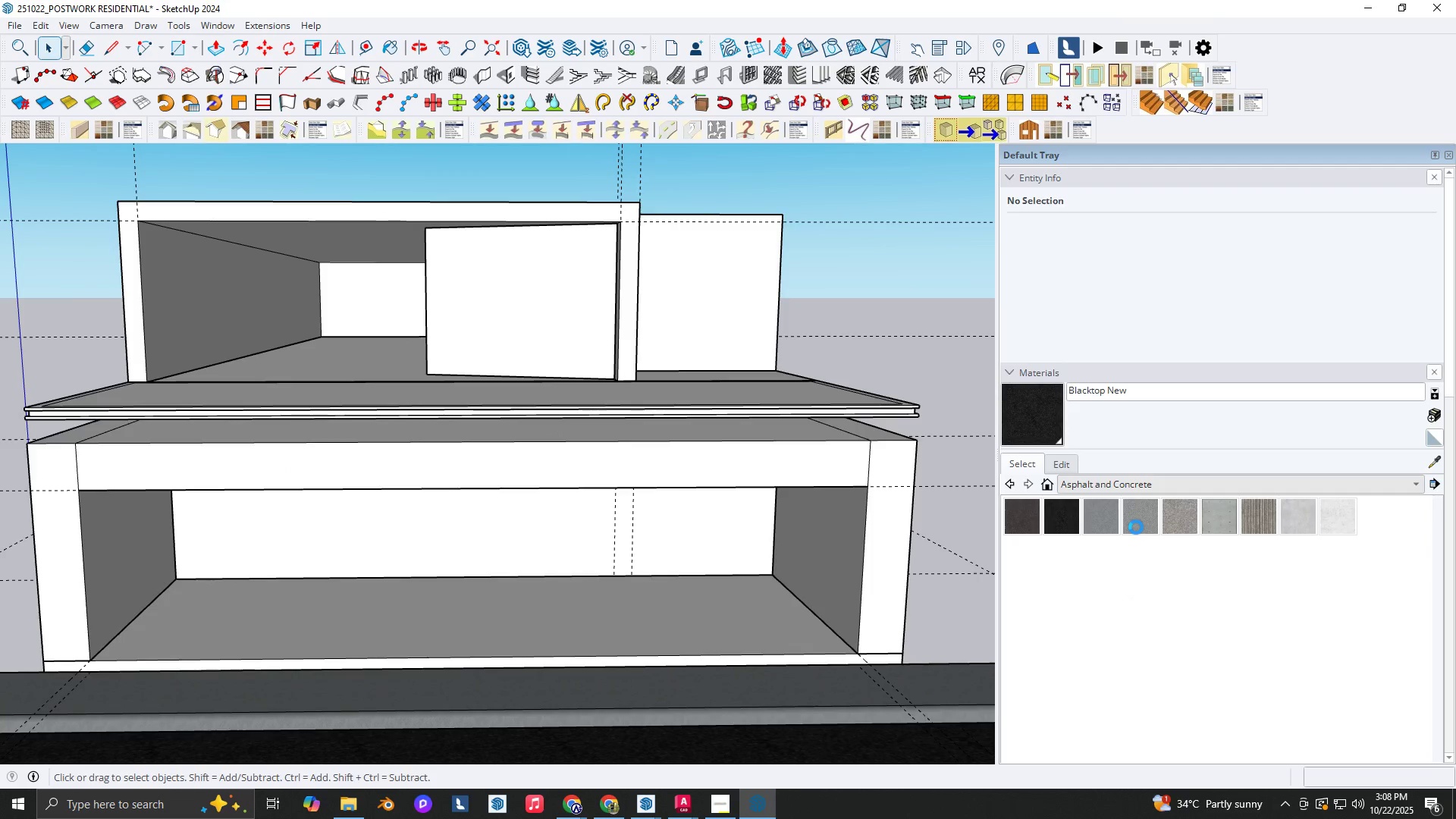 
scroll: coordinate [1169, 579], scroll_direction: down, amount: 12.0
 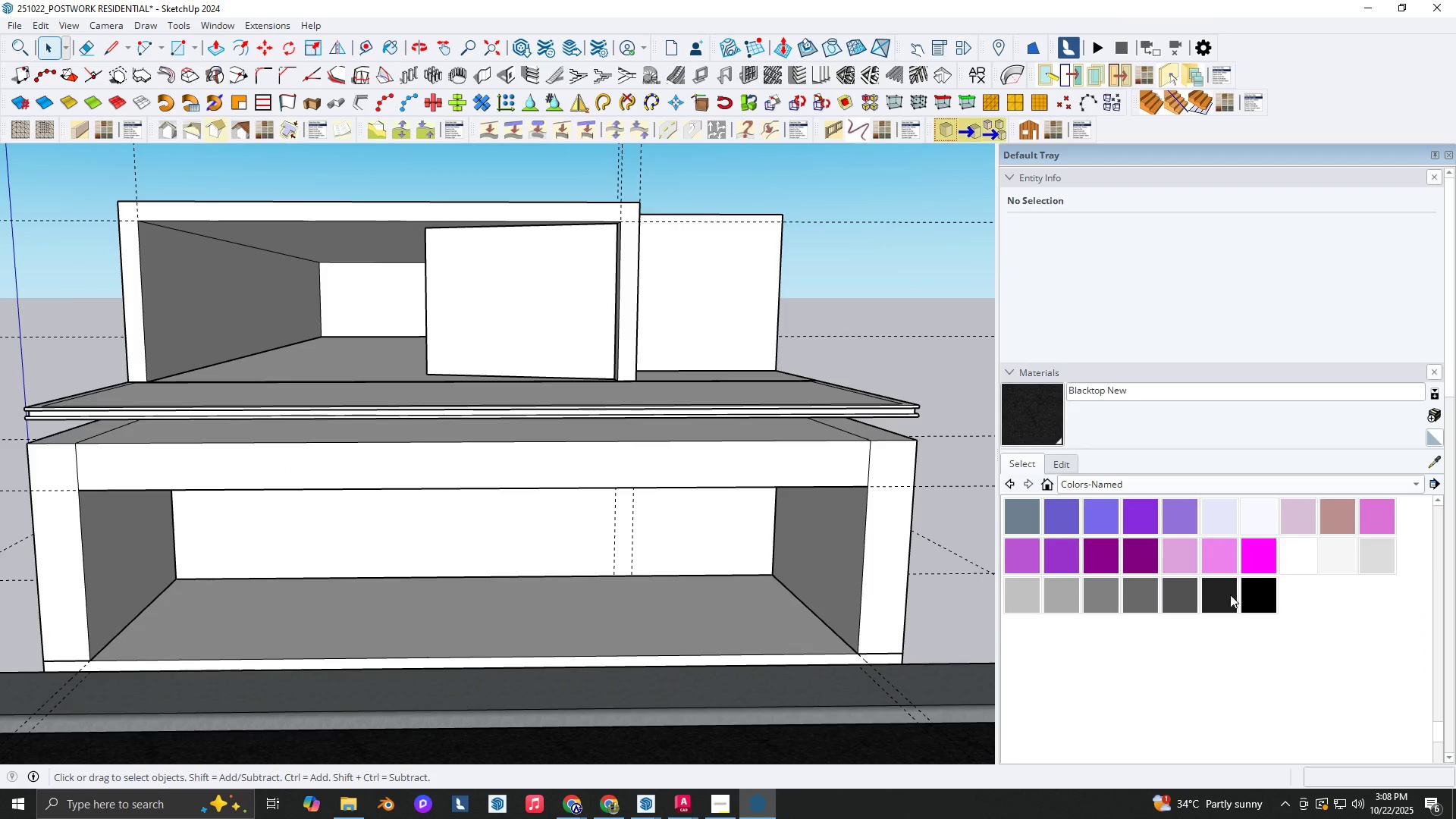 
left_click([1217, 597])
 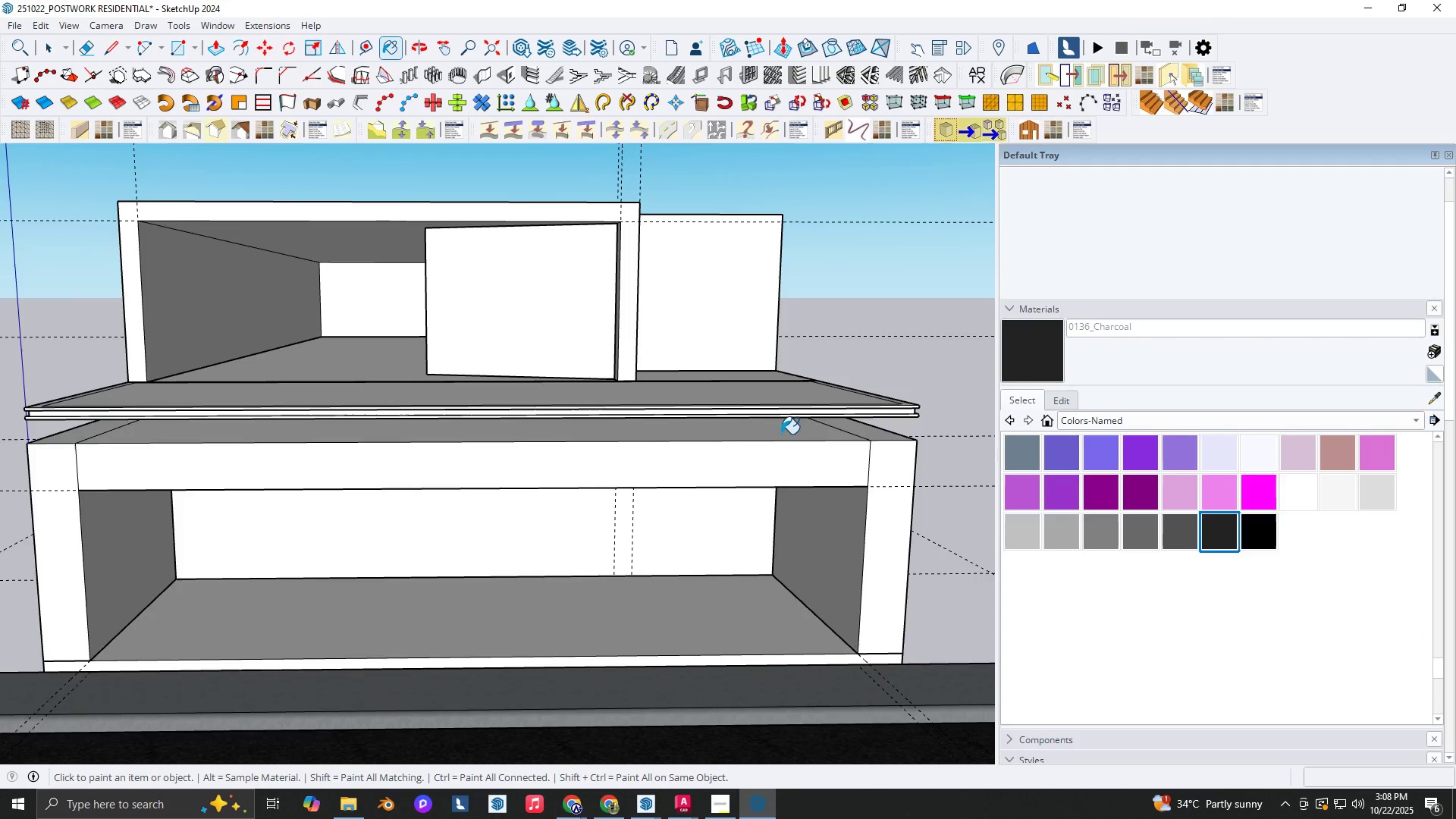 
scroll: coordinate [799, 409], scroll_direction: up, amount: 4.0
 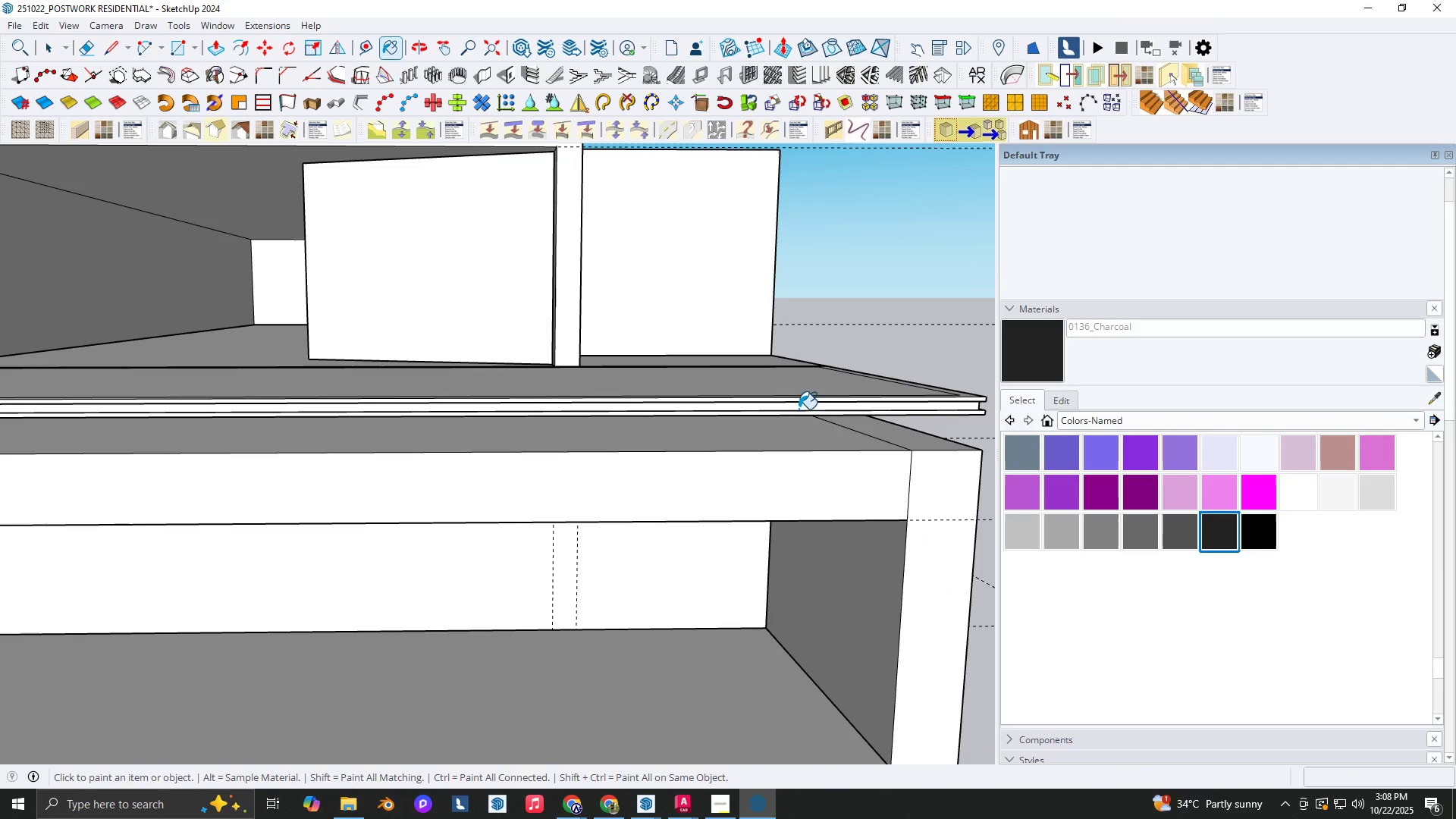 
key(Space)
 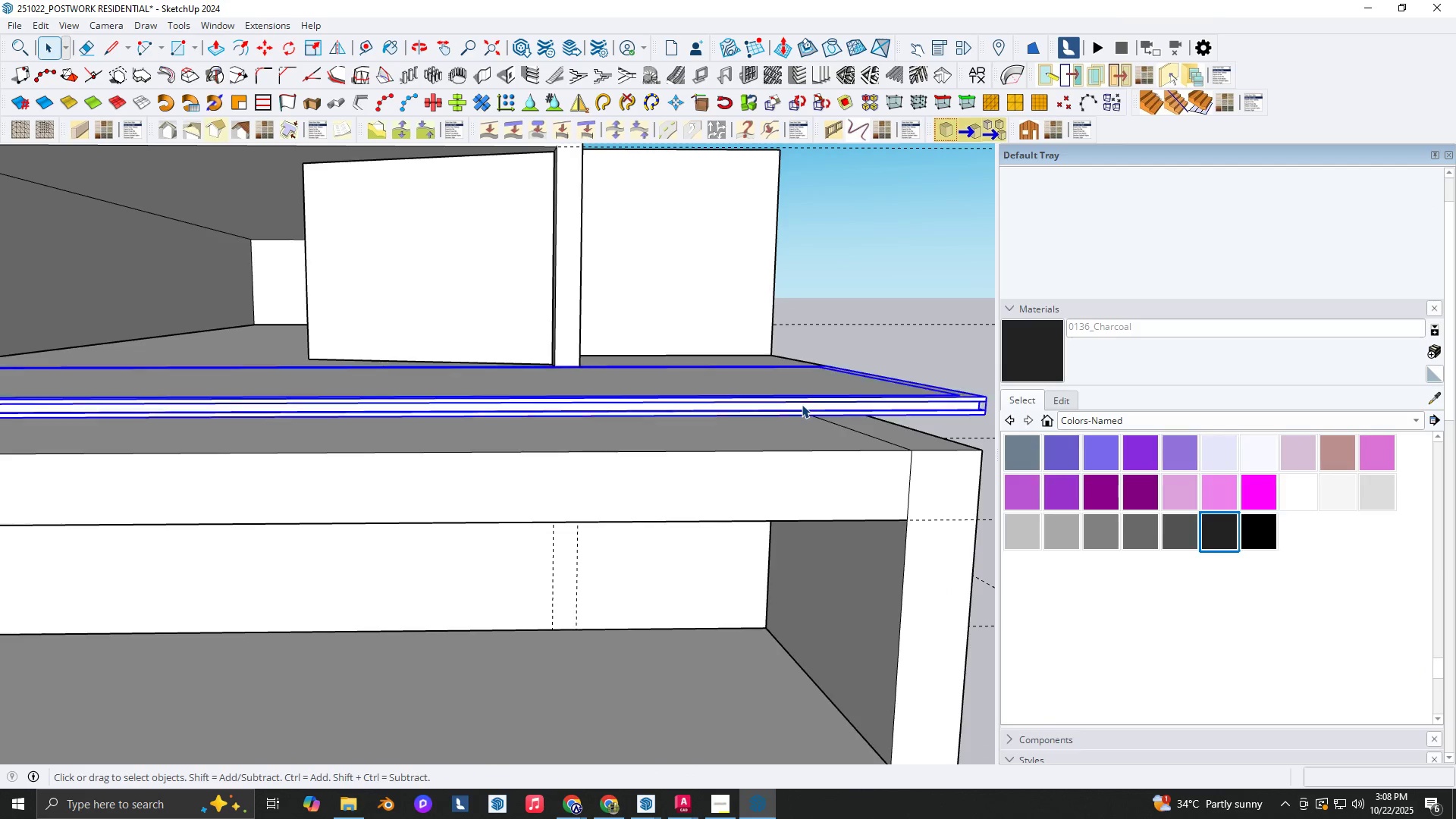 
double_click([802, 404])
 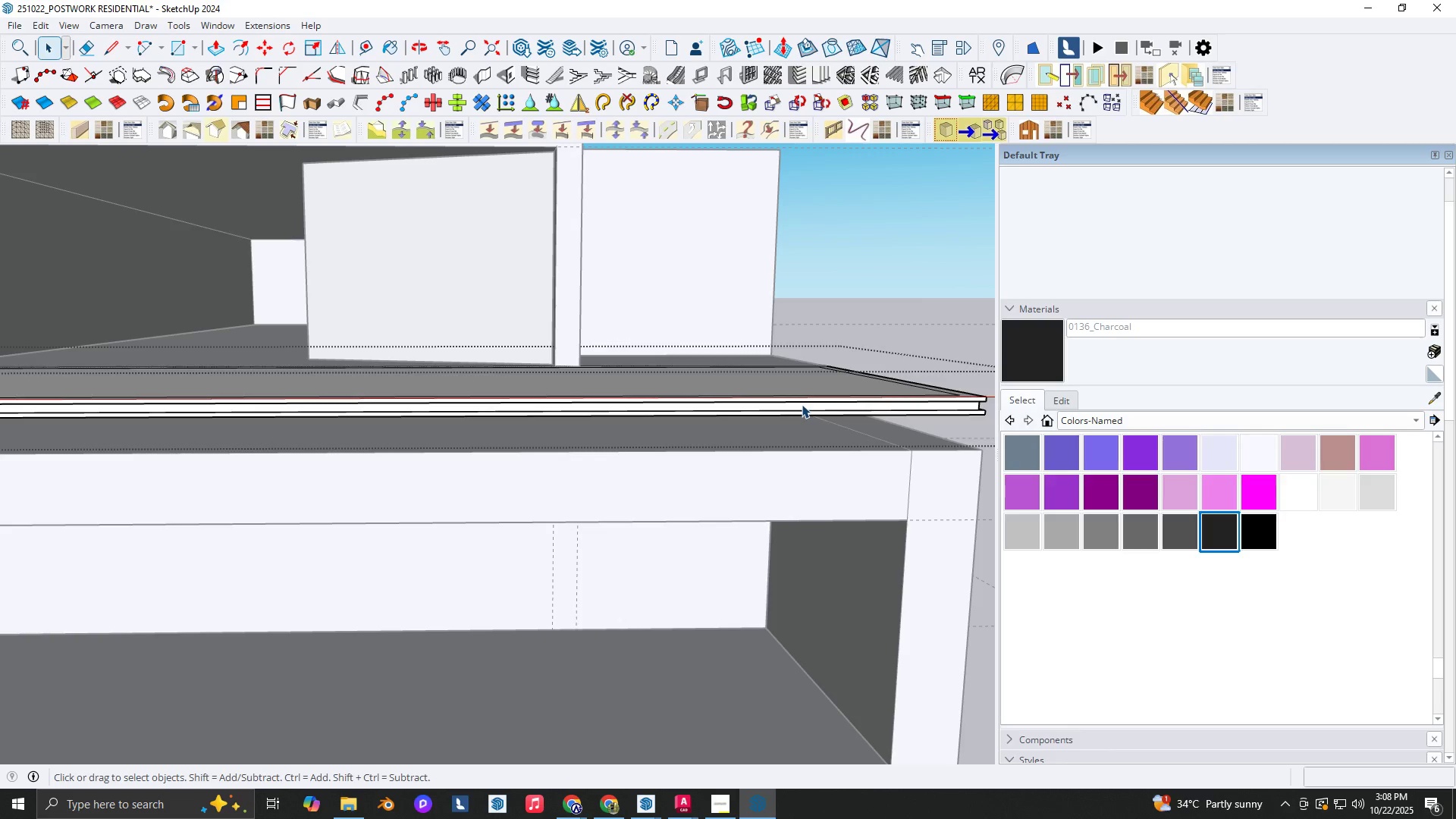 
triple_click([802, 404])
 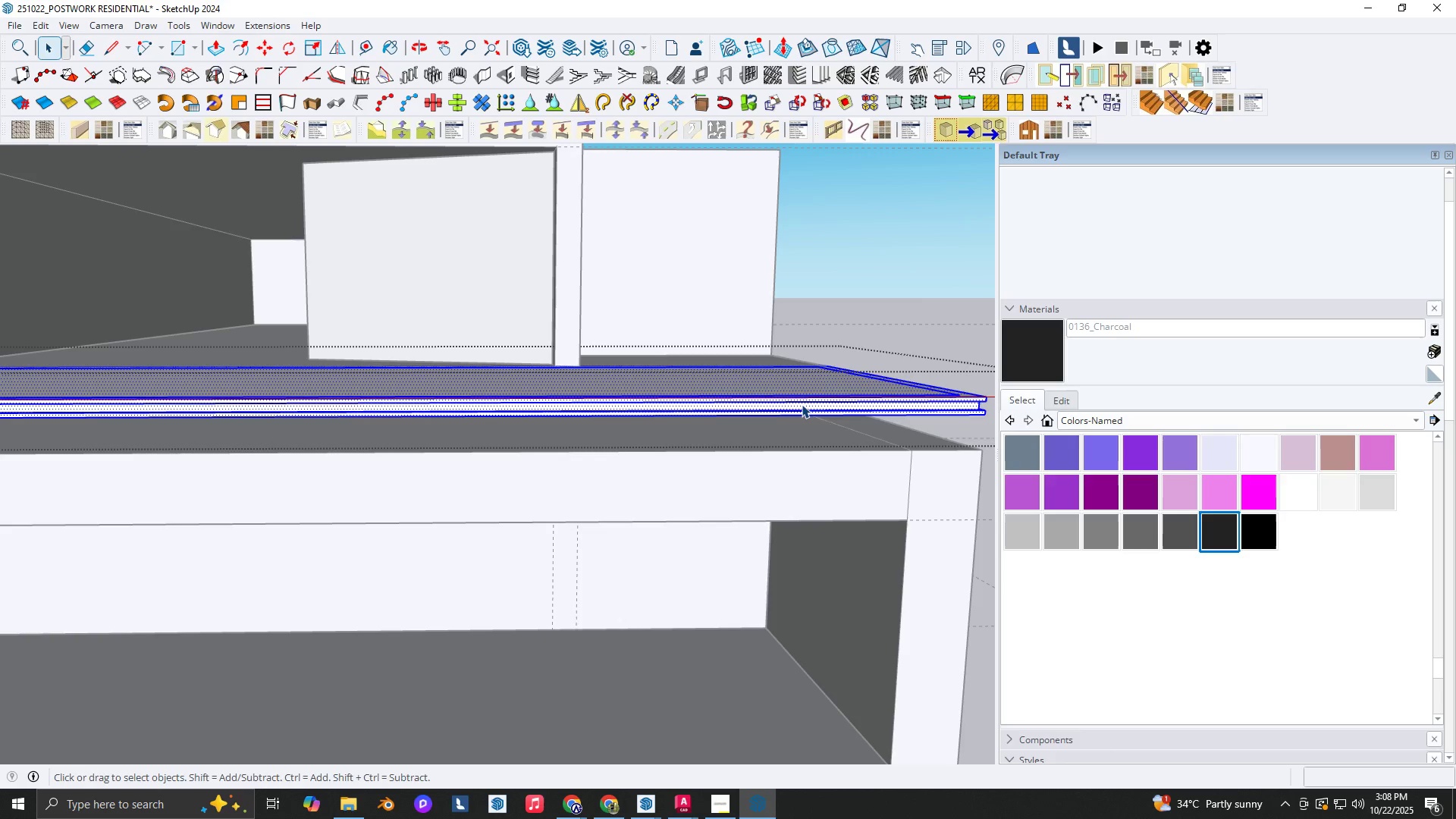 
key(B)
 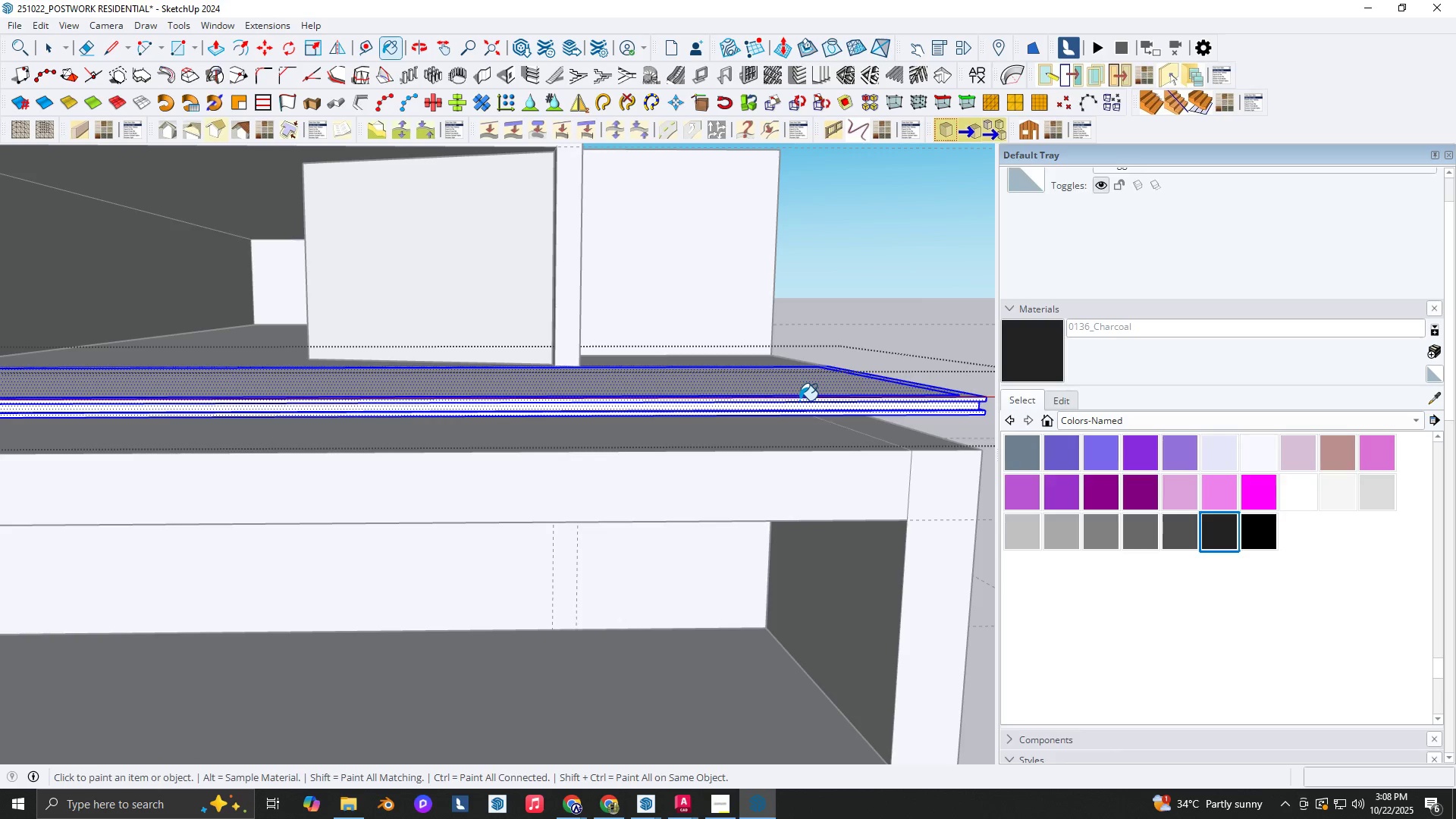 
left_click([799, 400])
 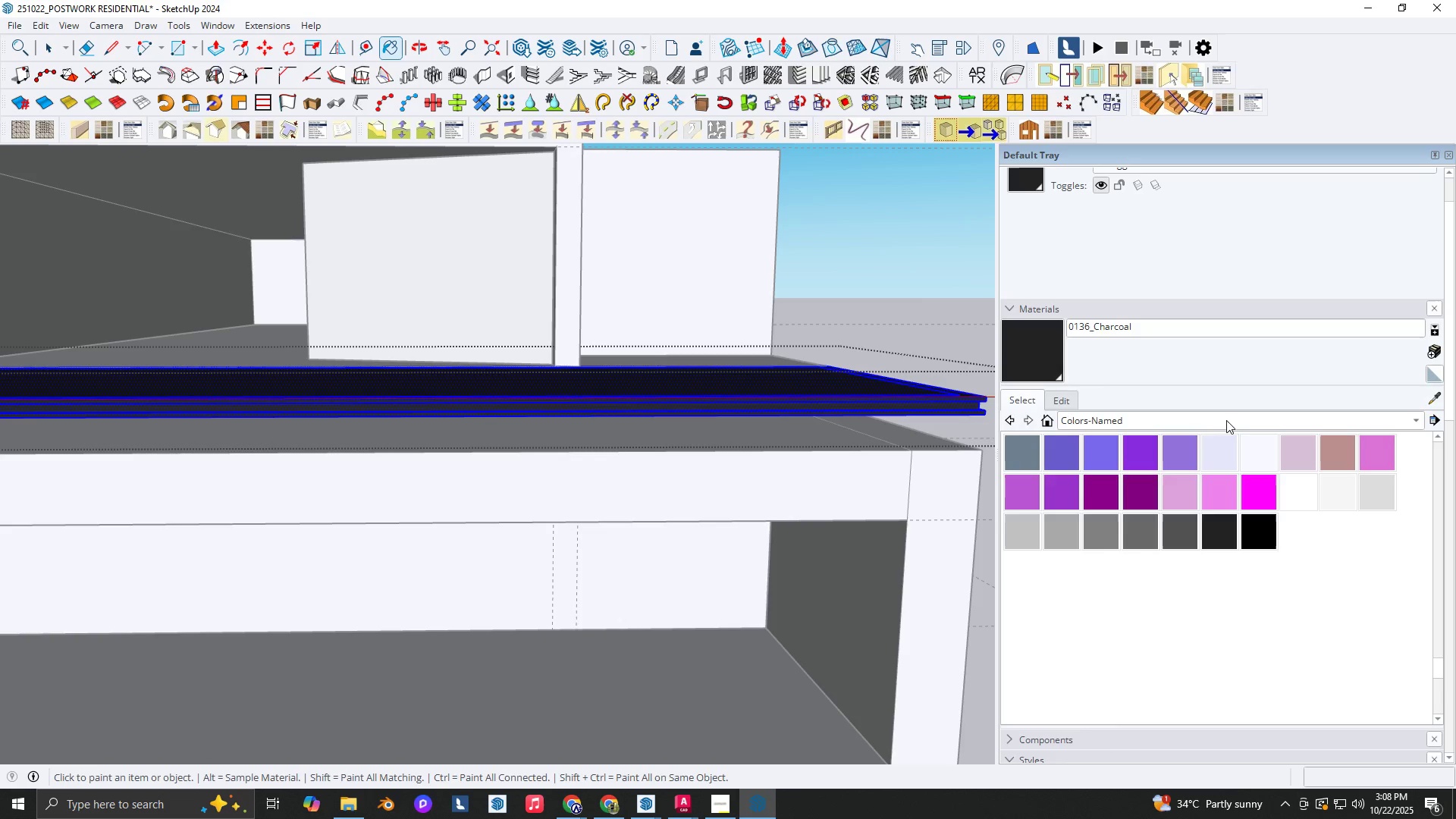 
left_click([1225, 420])
 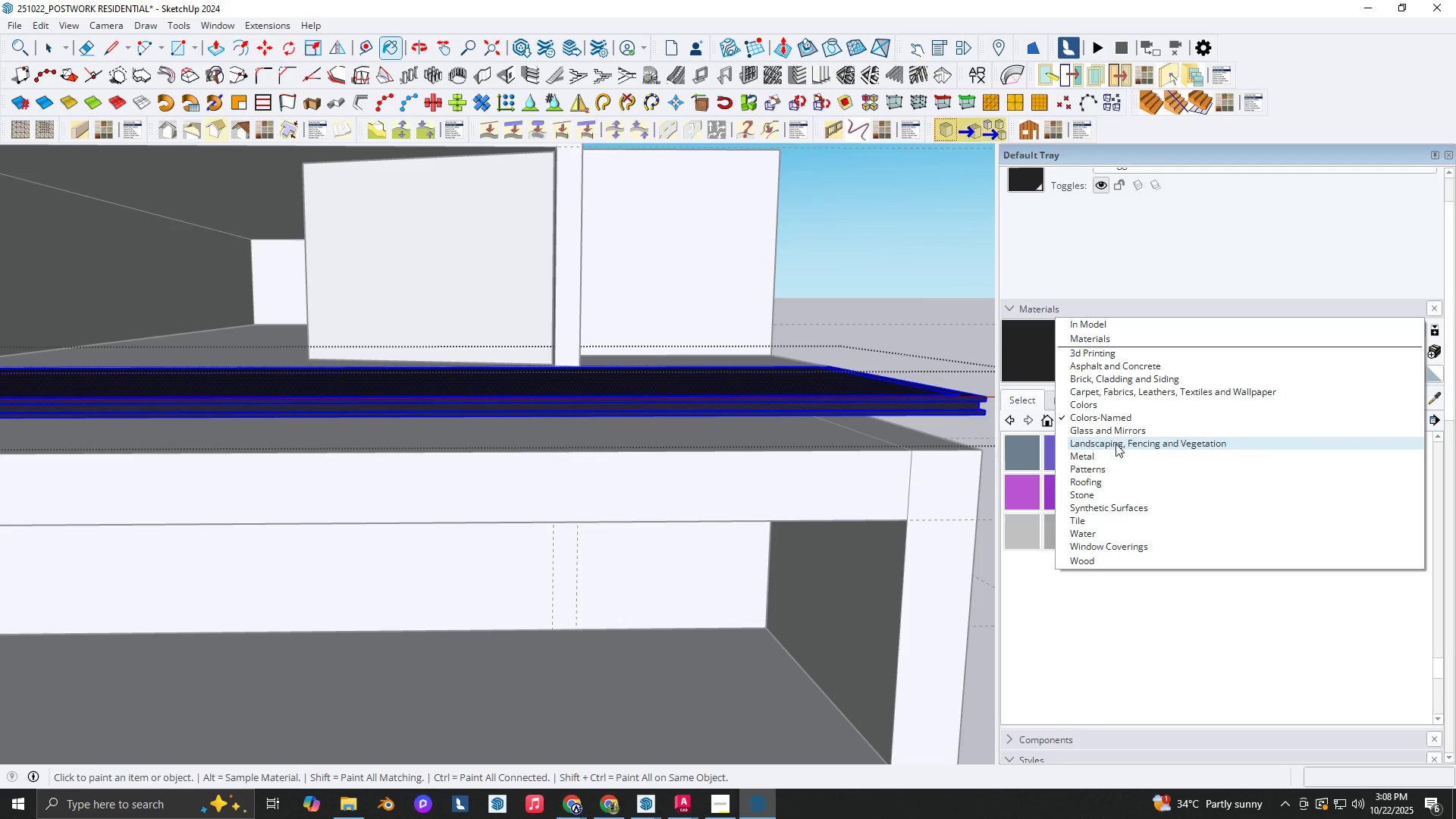 
left_click([1118, 482])
 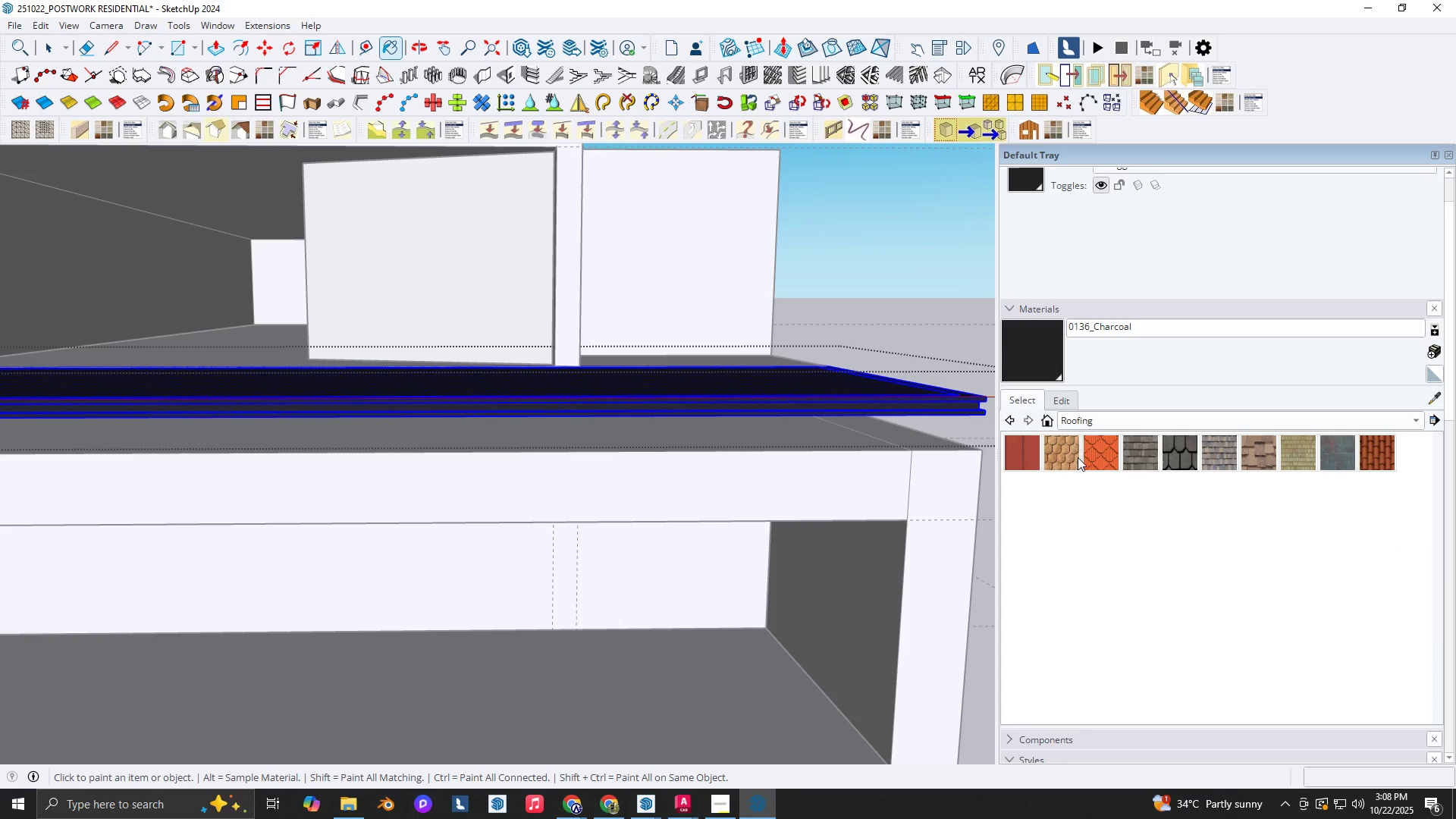 
left_click([1019, 457])
 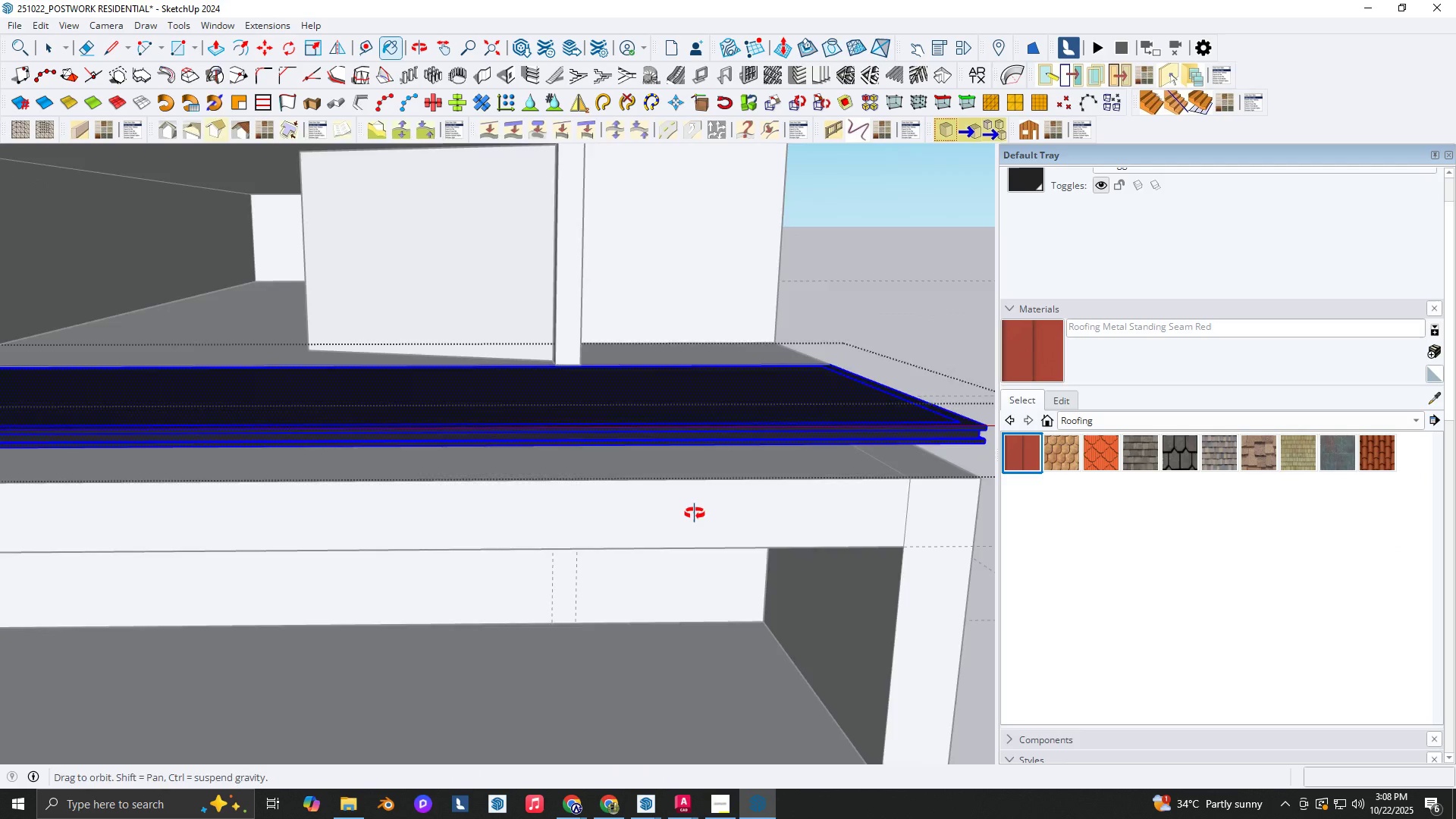 
key(Space)
 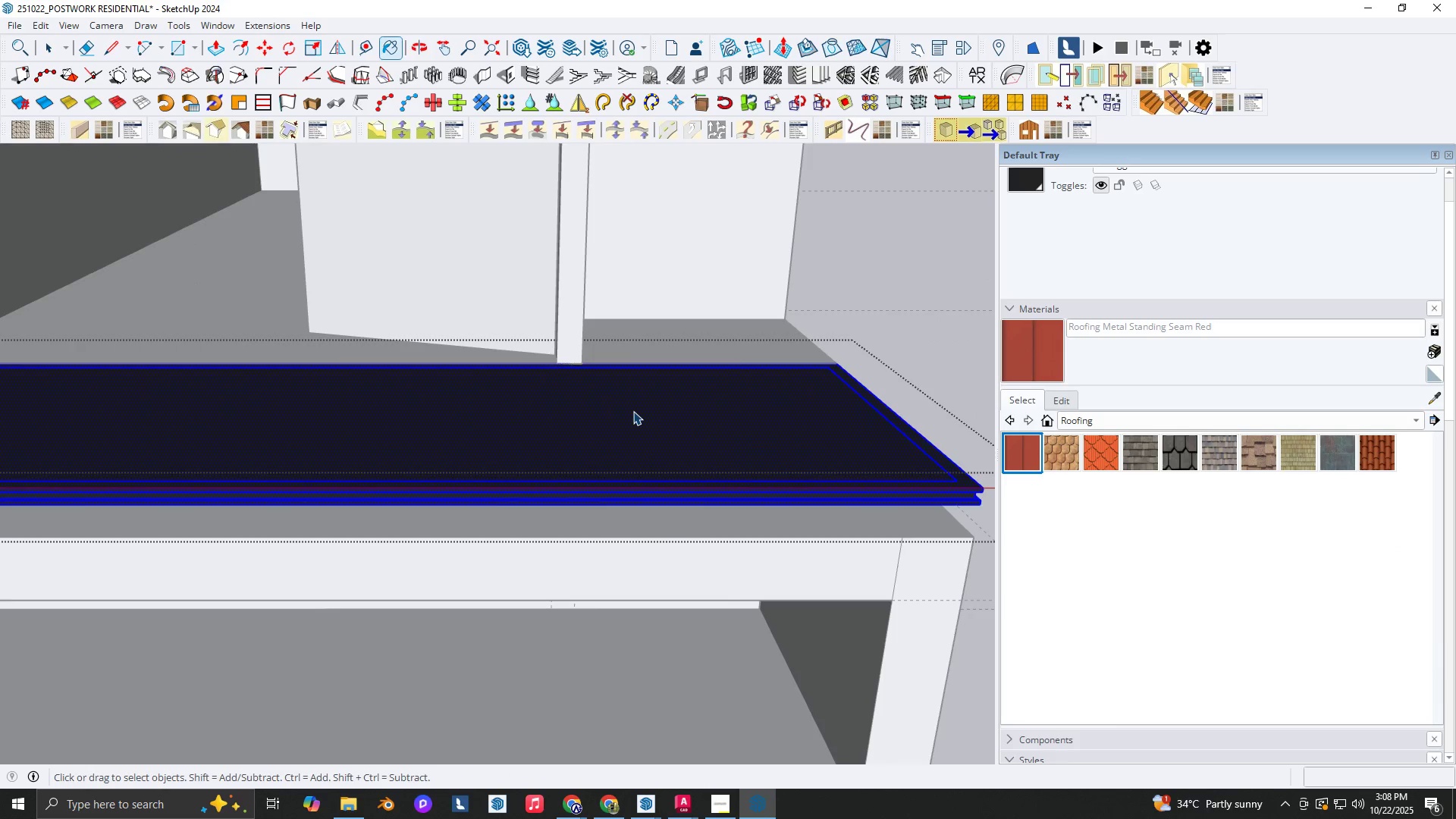 
left_click([632, 411])
 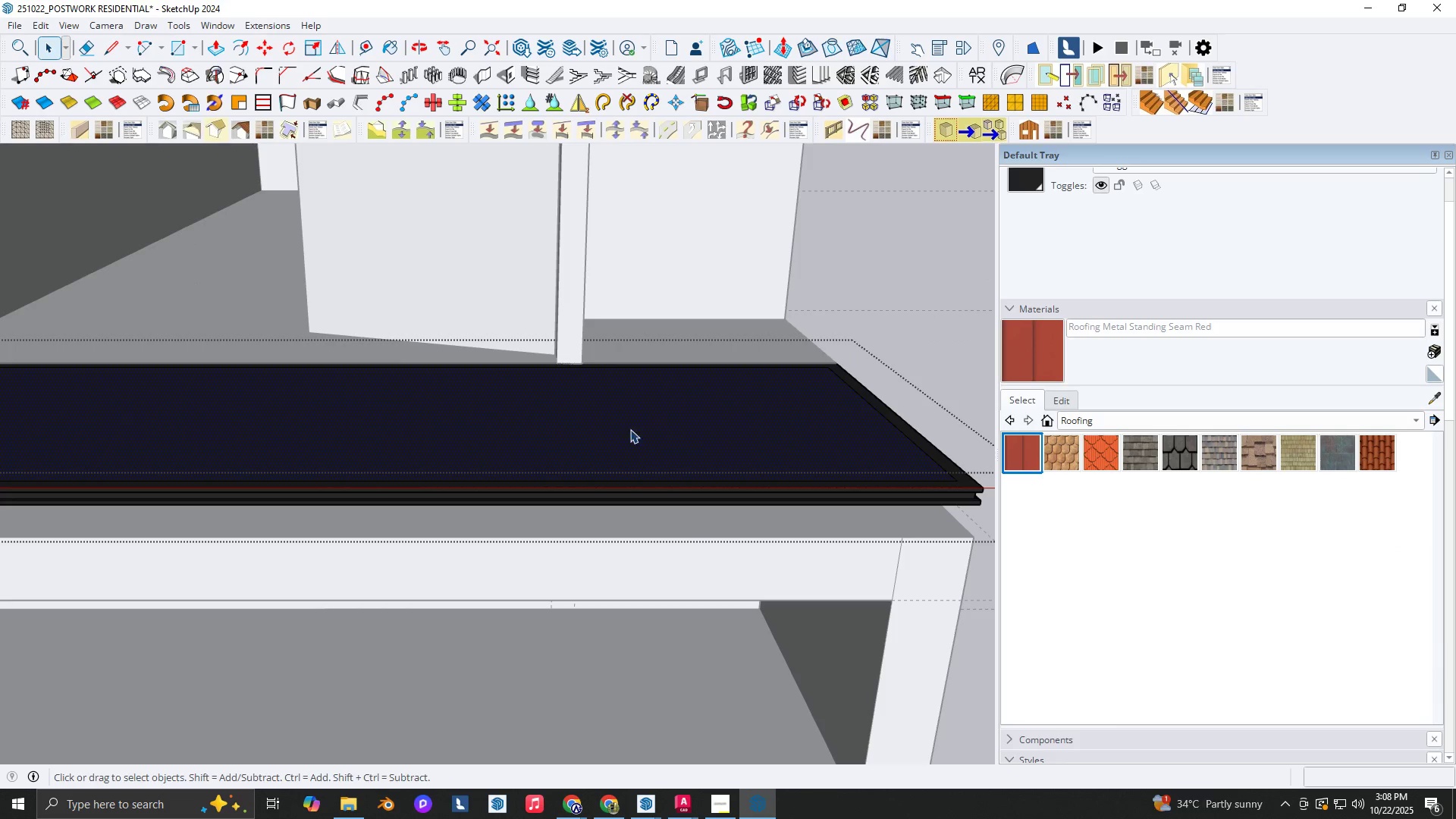 
key(B)
 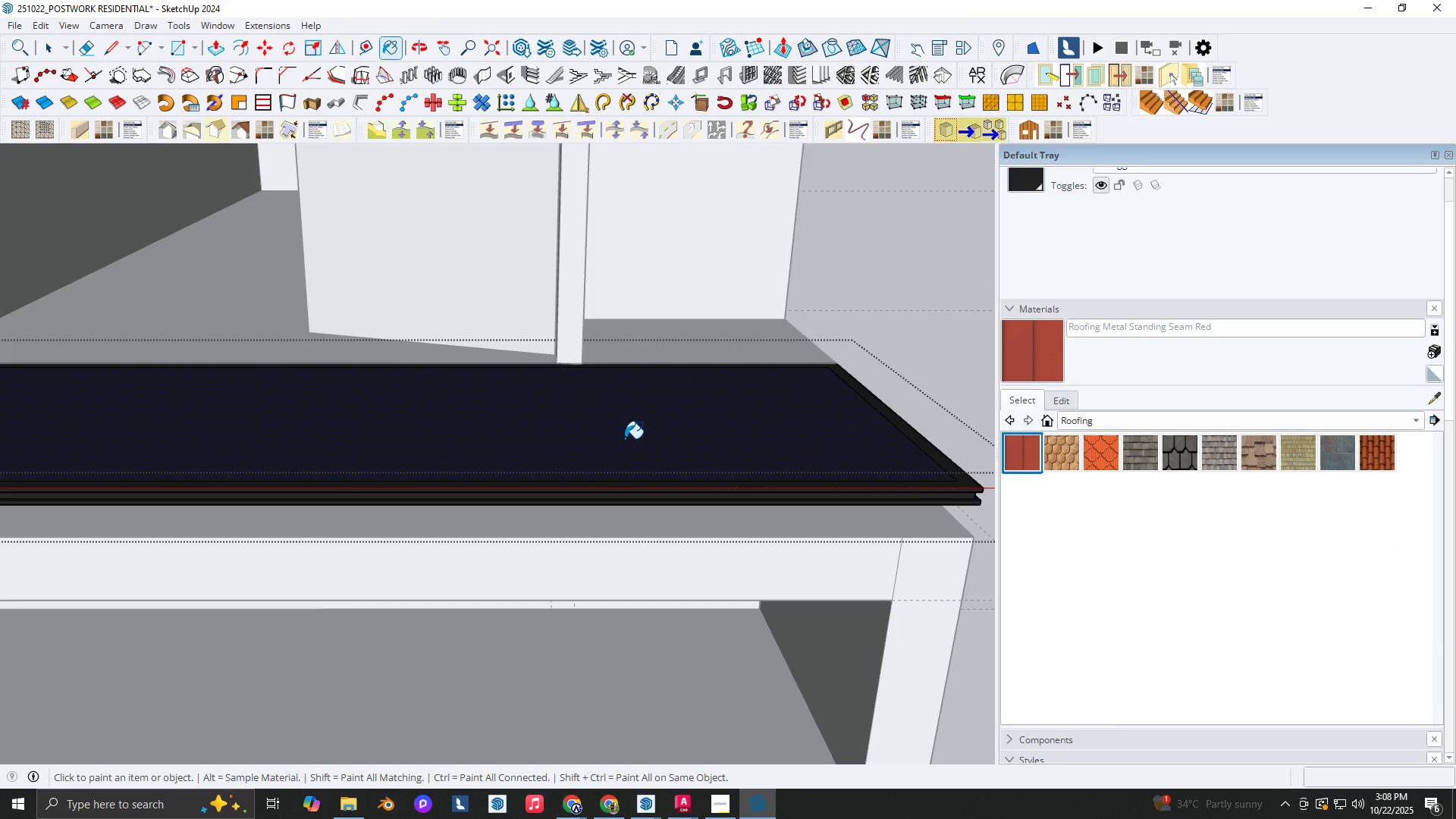 
double_click([625, 438])
 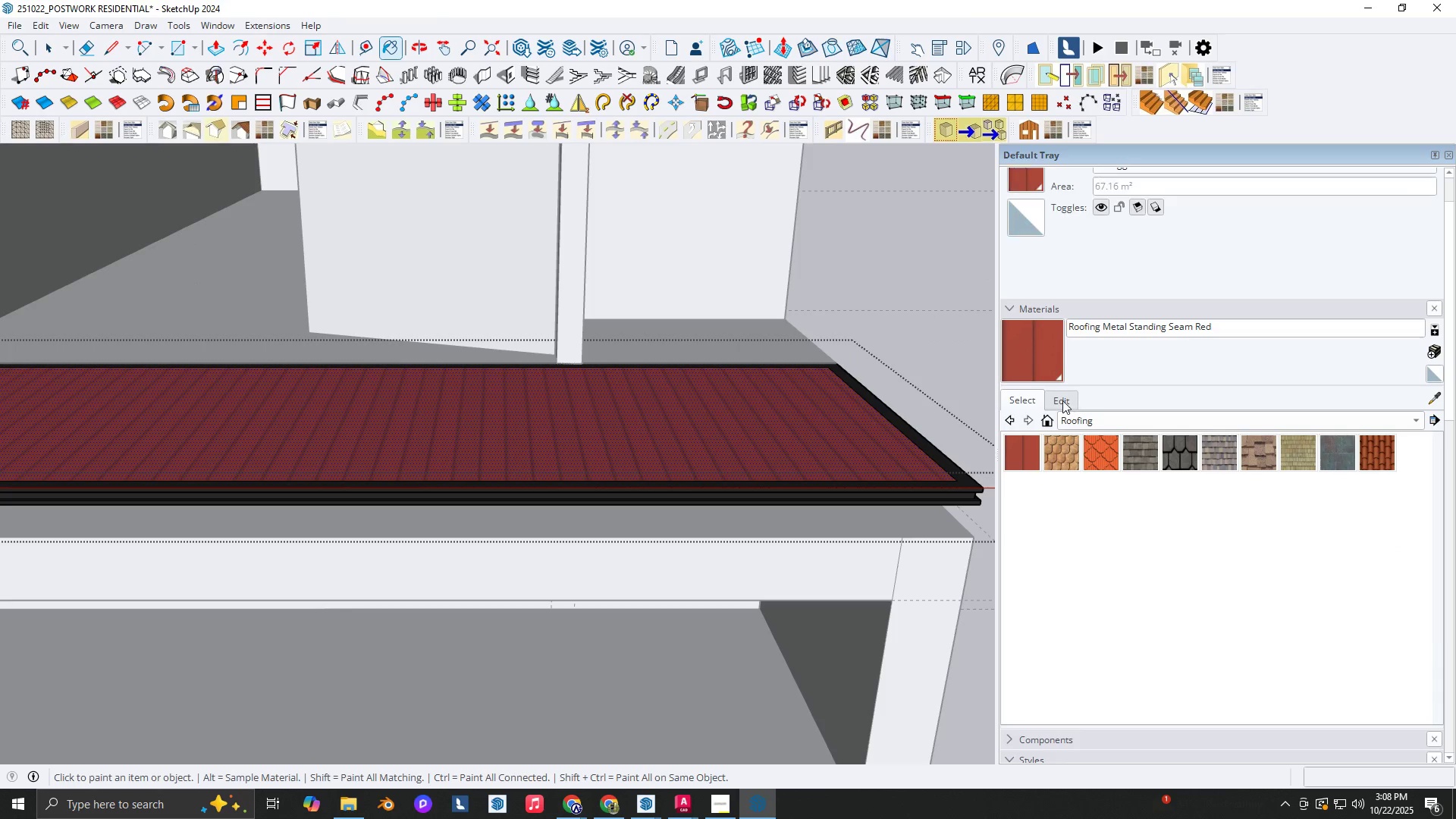 
left_click([1062, 400])
 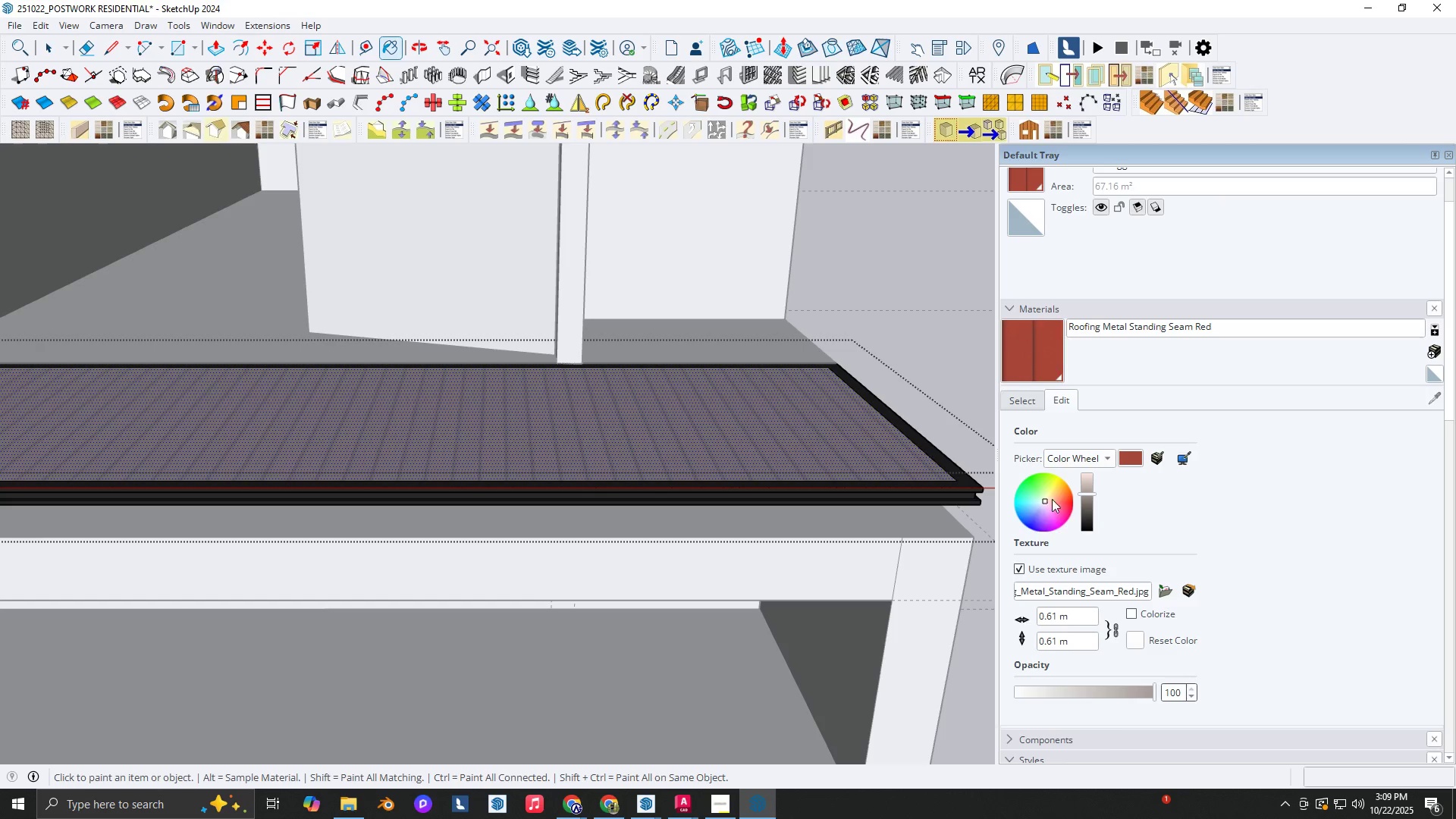 
left_click_drag(start_coordinate=[1082, 500], to_coordinate=[1084, 509])
 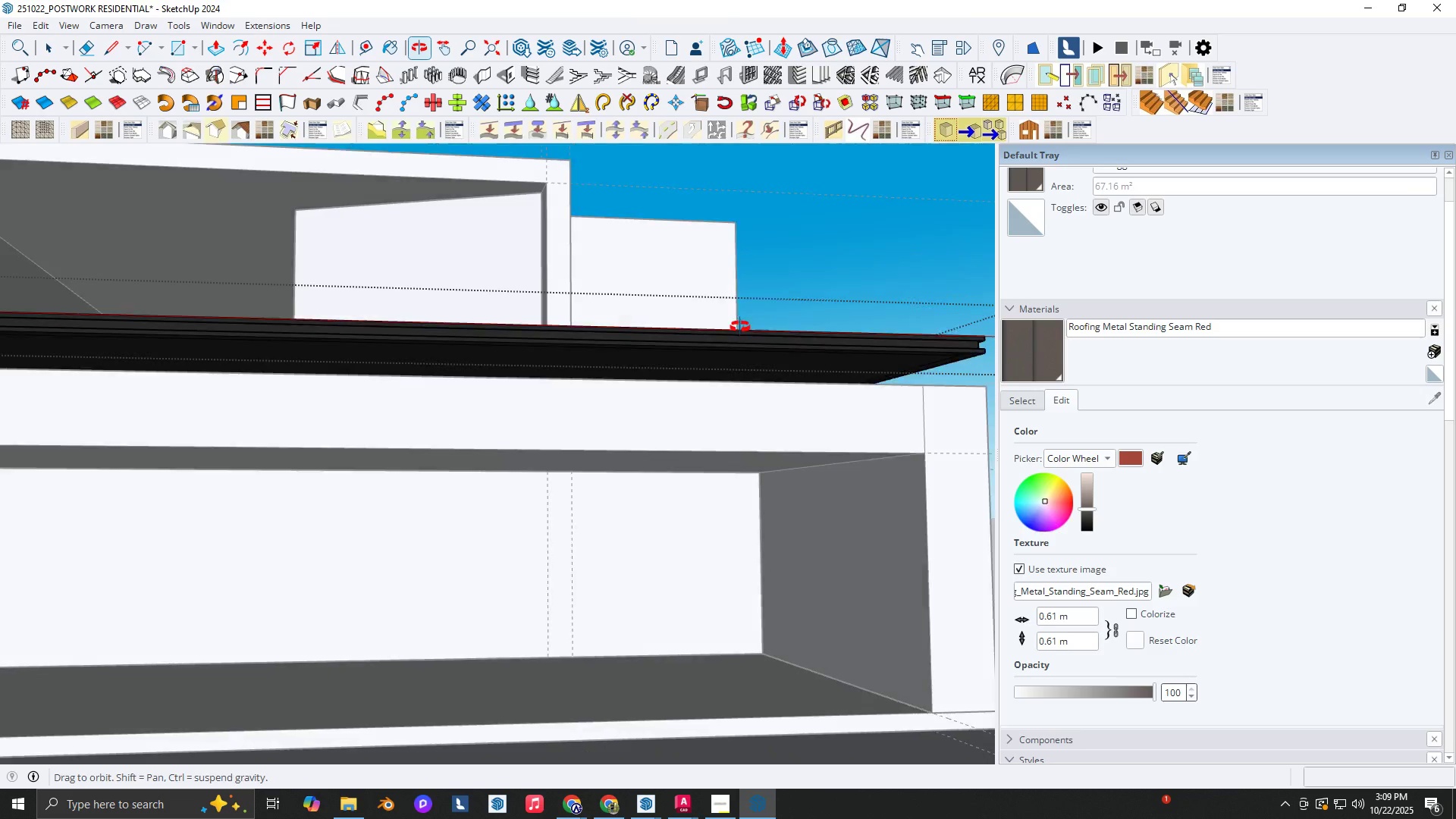 
key(Space)
 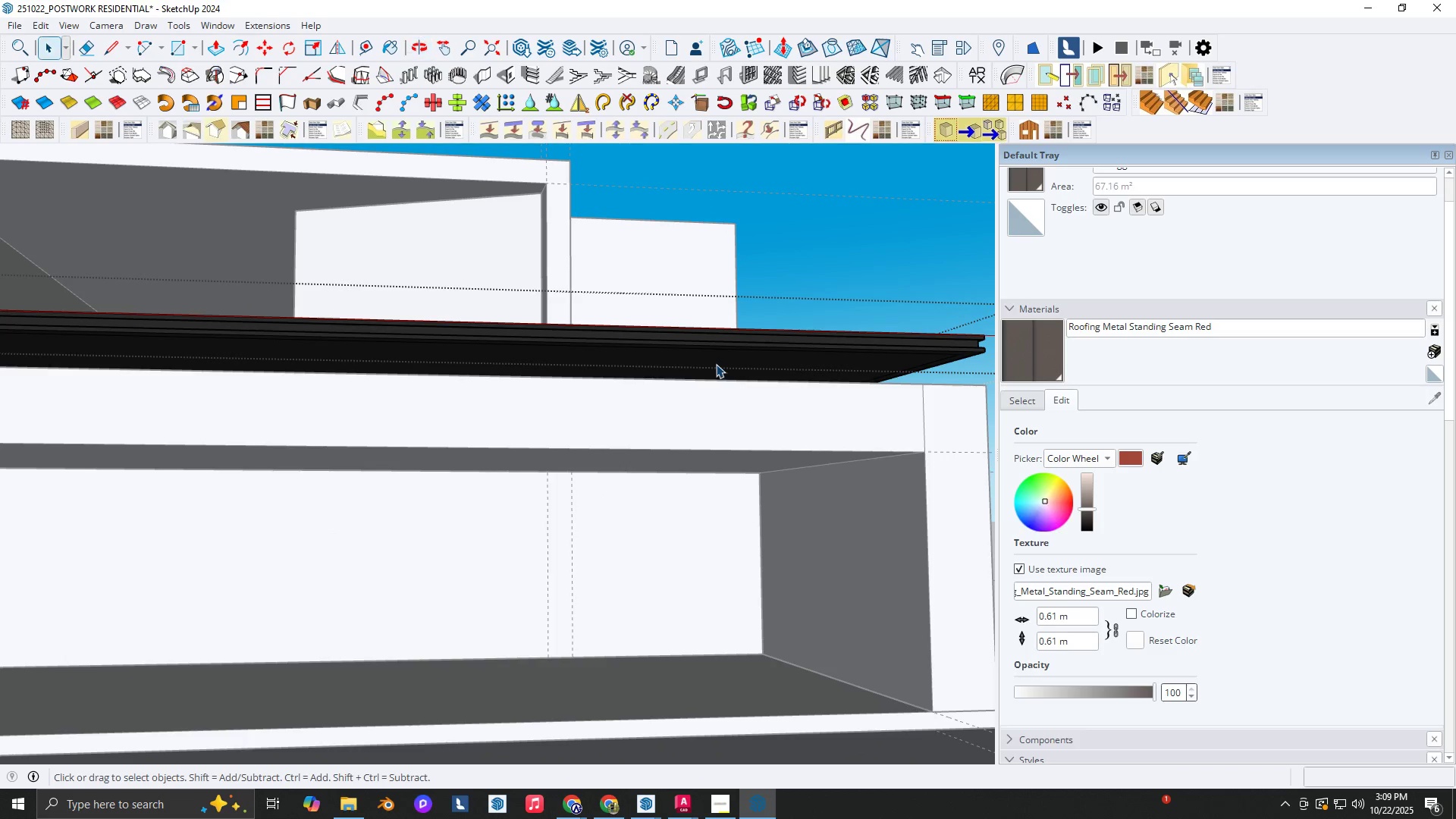 
left_click([716, 364])
 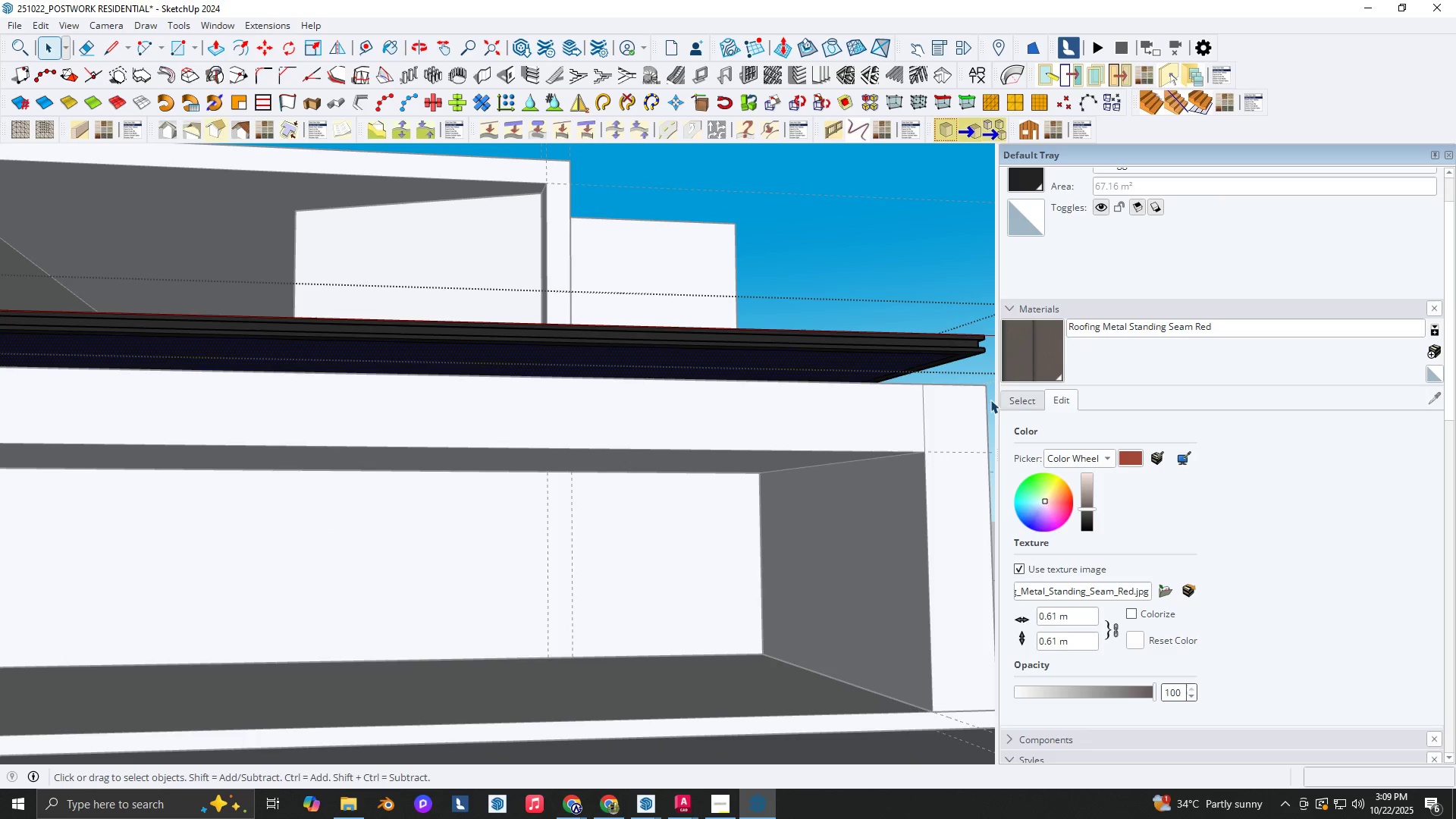 
left_click([1014, 402])
 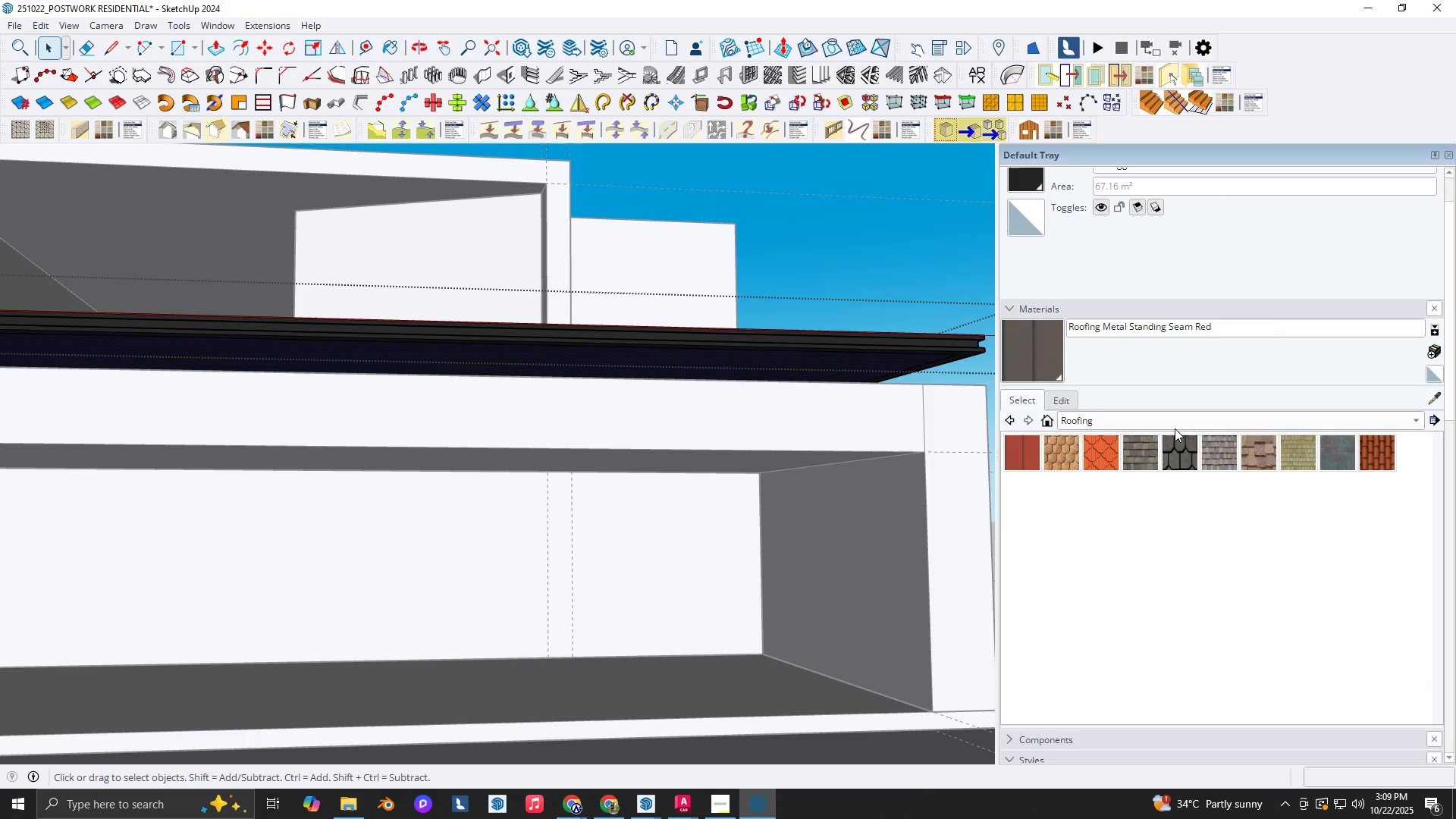 
left_click([1168, 422])
 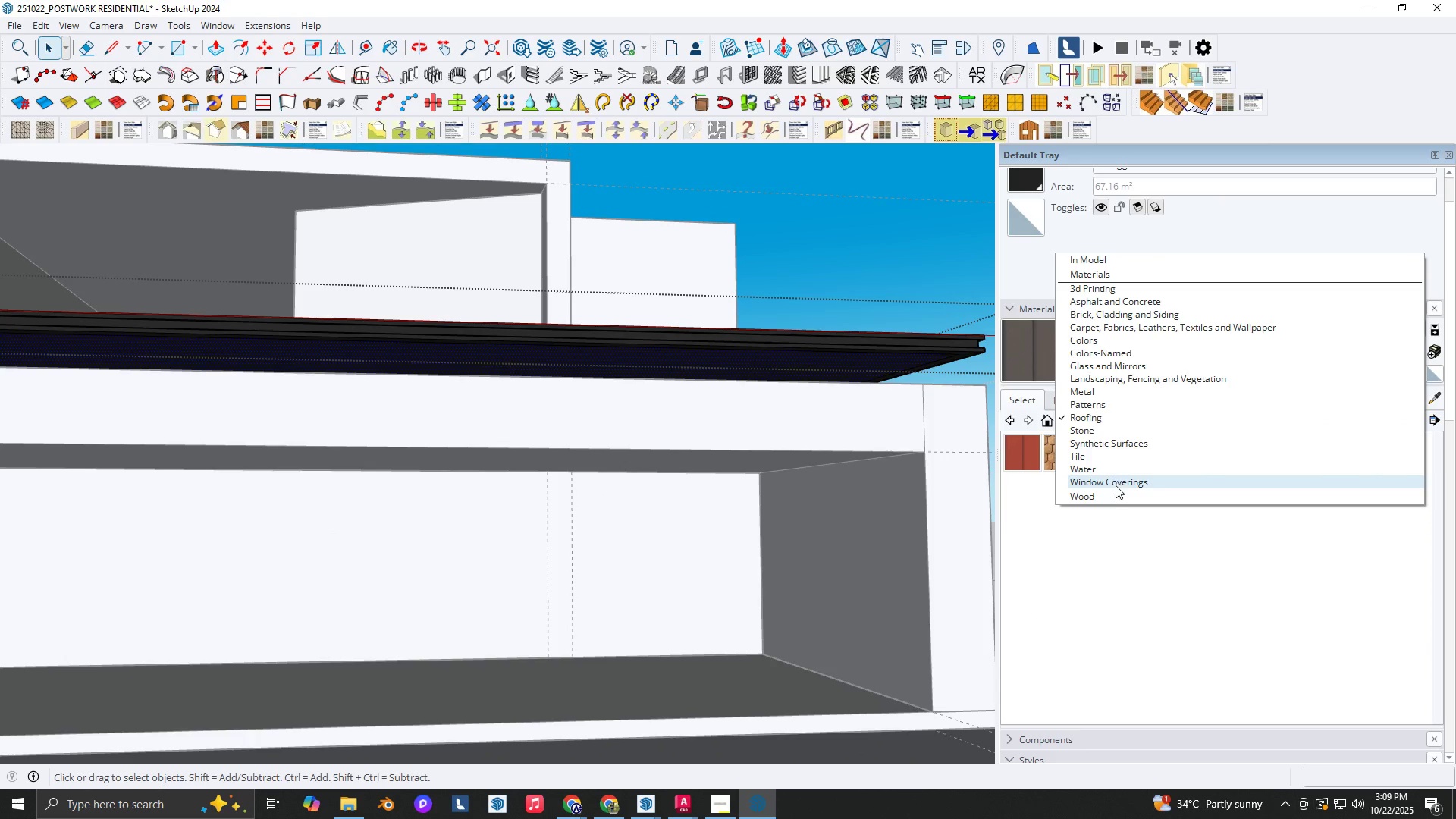 
left_click([1117, 497])
 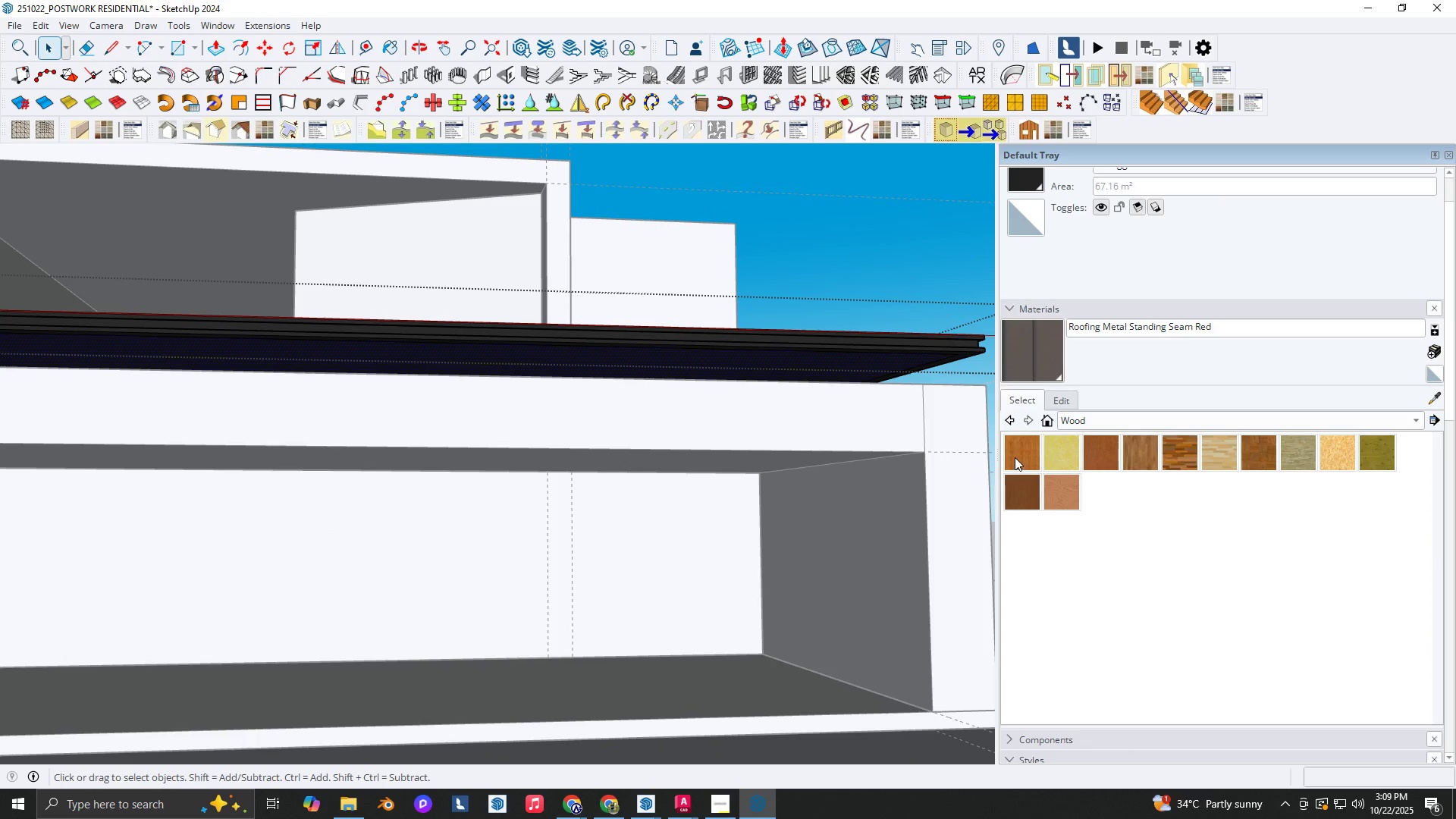 
left_click([1017, 457])
 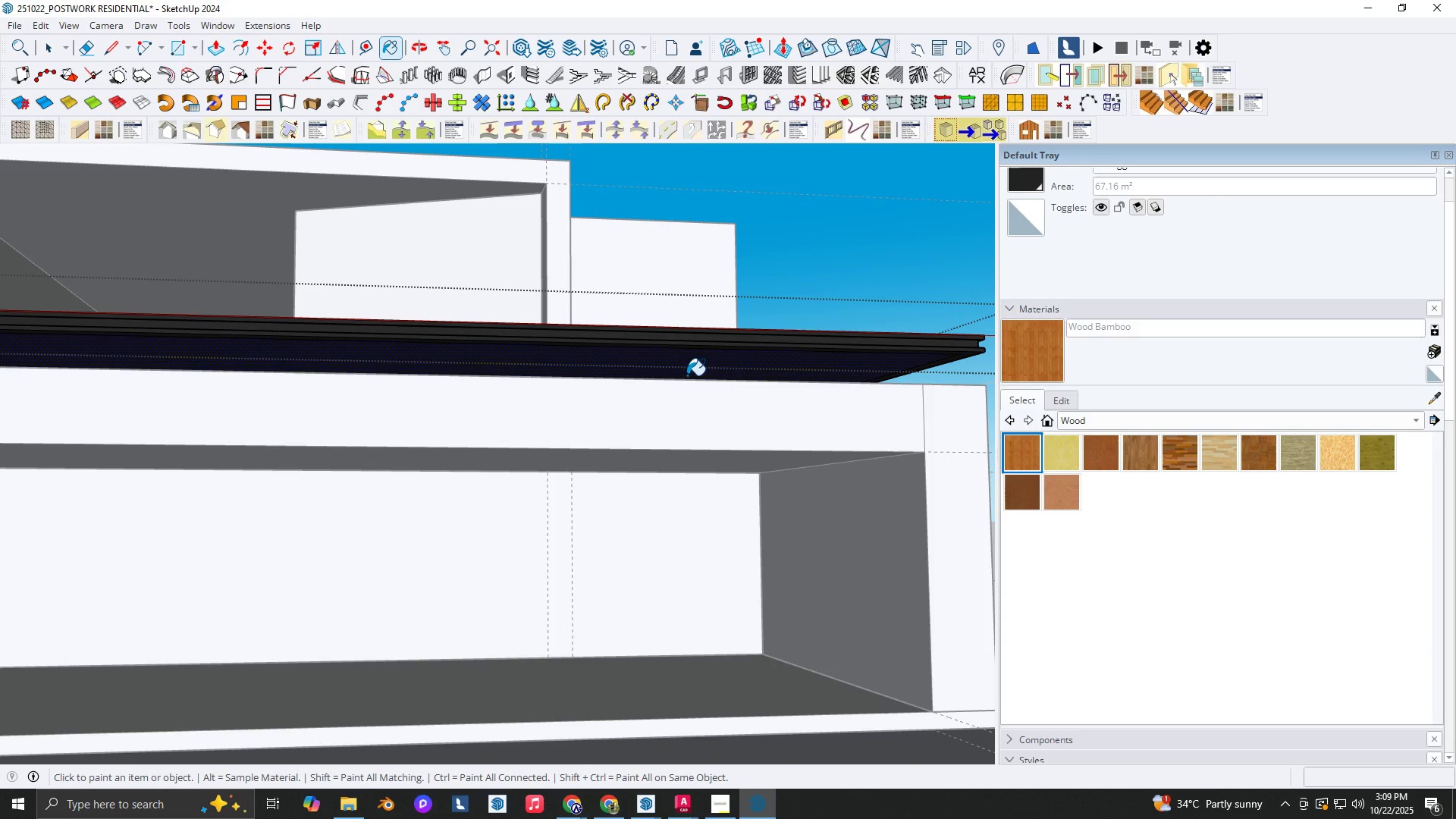 
left_click([687, 366])
 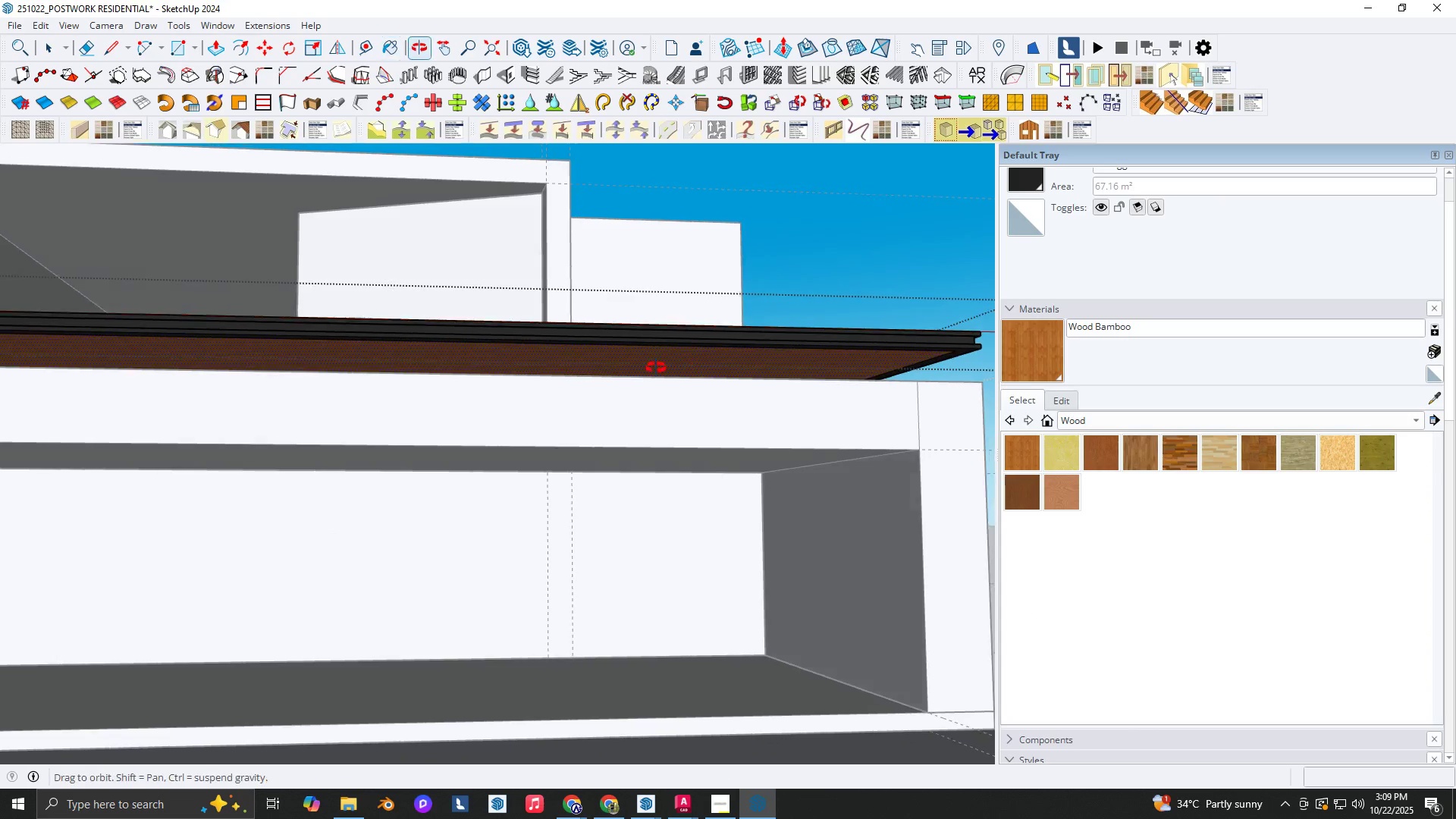 
key(Space)
 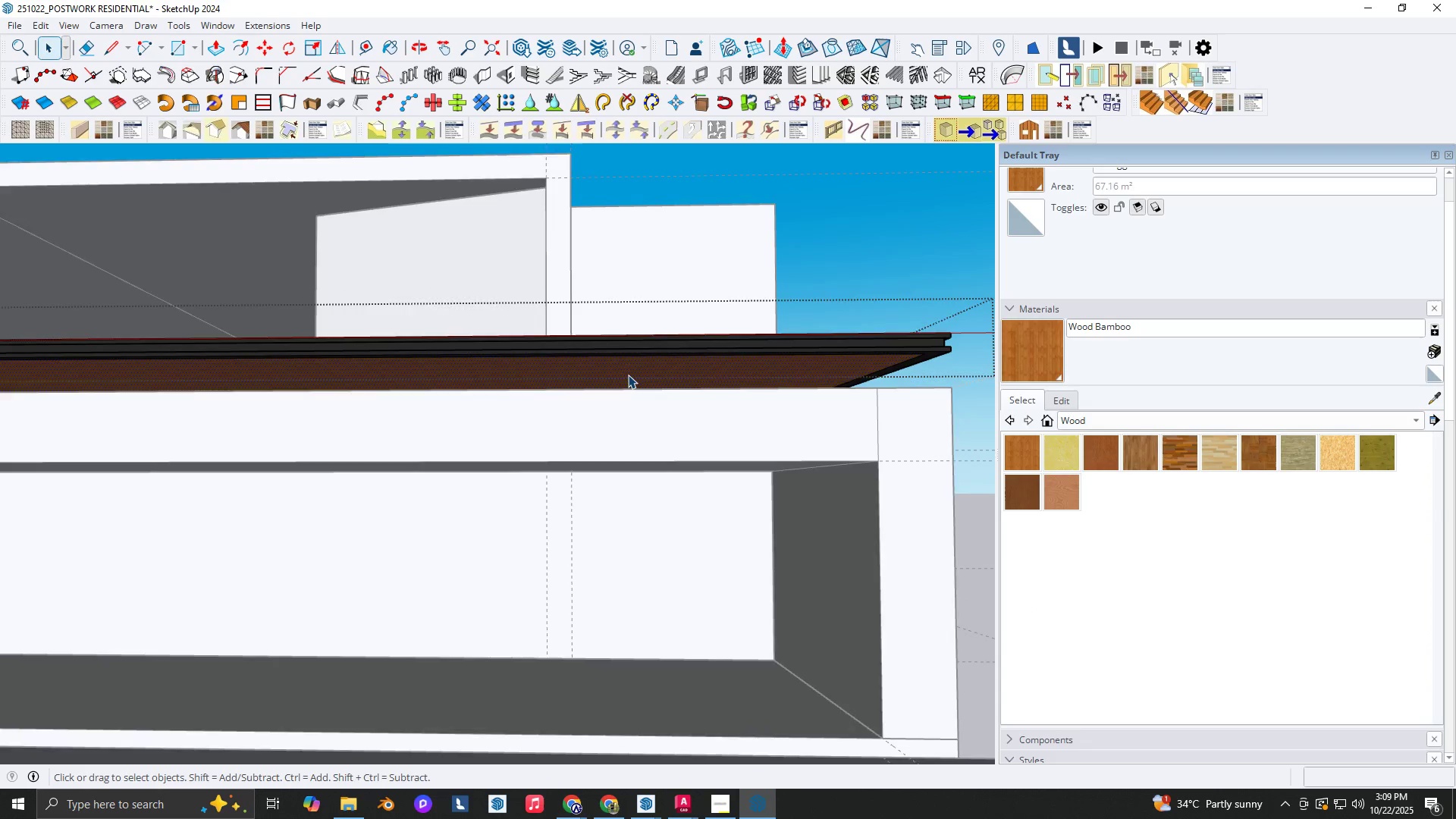 
key(Escape)
 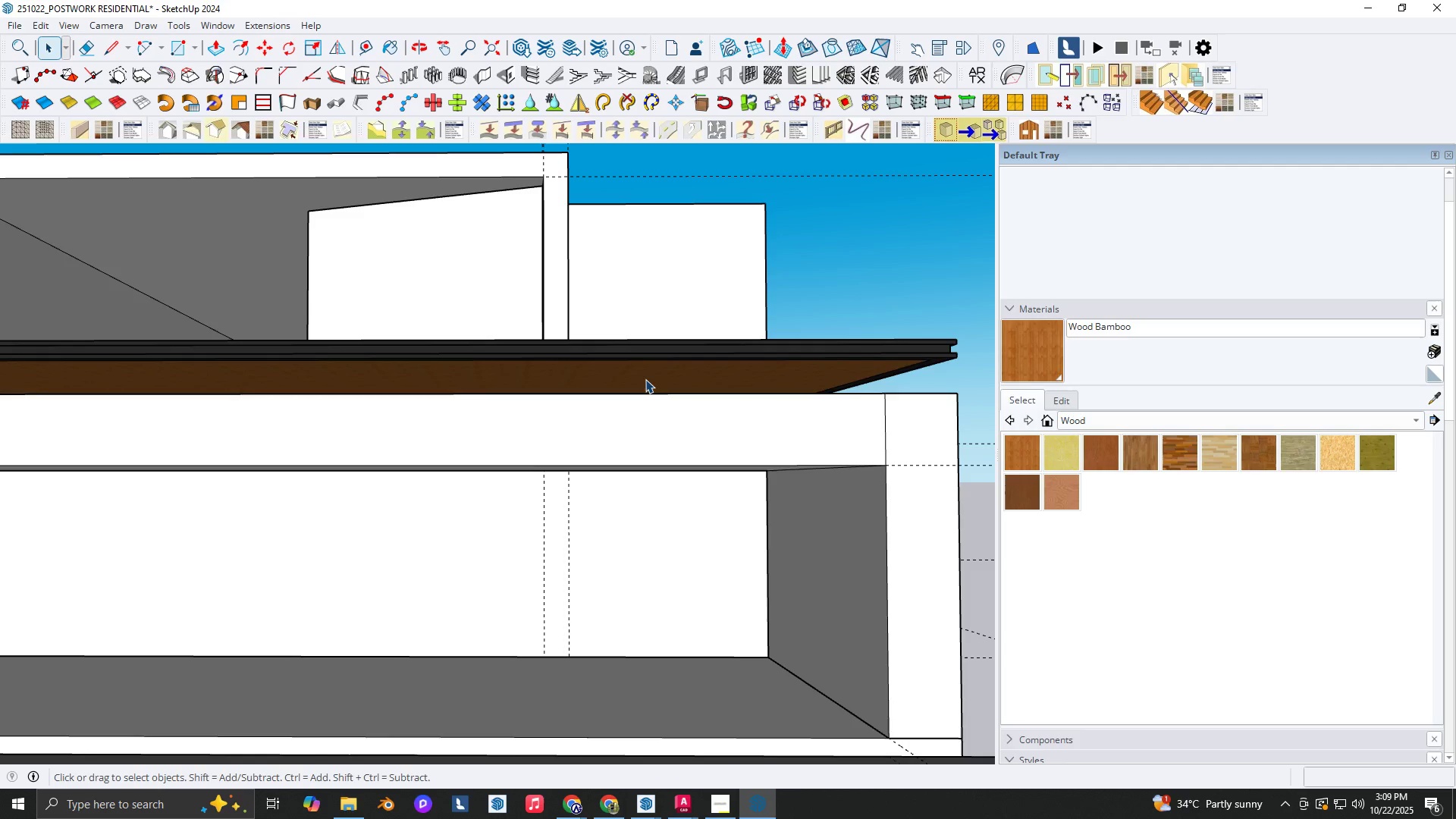 
scroll: coordinate [730, 431], scroll_direction: down, amount: 8.0
 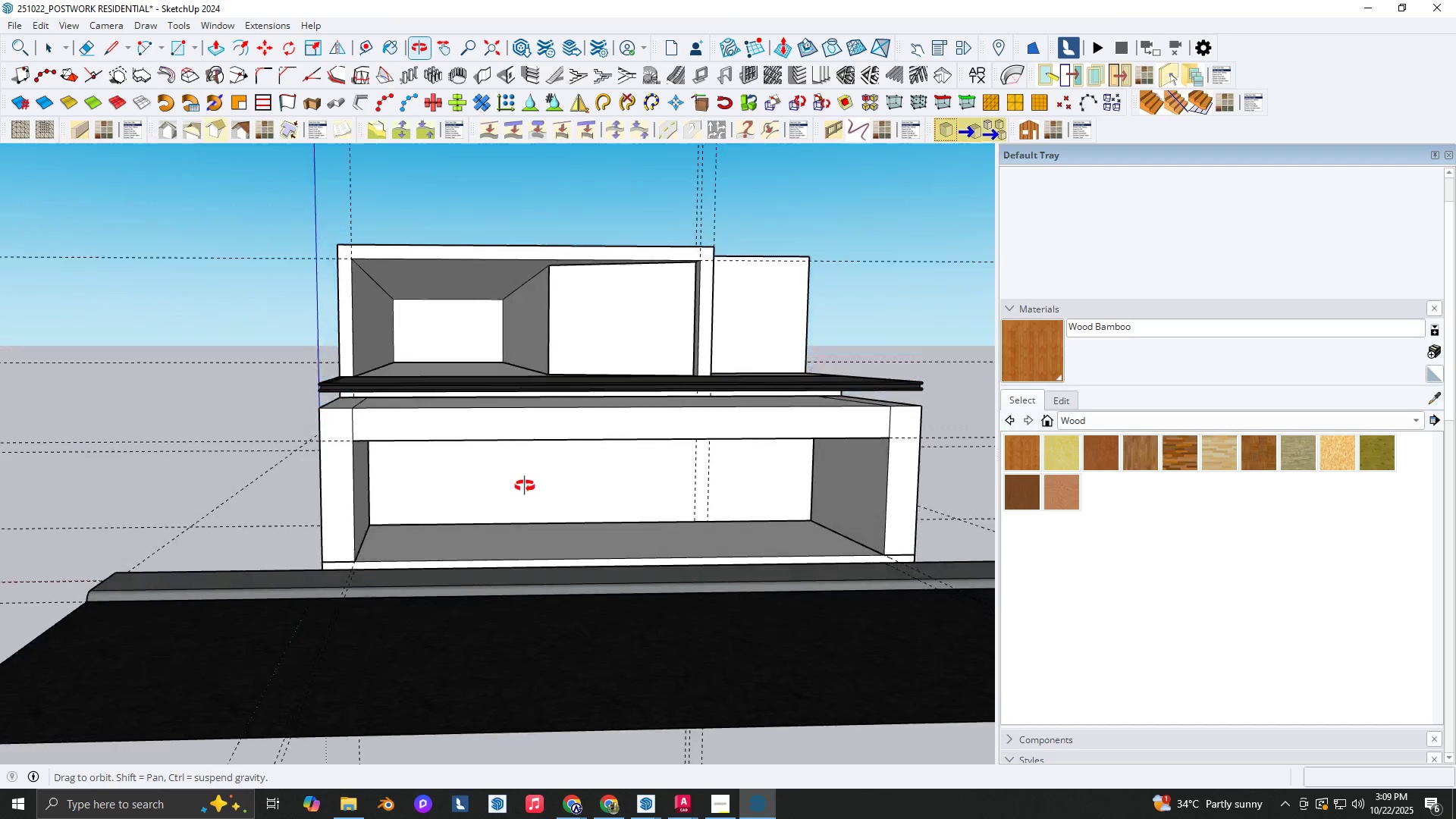 
key(Shift+ShiftLeft)
 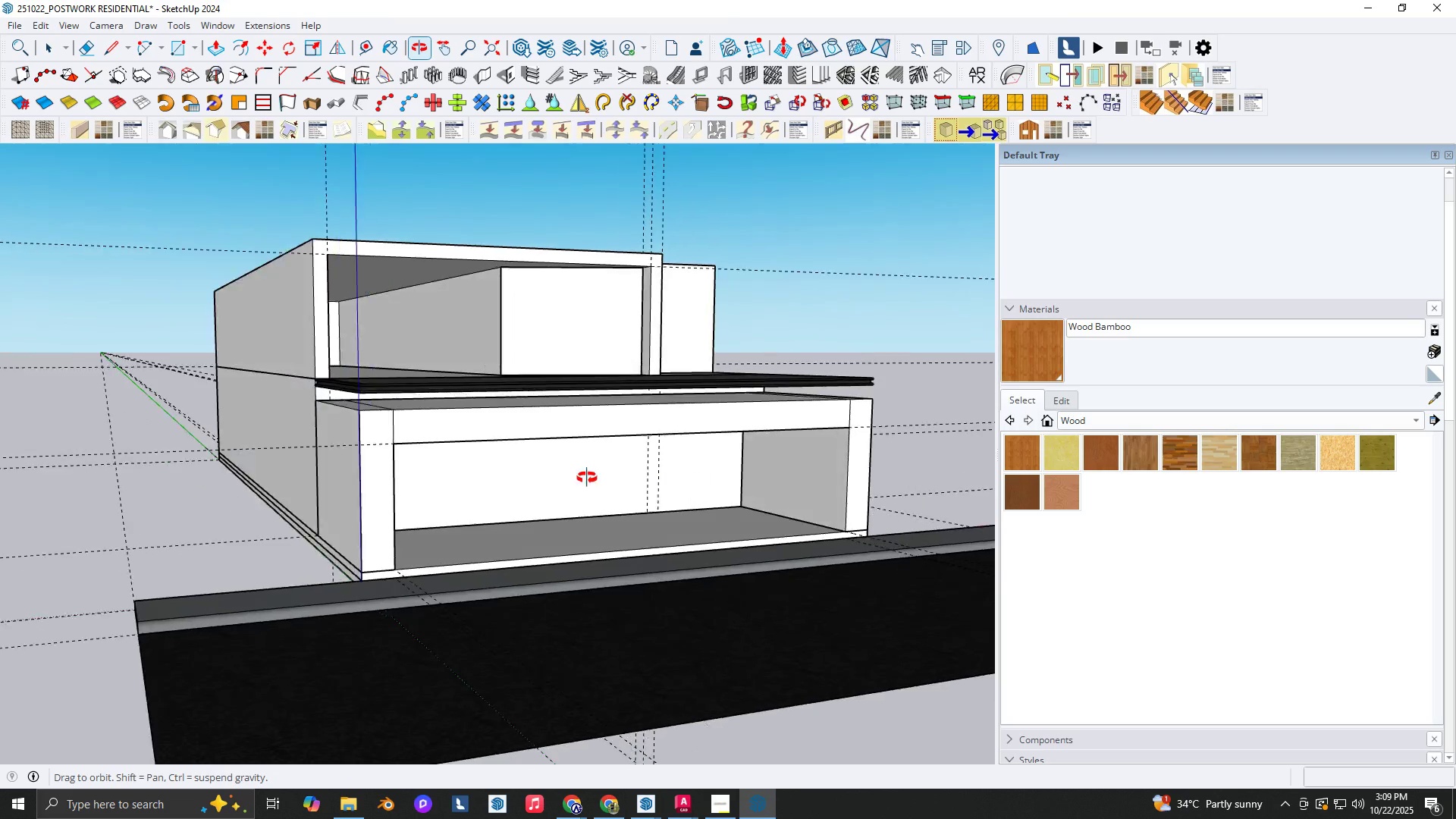 
key(Space)
 